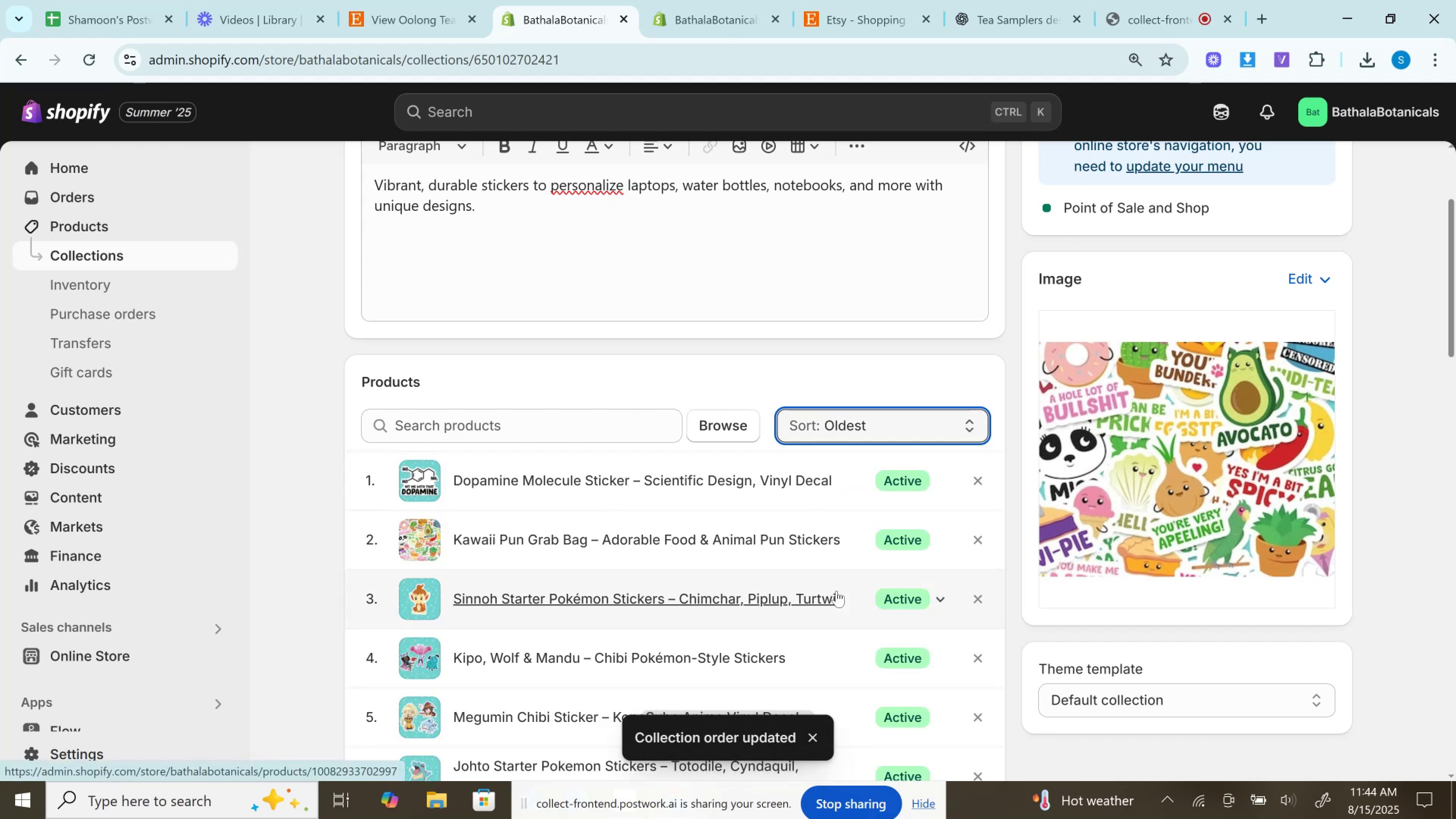 
left_click([543, 2])
 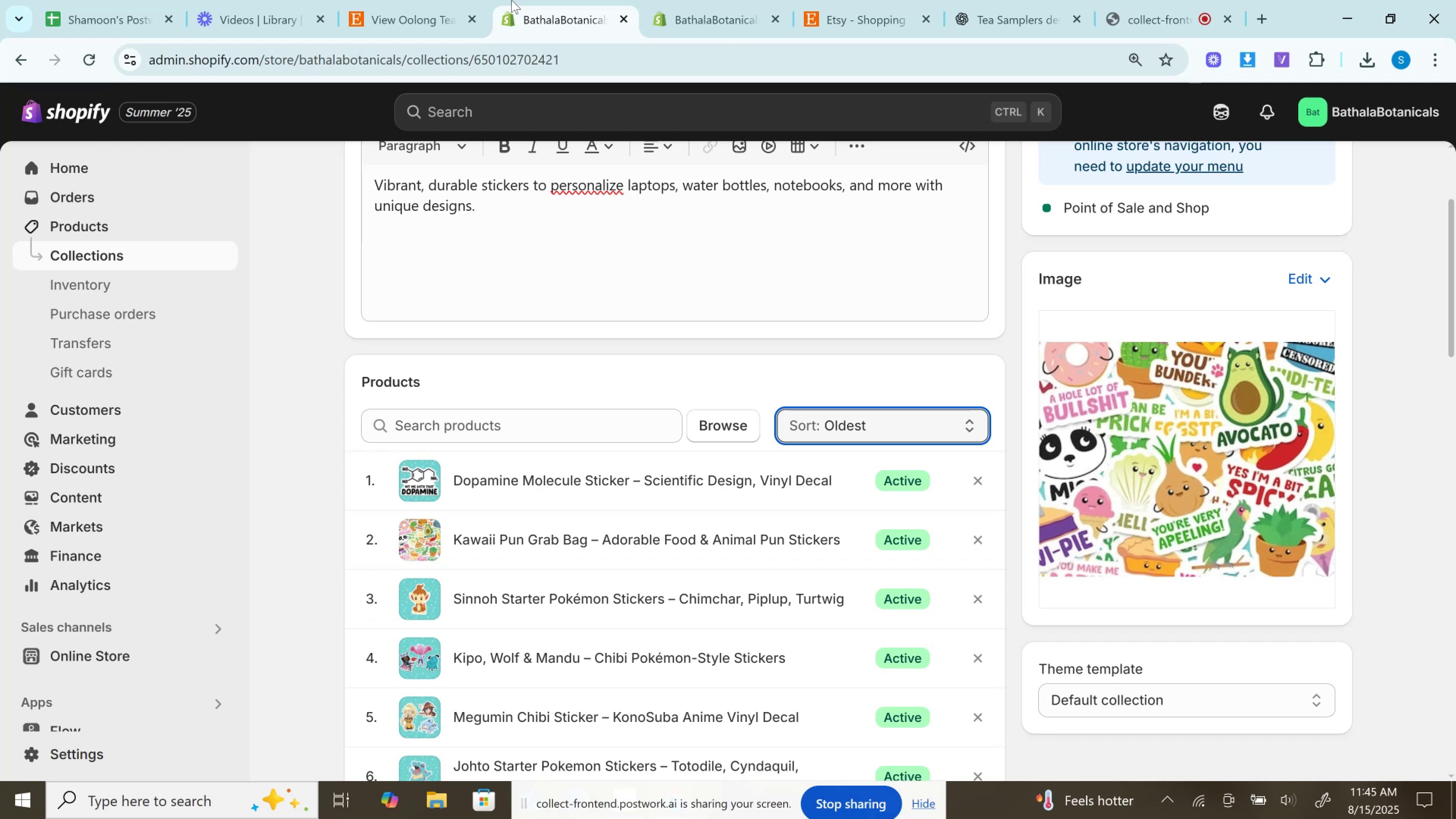 
wait(59.85)
 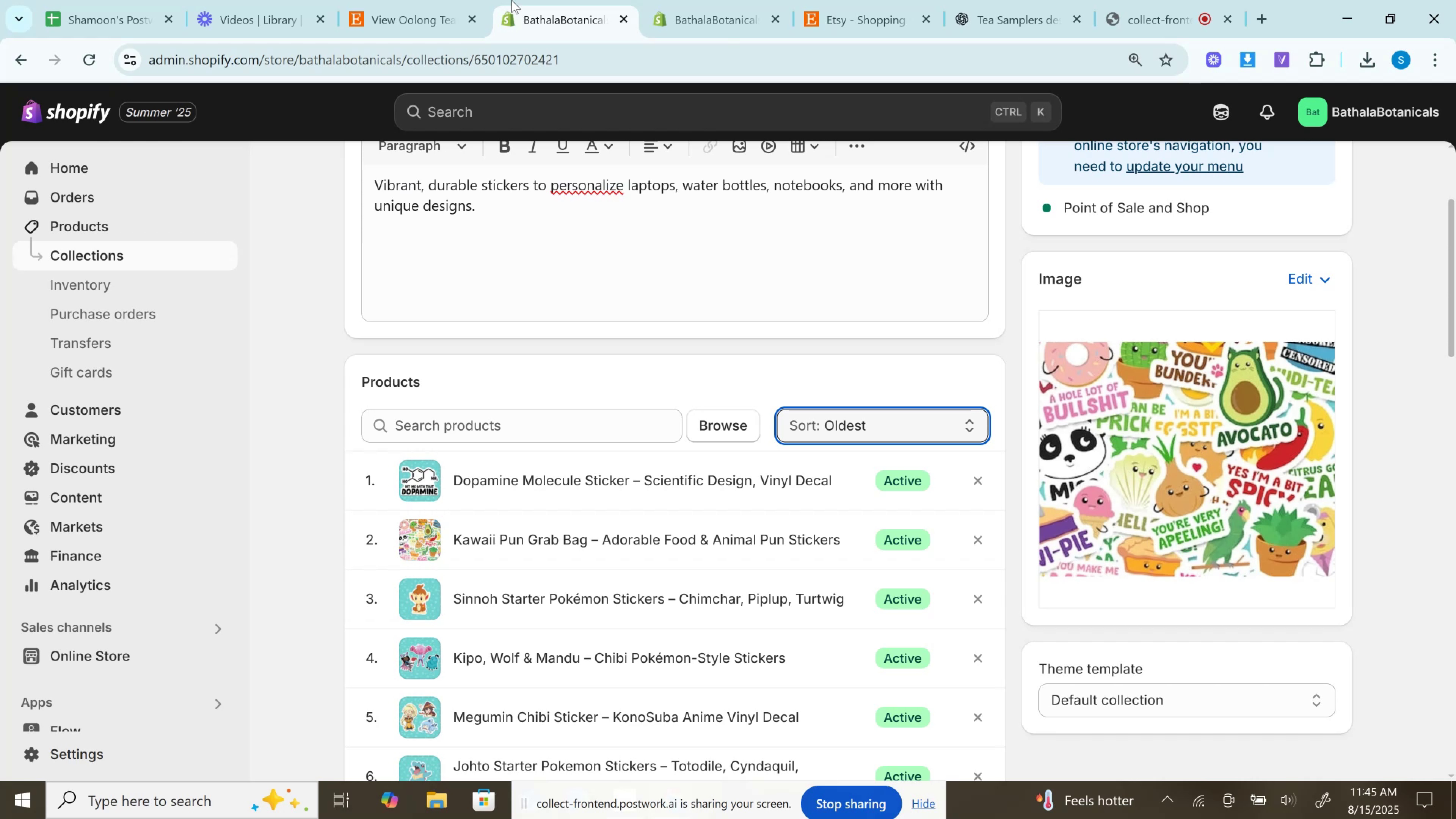 
scroll: coordinate [628, 341], scroll_direction: down, amount: 1.0
 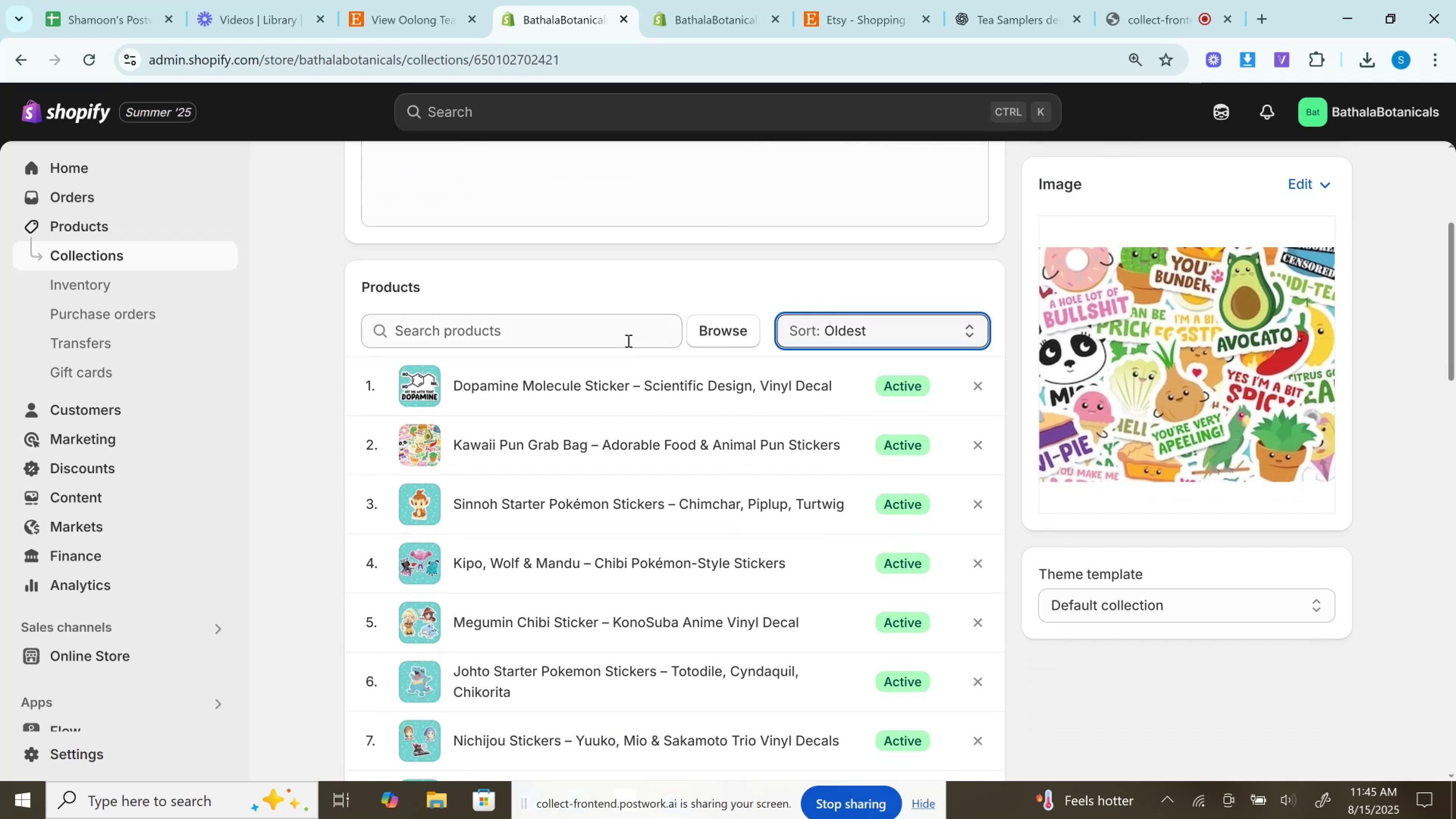 
wait(8.73)
 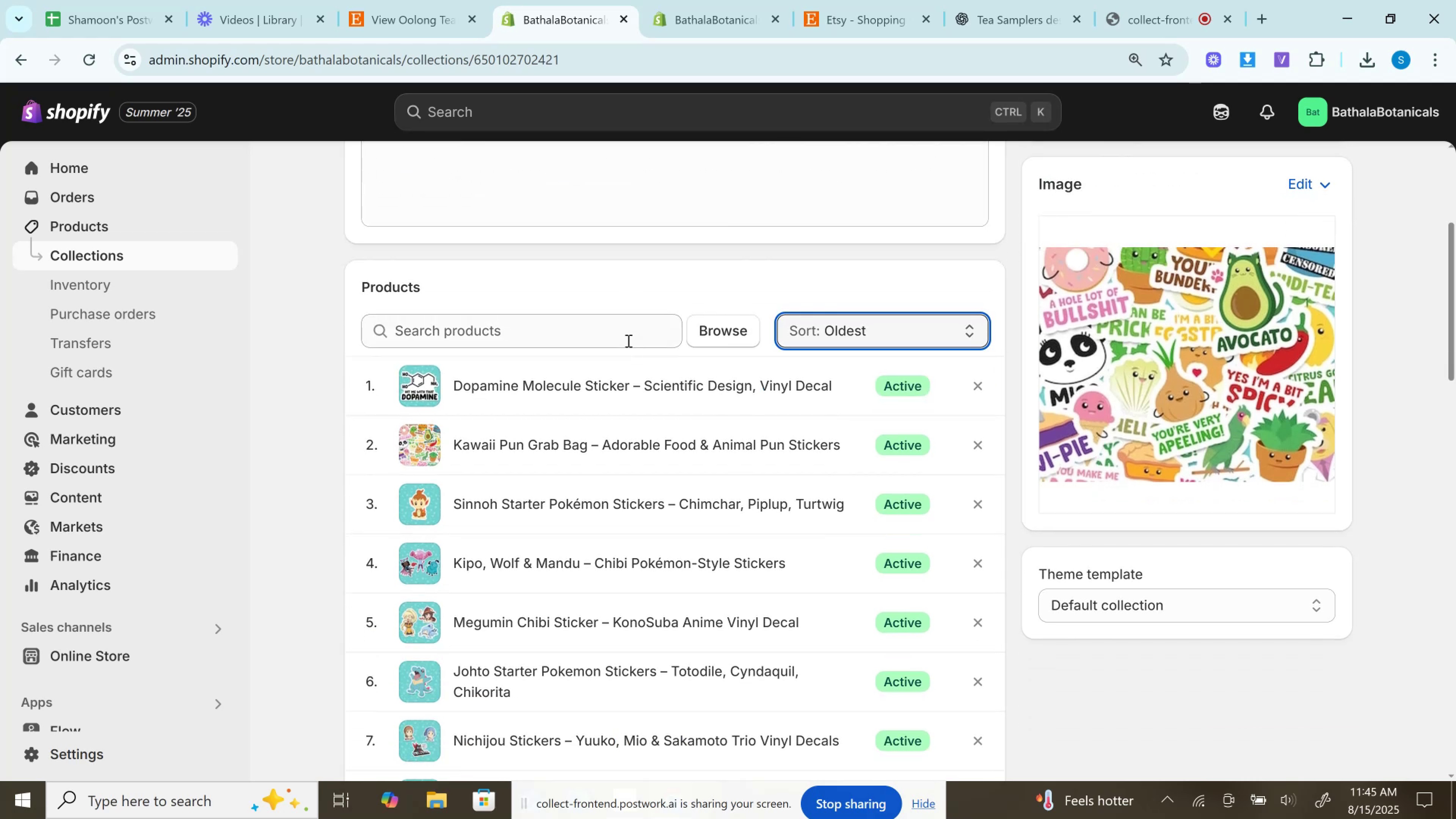 
scroll: coordinate [634, 327], scroll_direction: down, amount: 2.0
 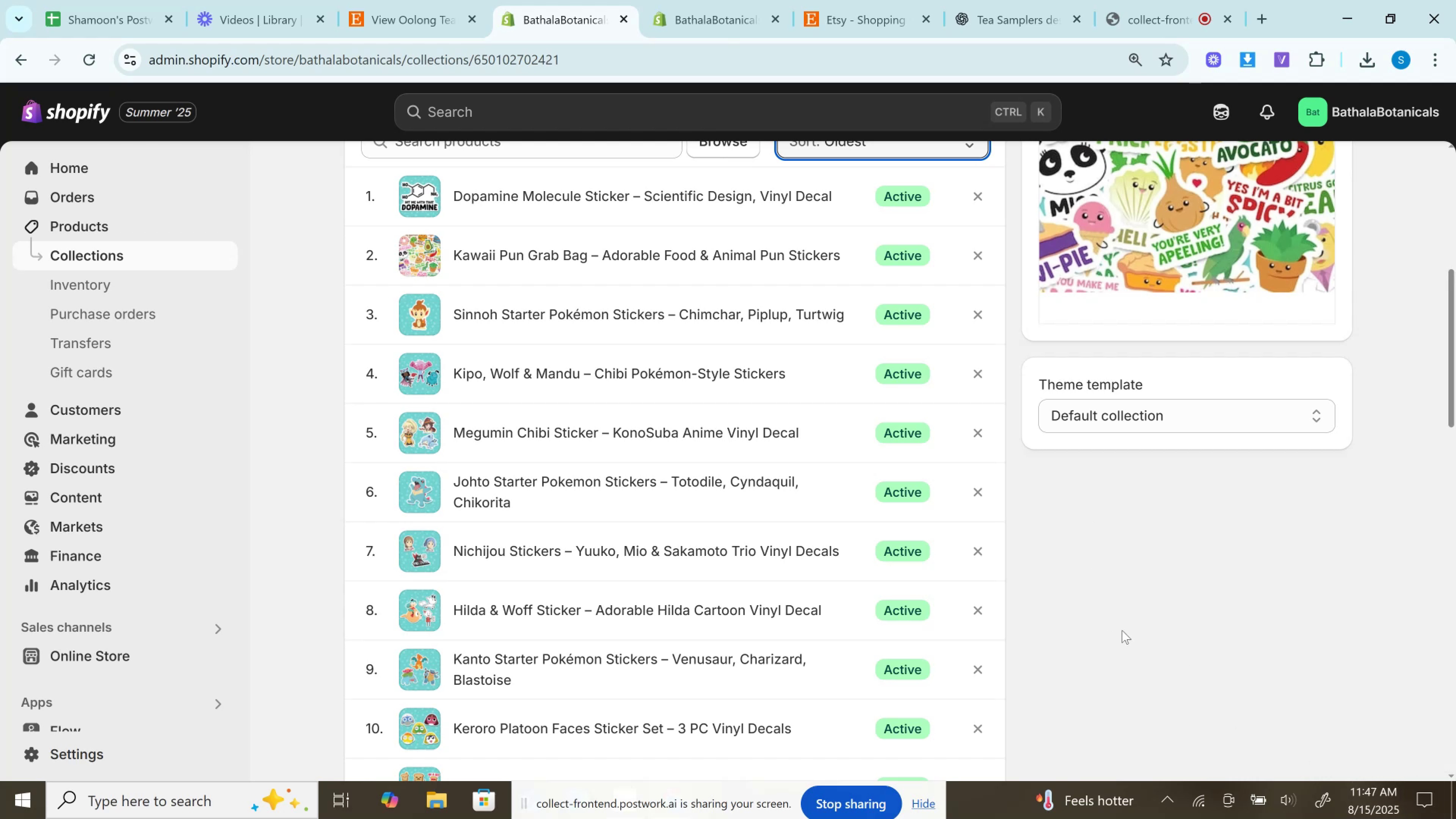 
wait(57.51)
 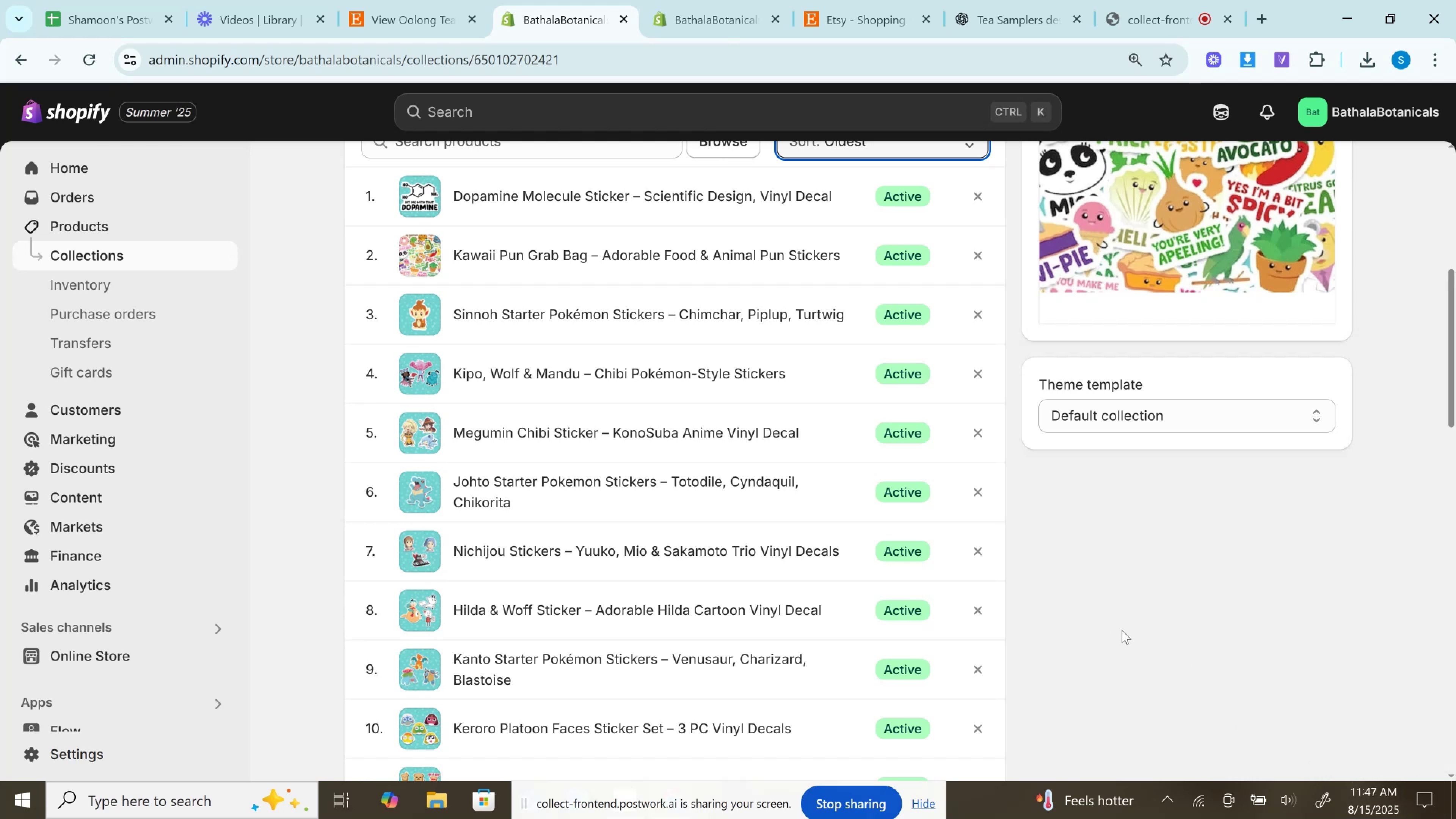 
left_click([404, 0])
 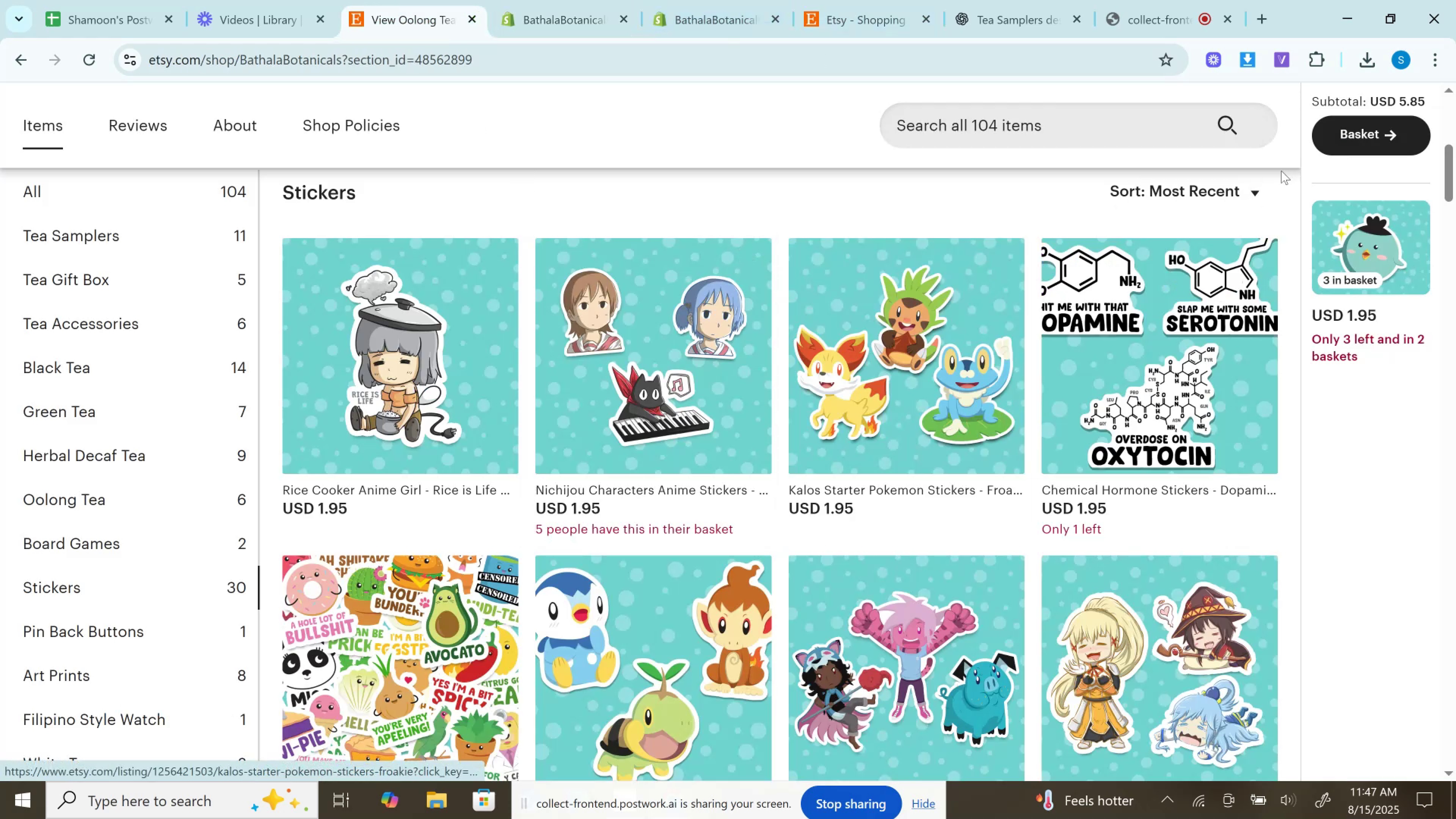 
left_click([1237, 199])
 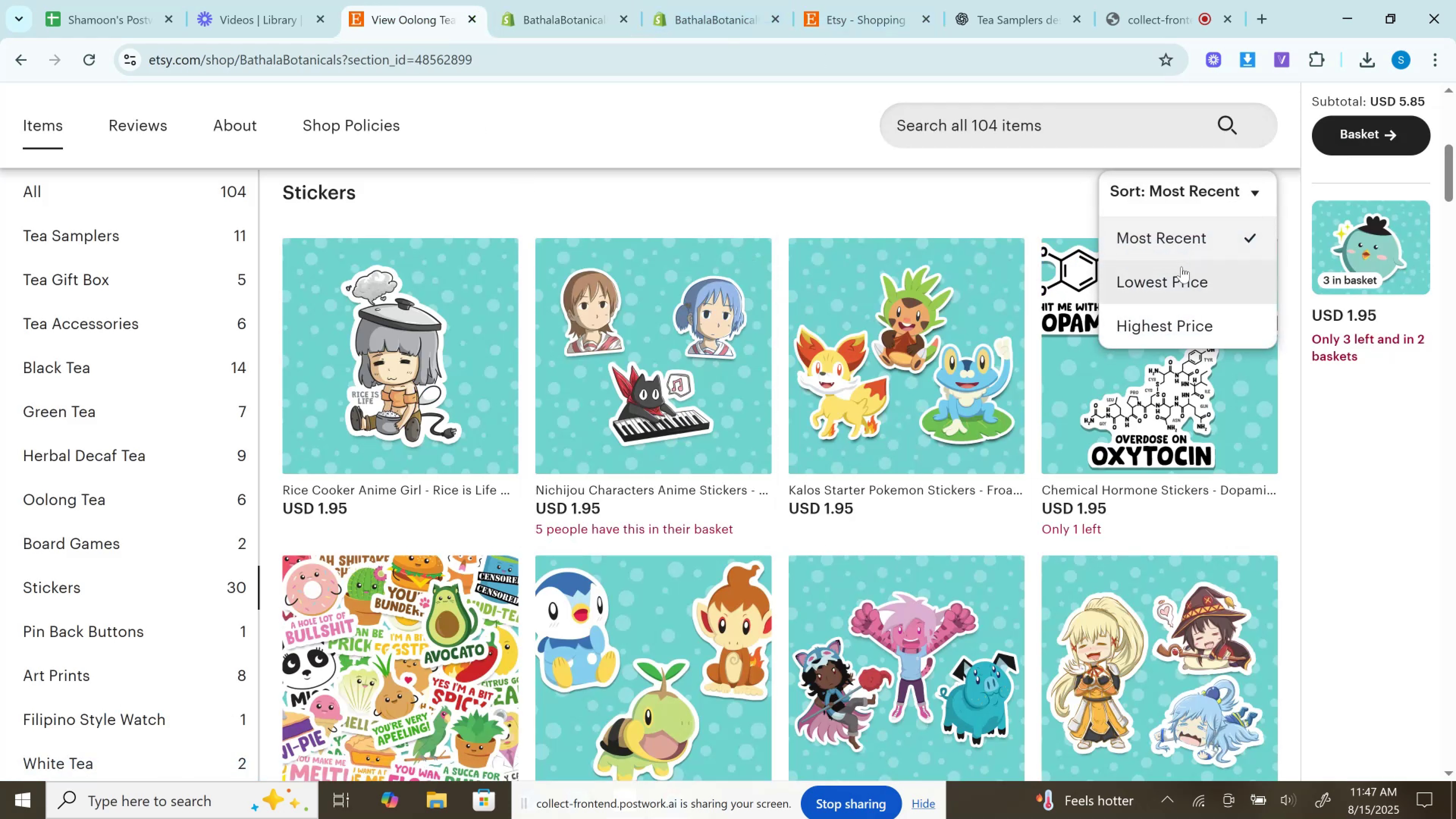 
left_click([1180, 272])
 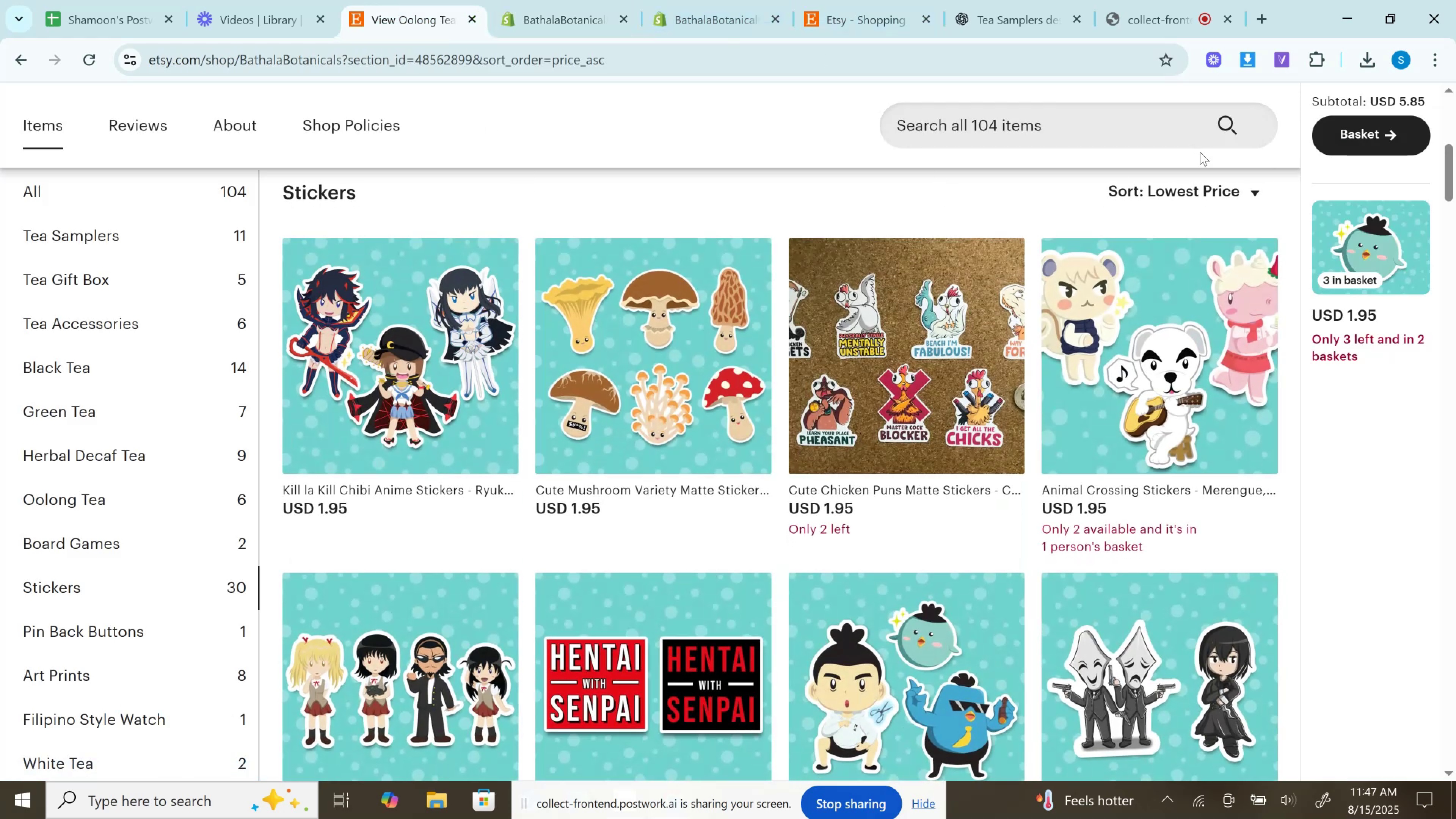 
left_click([1215, 188])
 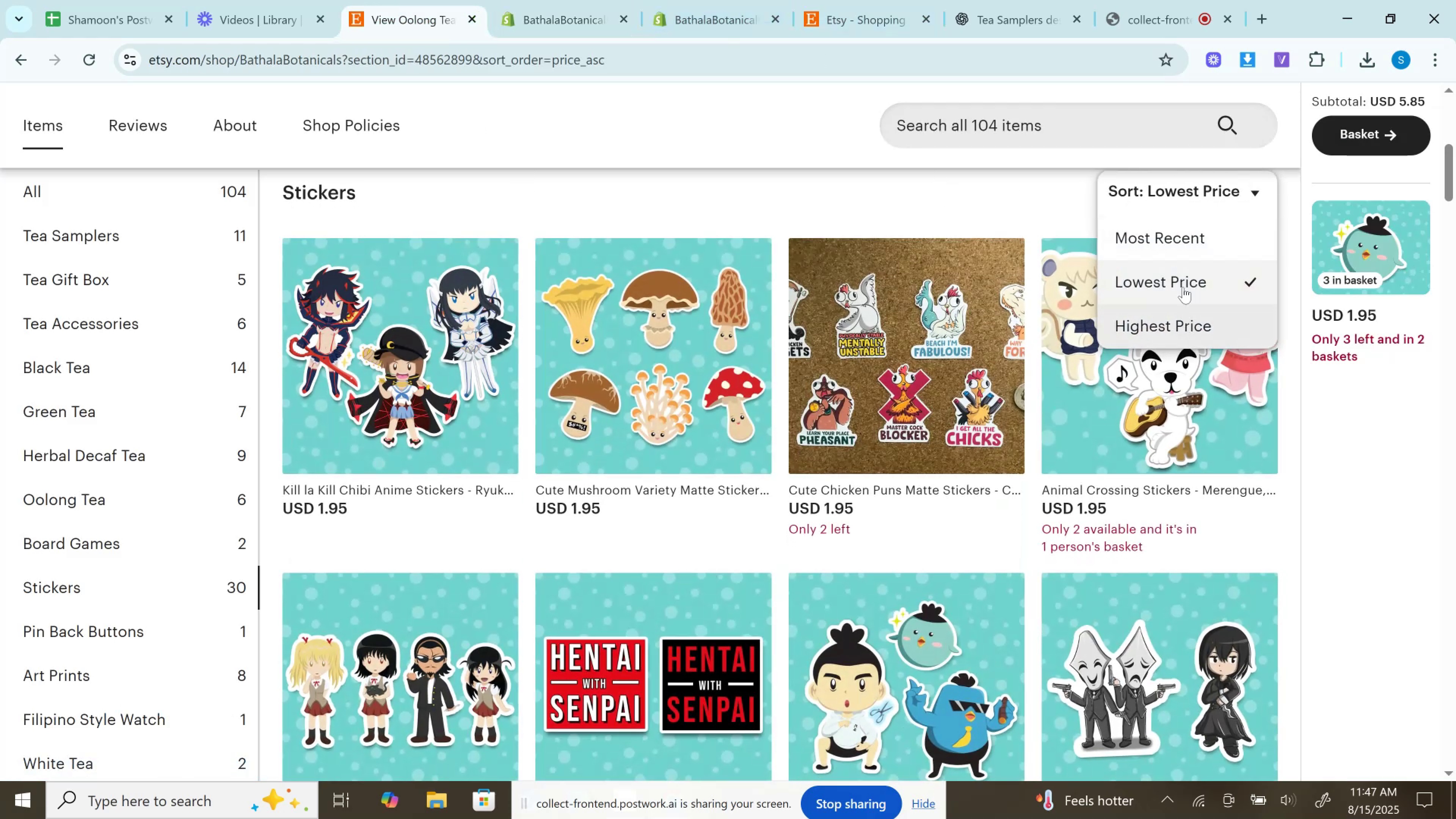 
left_click([1176, 231])
 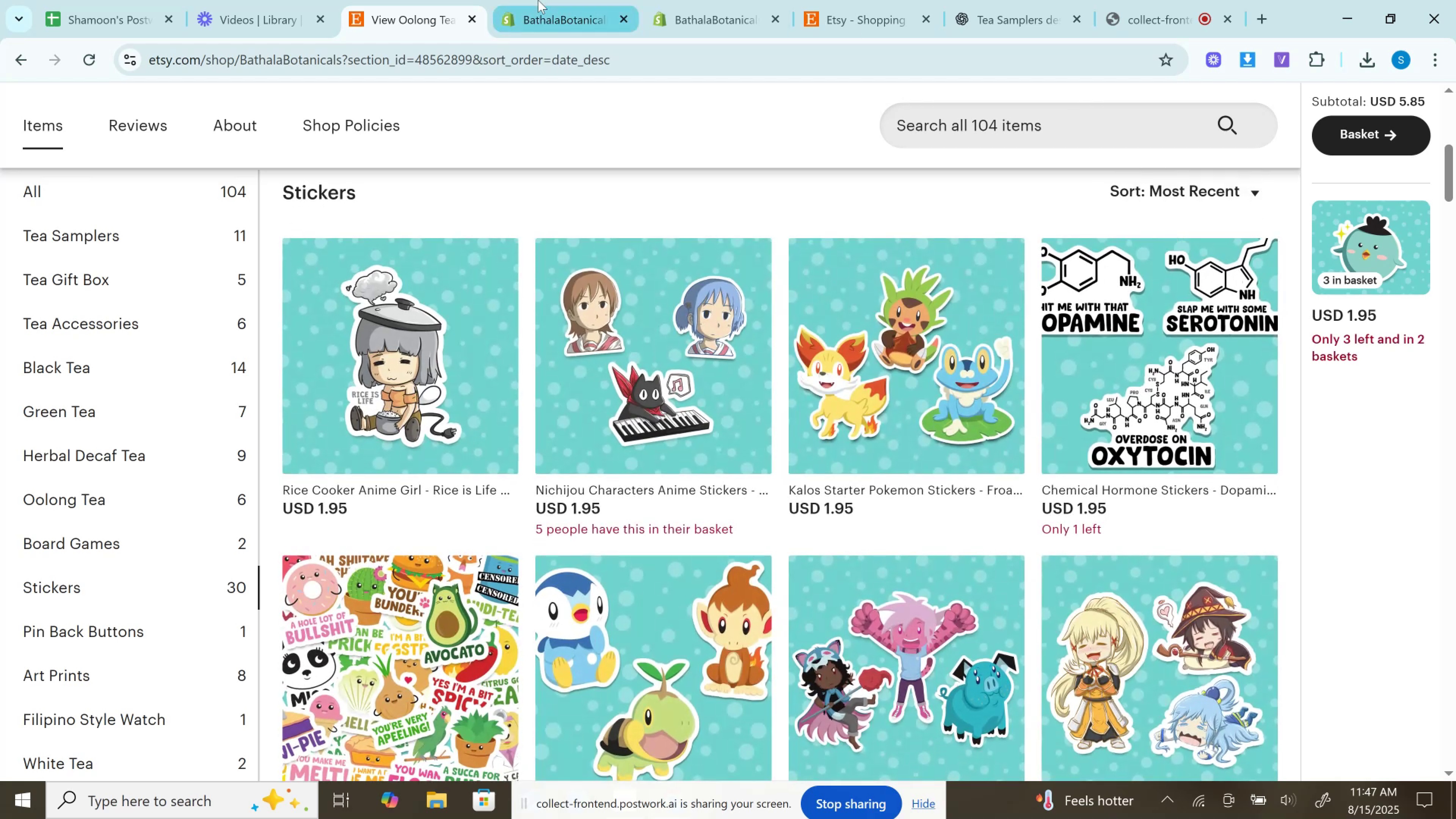 
wait(8.26)
 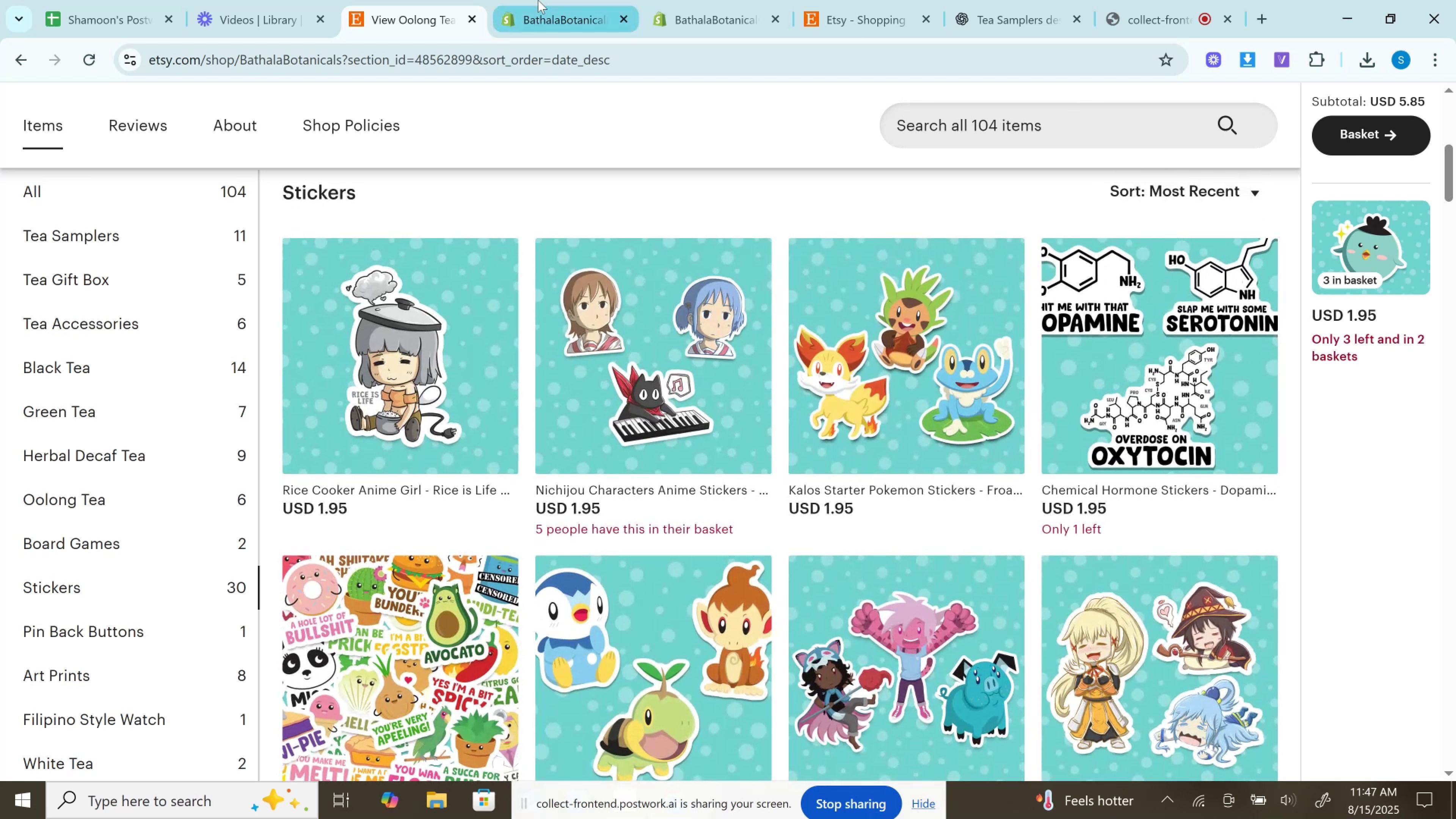 
left_click([538, 0])
 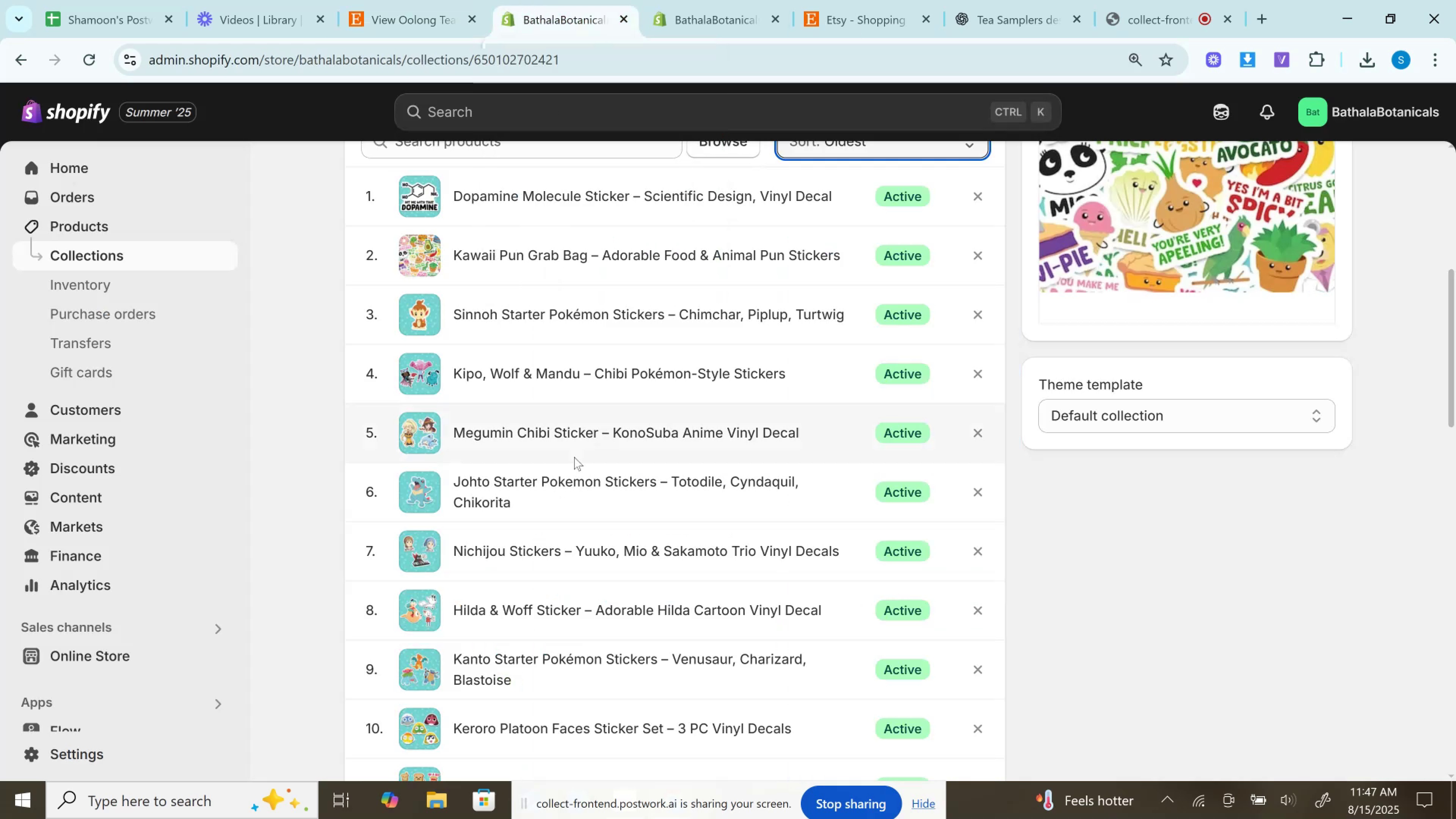 
scroll: coordinate [574, 457], scroll_direction: down, amount: 1.0
 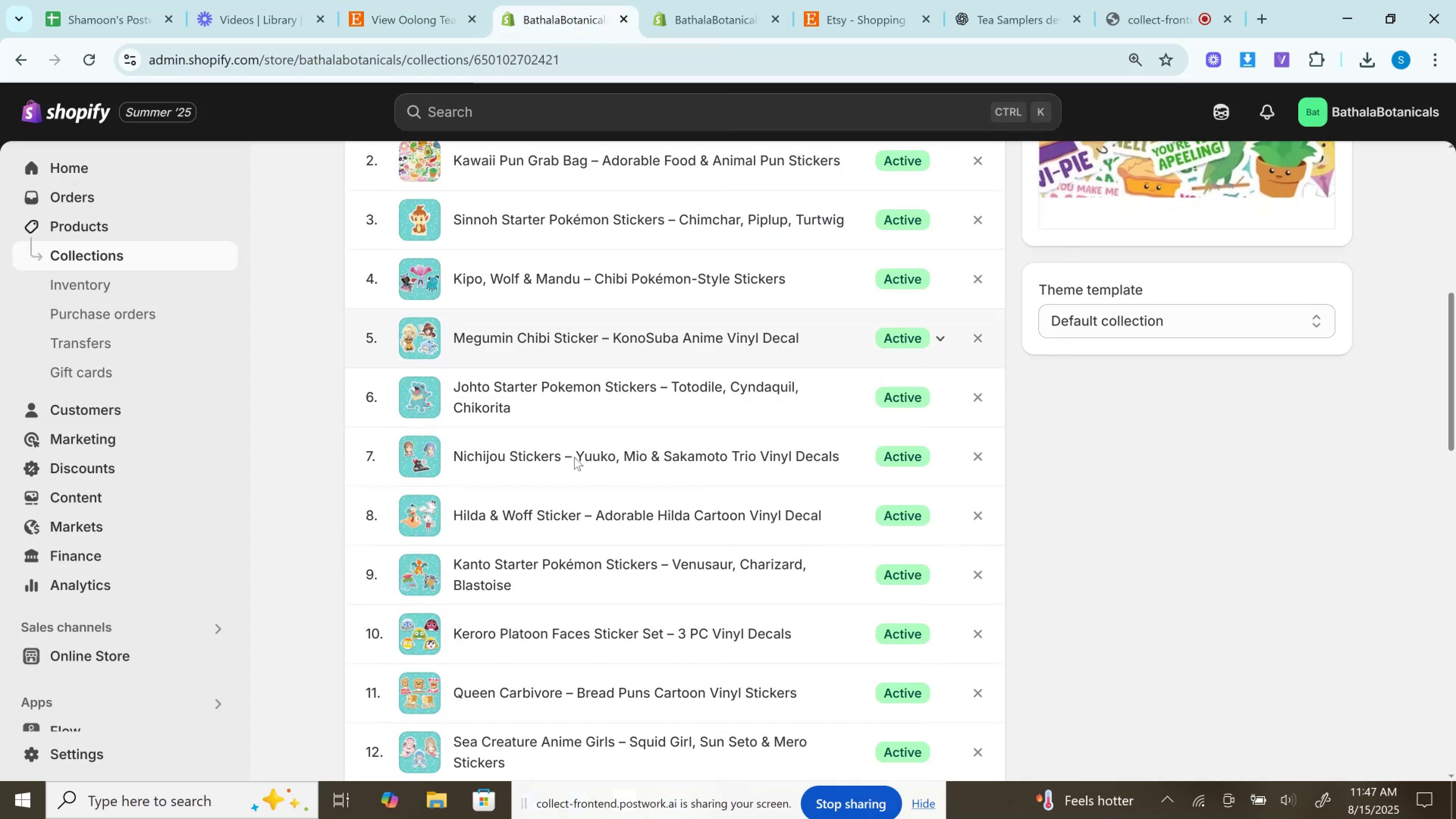 
scroll: coordinate [574, 457], scroll_direction: up, amount: 3.0
 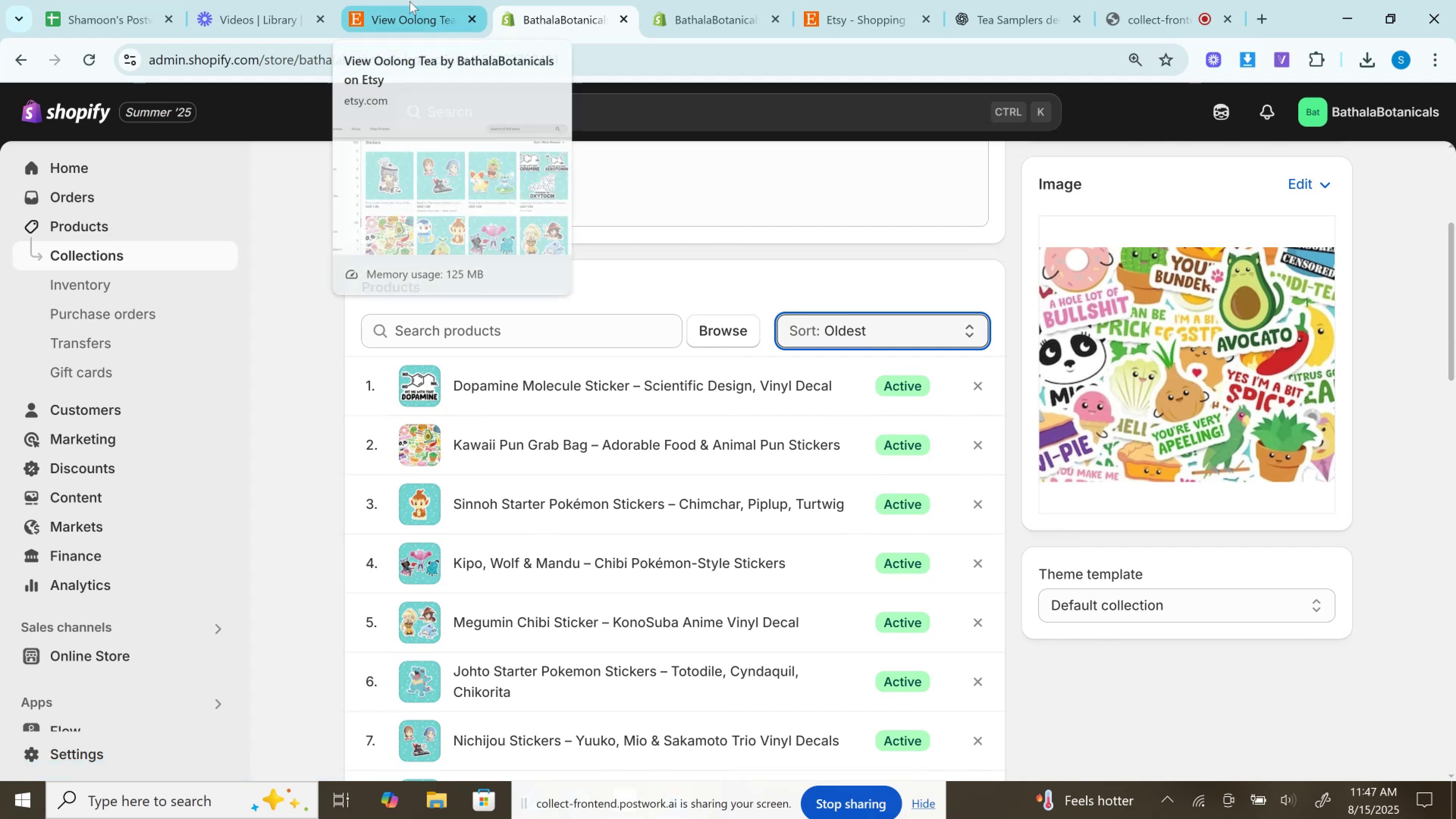 
scroll: coordinate [488, 581], scroll_direction: down, amount: 17.0
 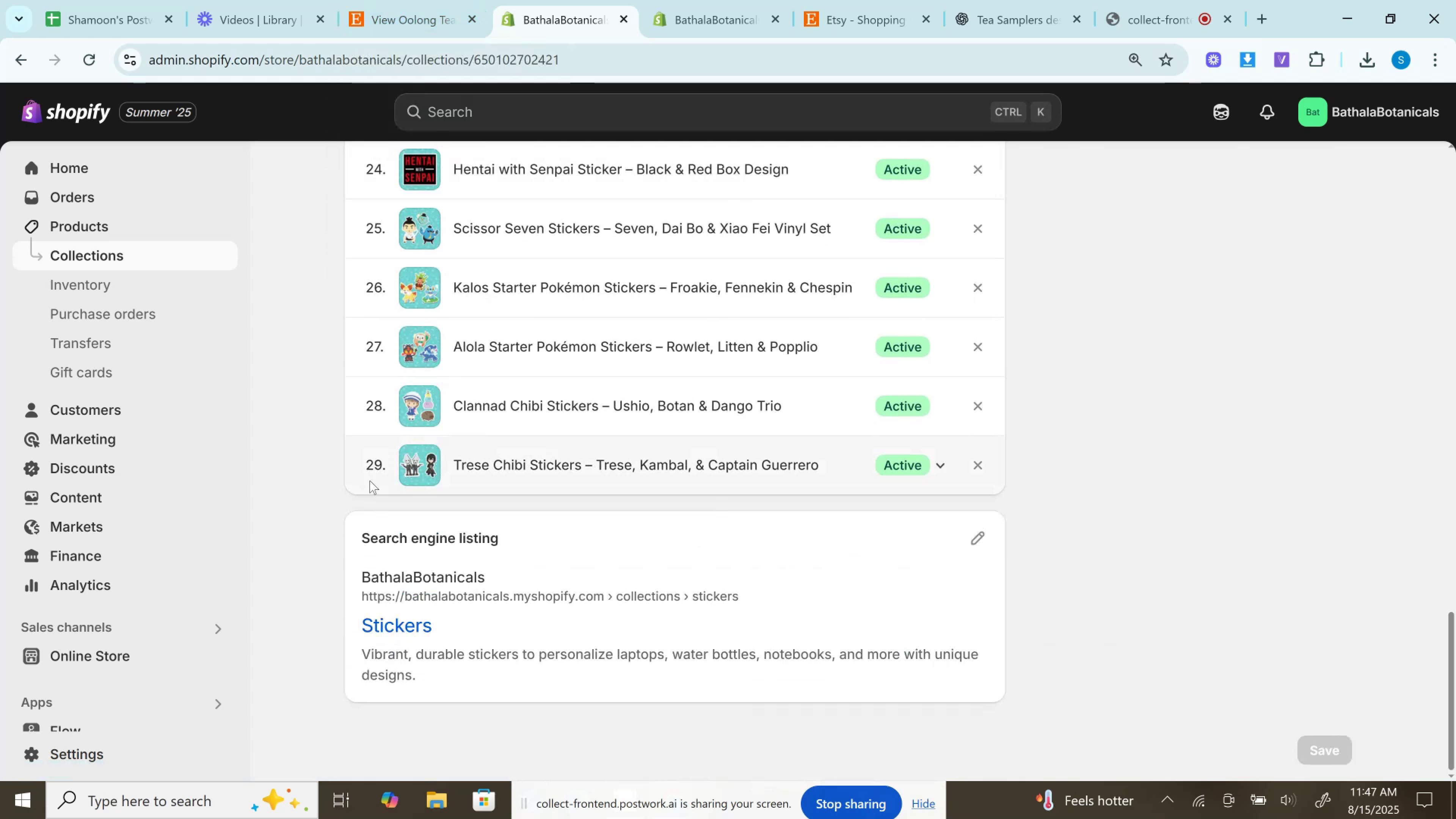 
left_click_drag(start_coordinate=[366, 467], to_coordinate=[393, 470])
 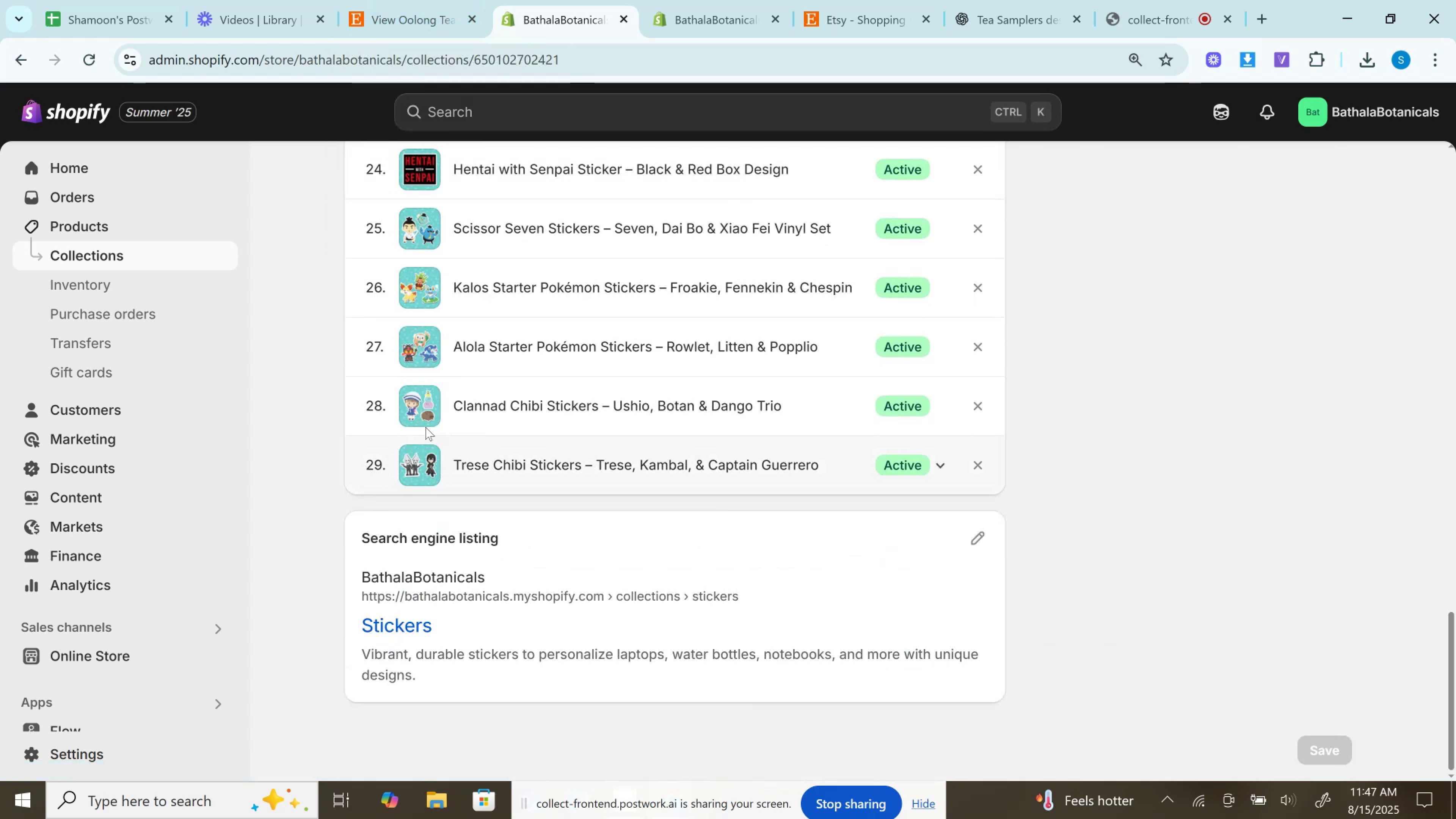 
scroll: coordinate [513, 303], scroll_direction: up, amount: 5.0
 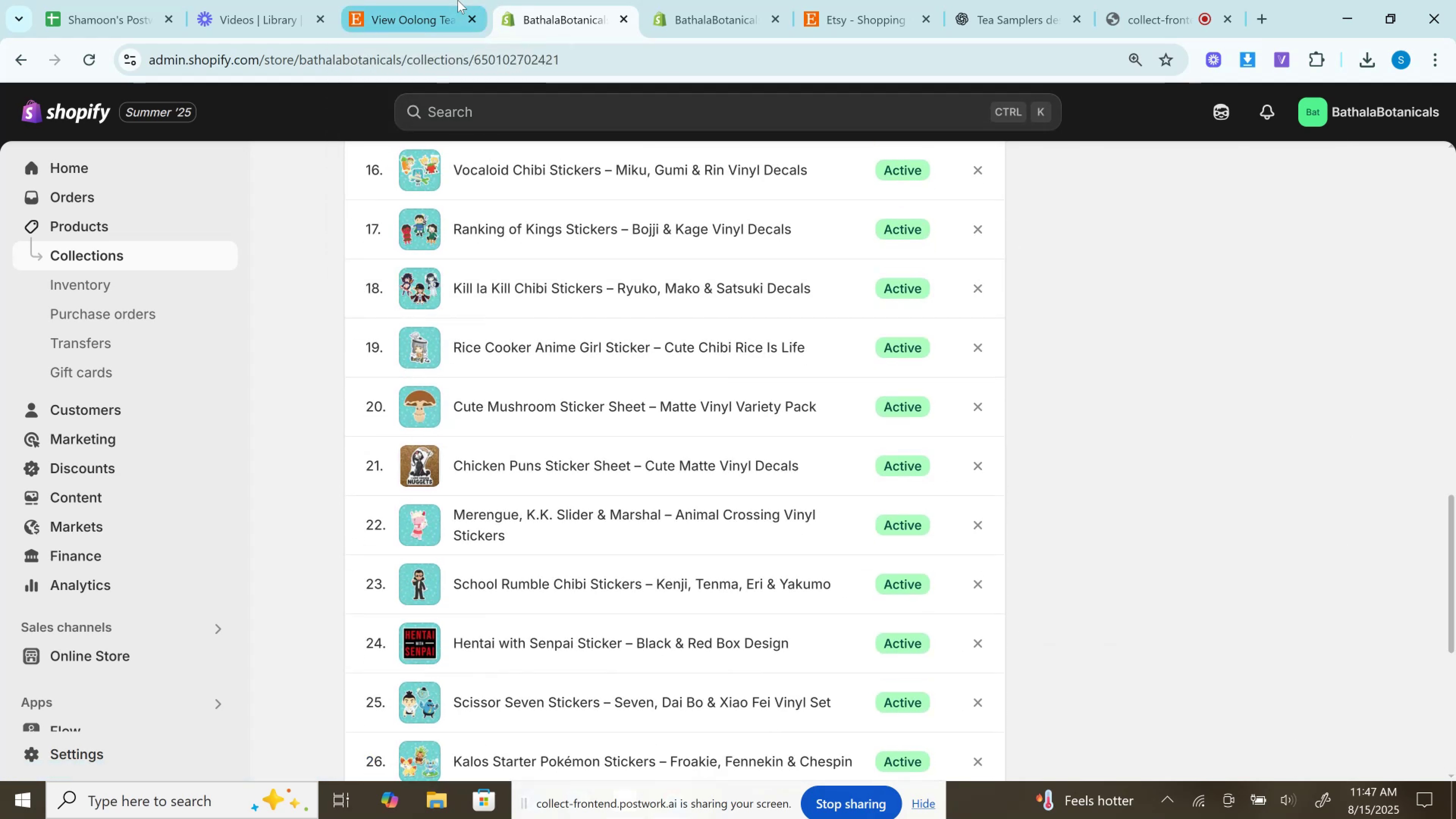 
left_click([458, 0])
 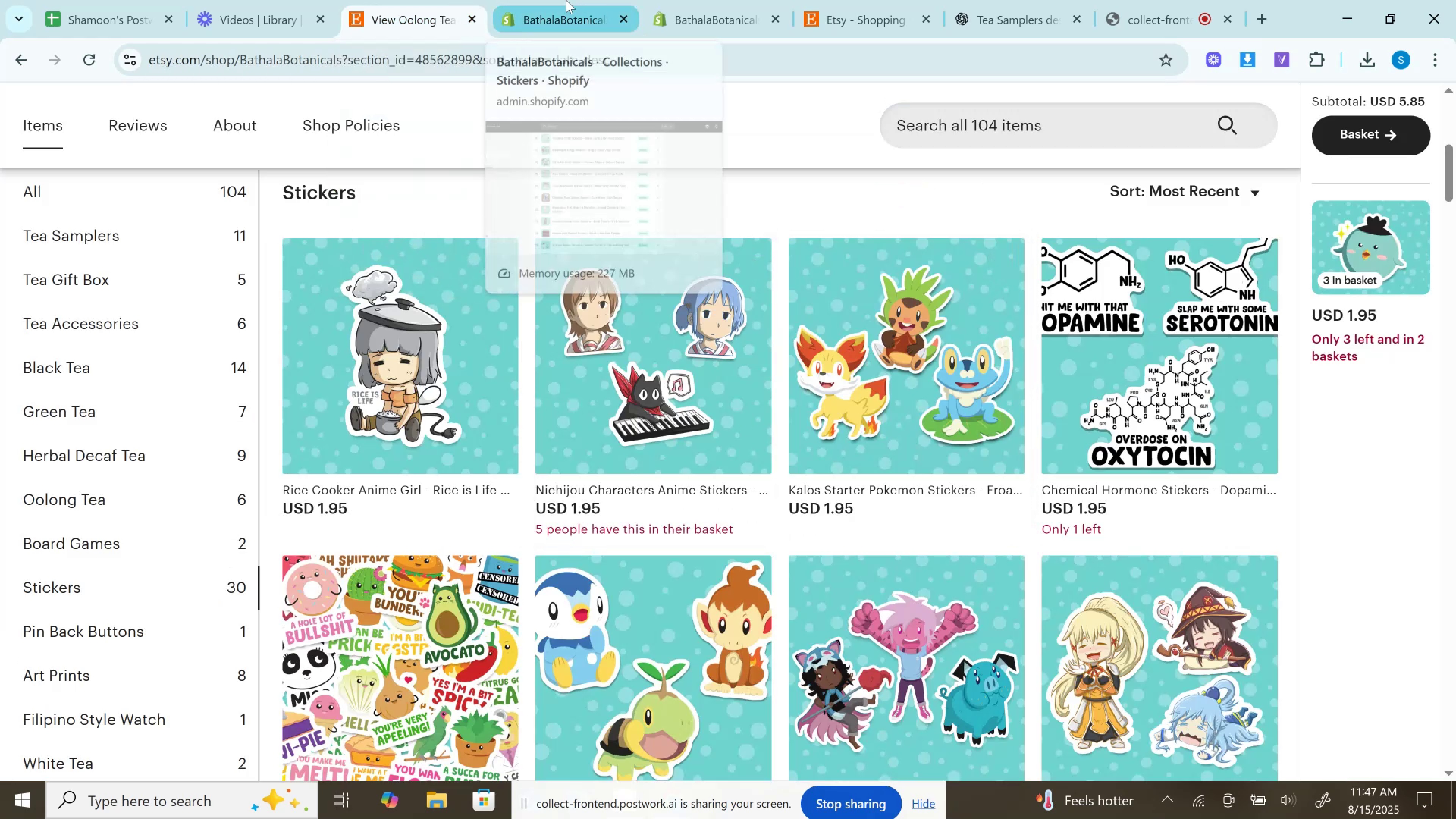 
left_click([566, 0])
 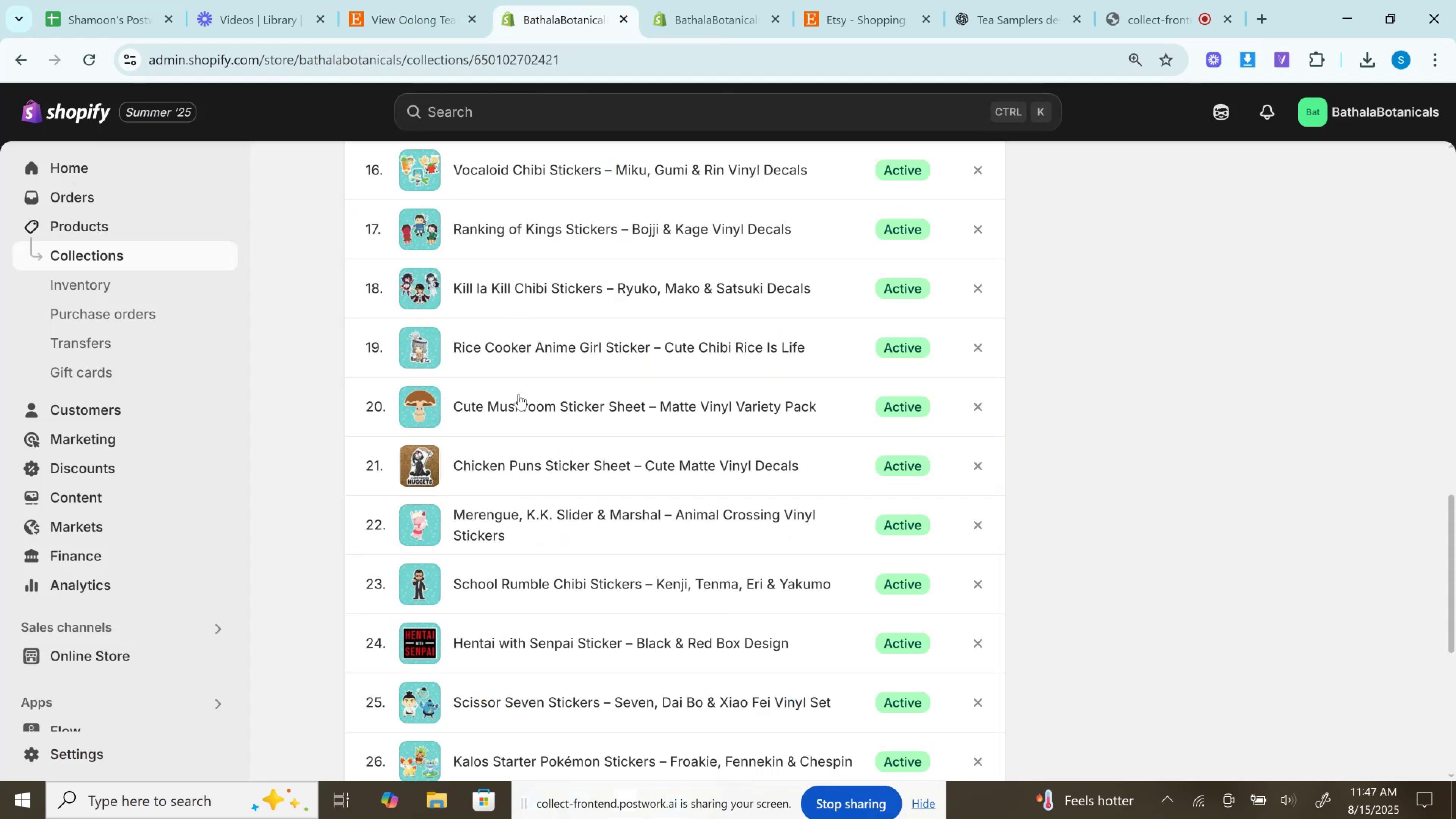 
scroll: coordinate [522, 406], scroll_direction: up, amount: 2.0
 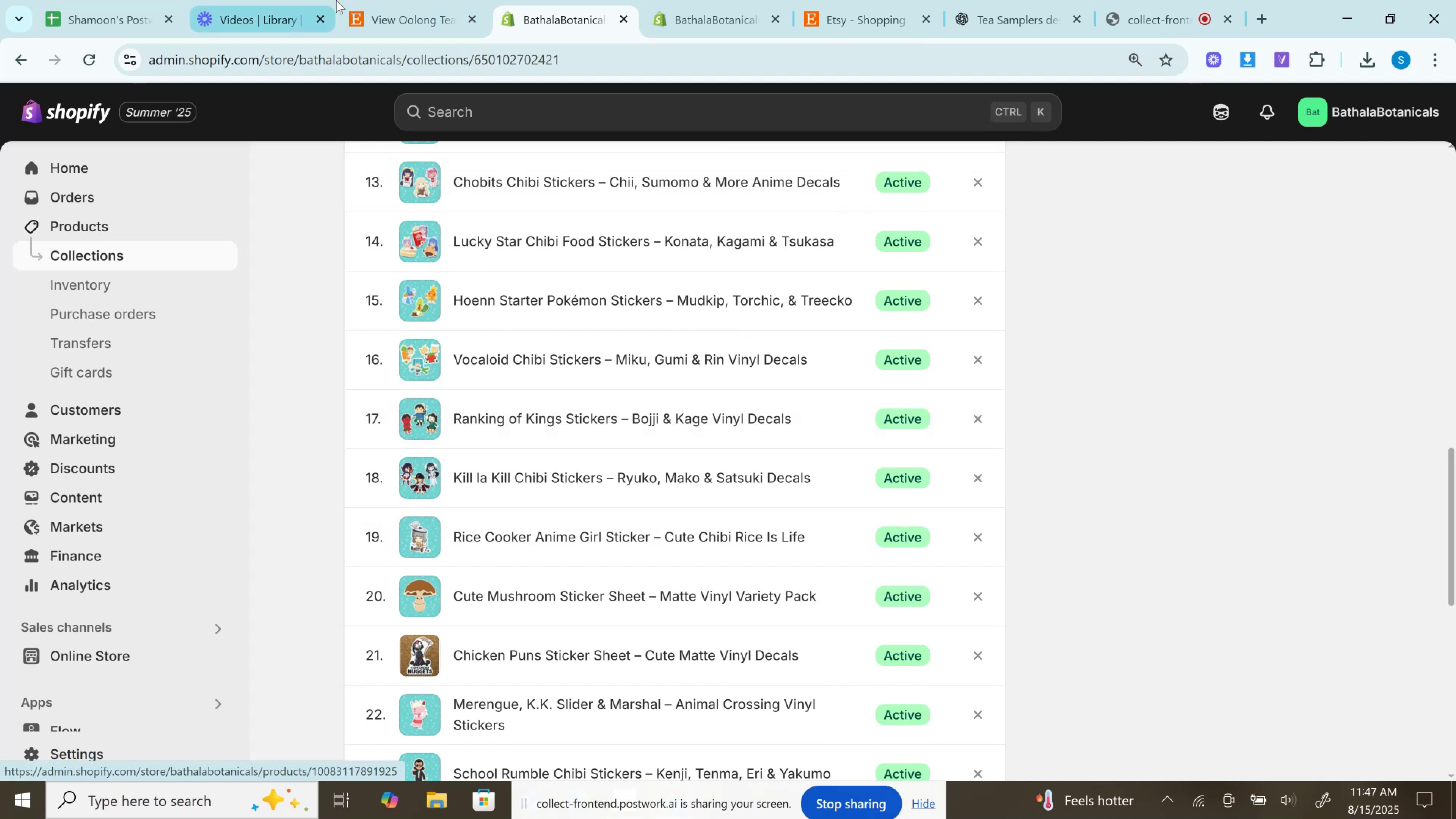 
left_click([421, 0])
 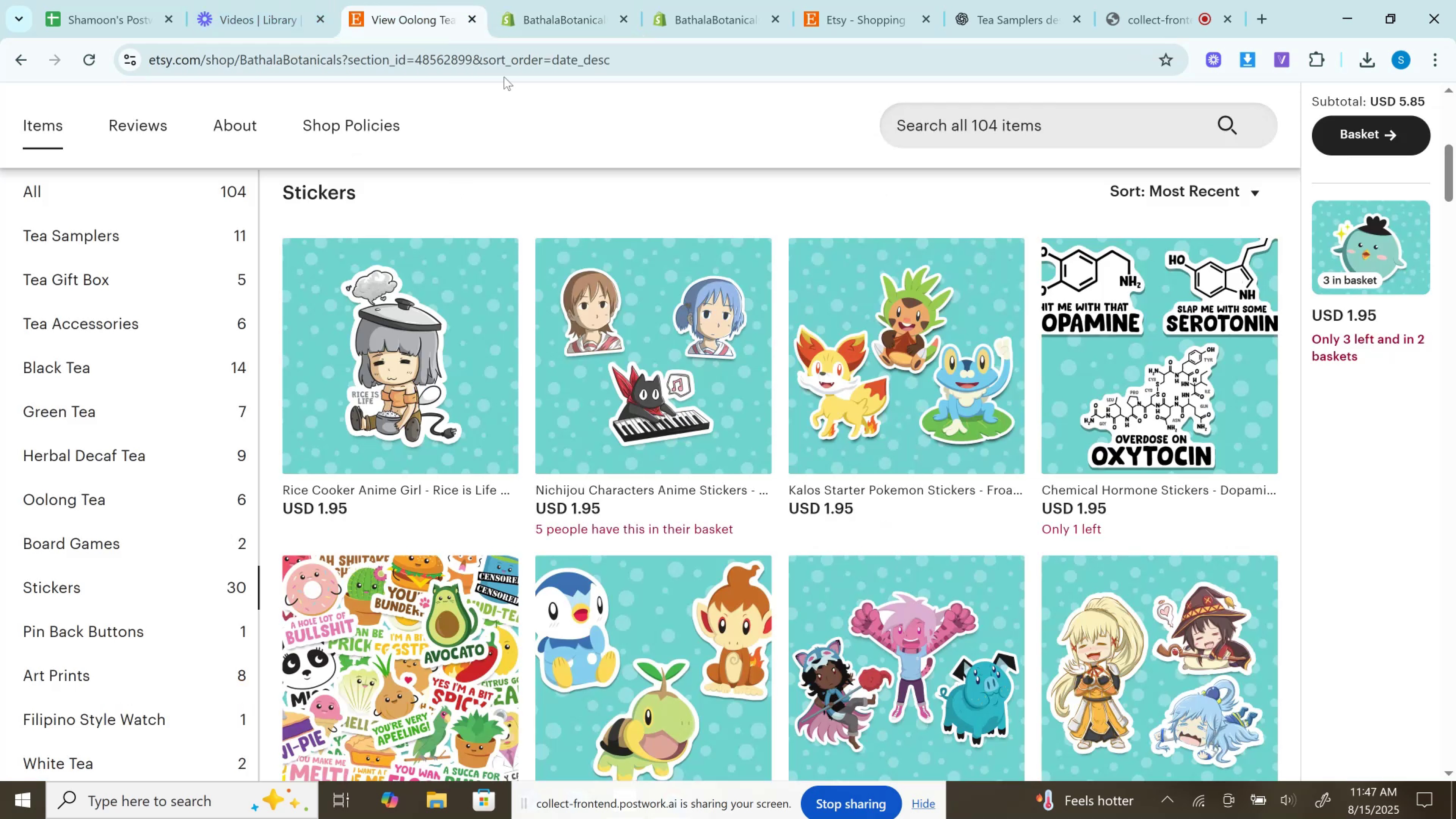 
left_click([536, 0])
 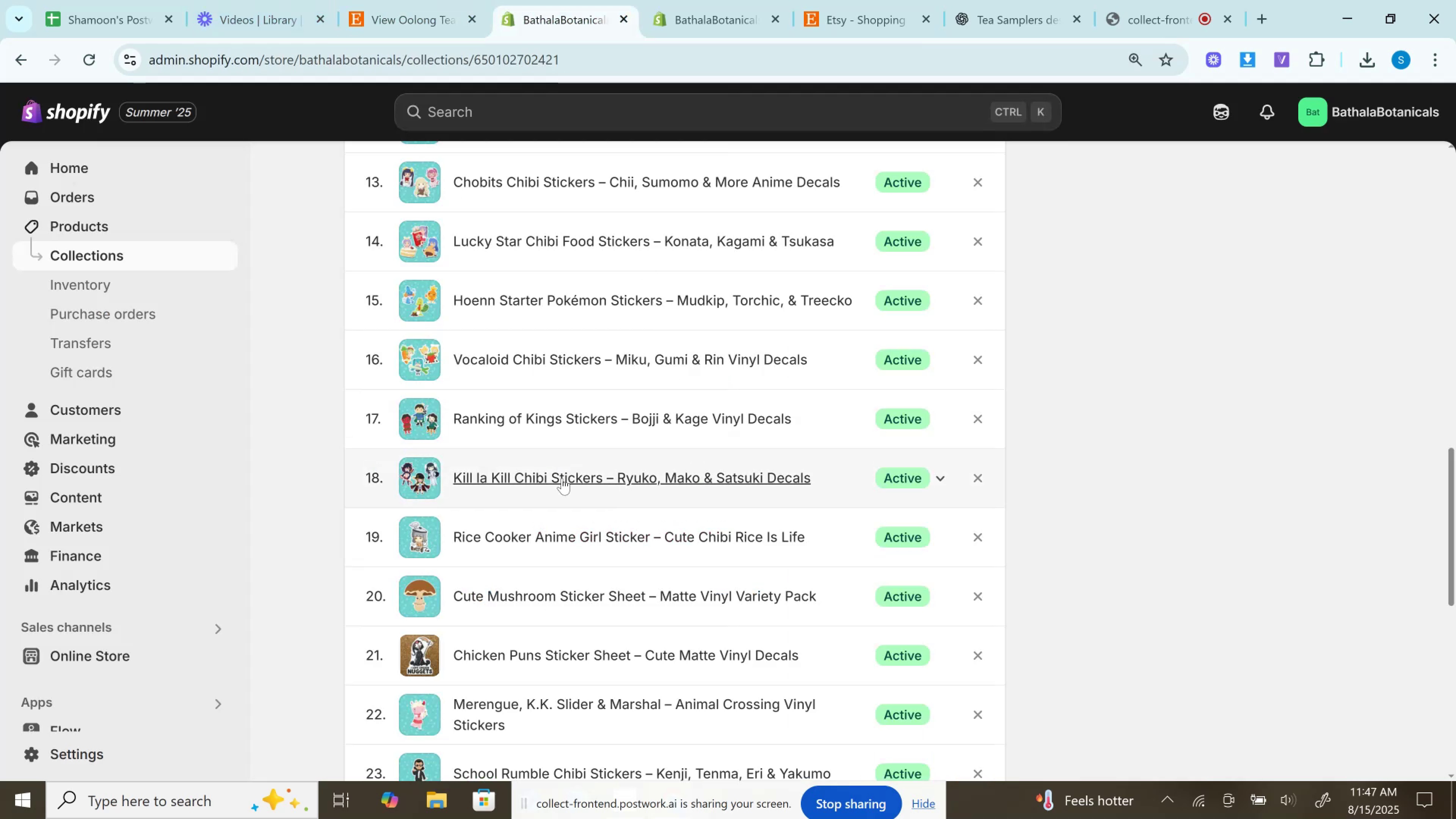 
scroll: coordinate [562, 478], scroll_direction: up, amount: 5.0
 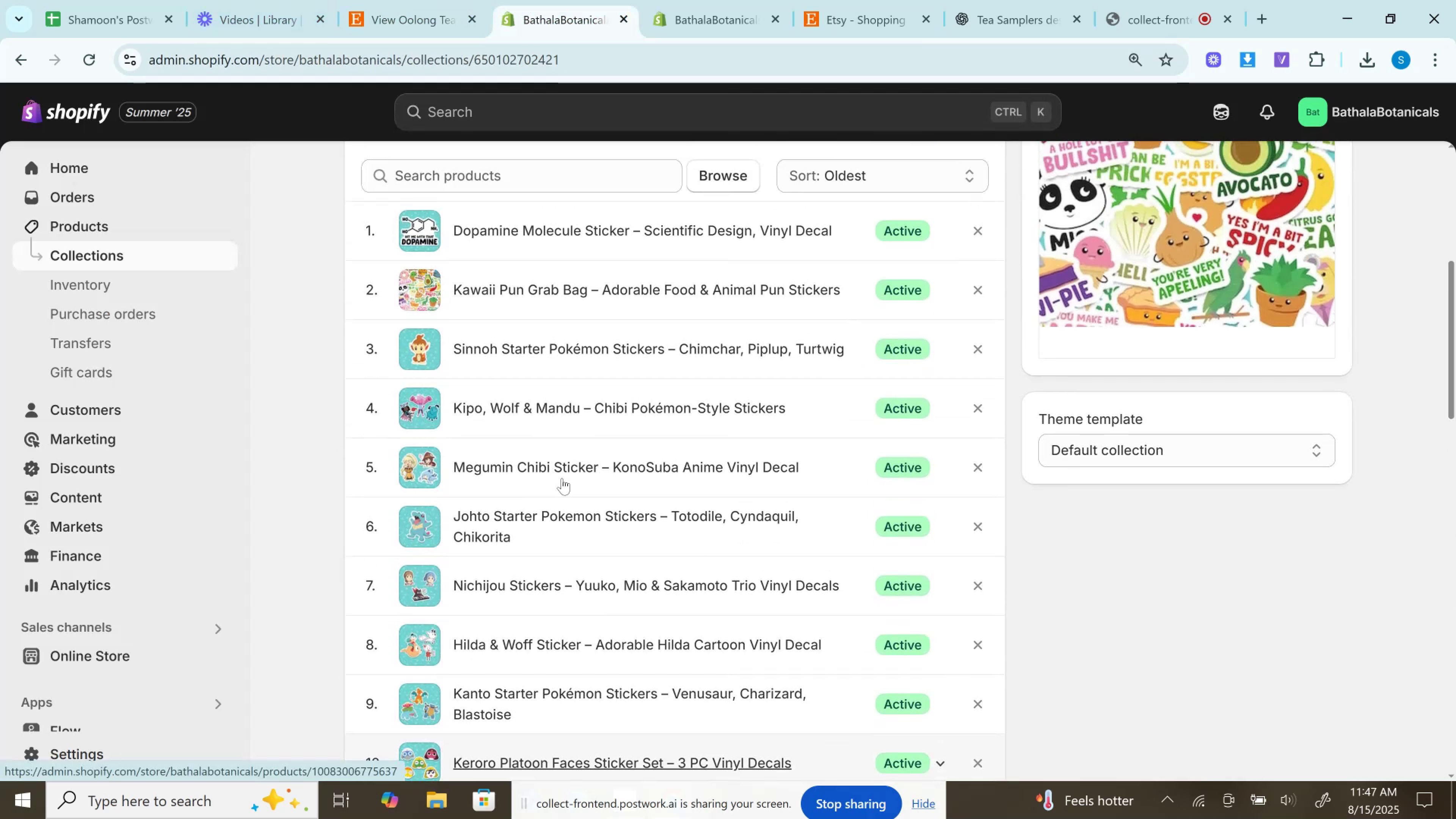 
scroll: coordinate [562, 478], scroll_direction: down, amount: 2.0
 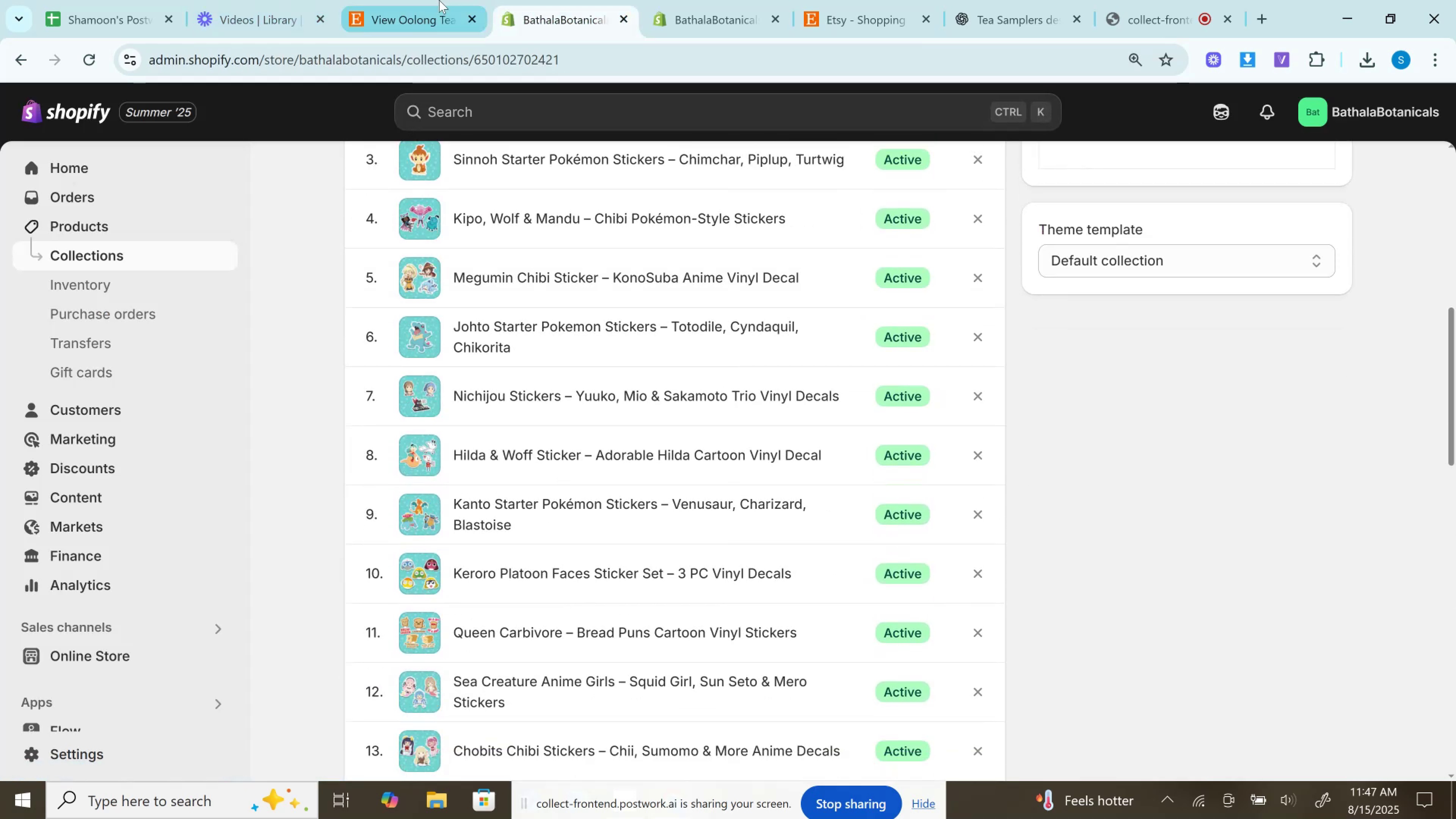 
left_click([437, 0])
 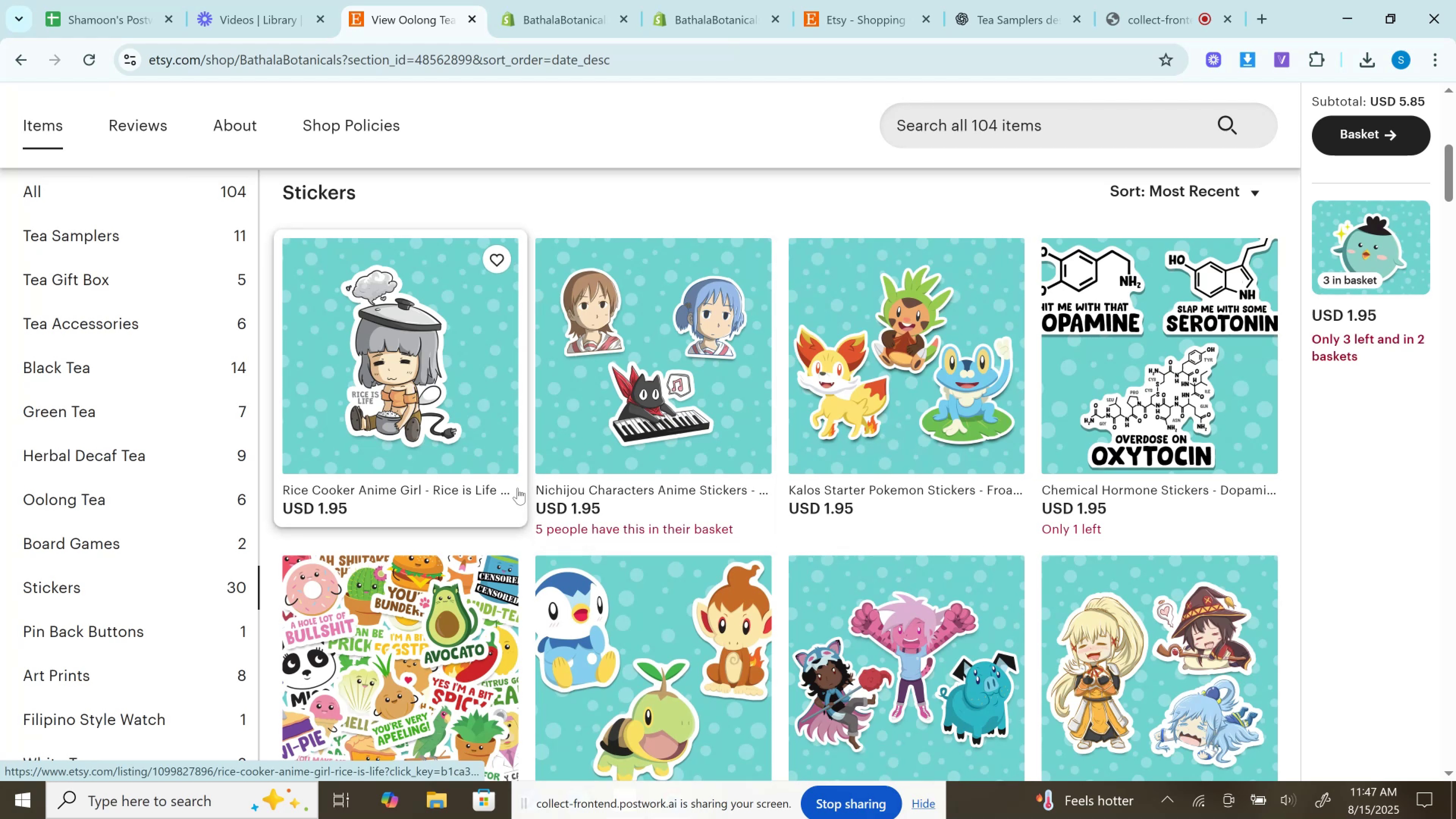 
left_click_drag(start_coordinate=[528, 489], to_coordinate=[655, 488])
 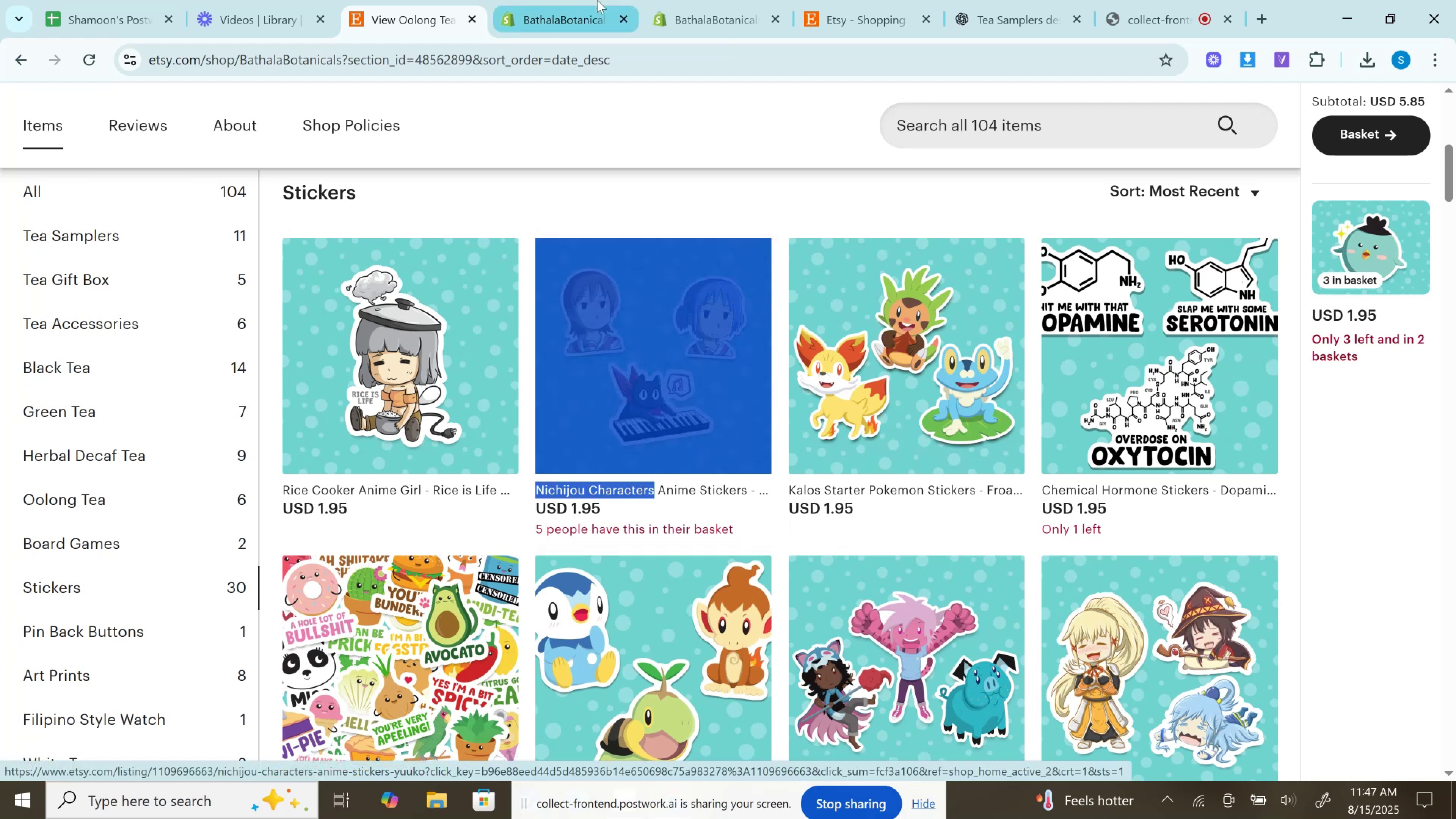 
key(Control+C)
 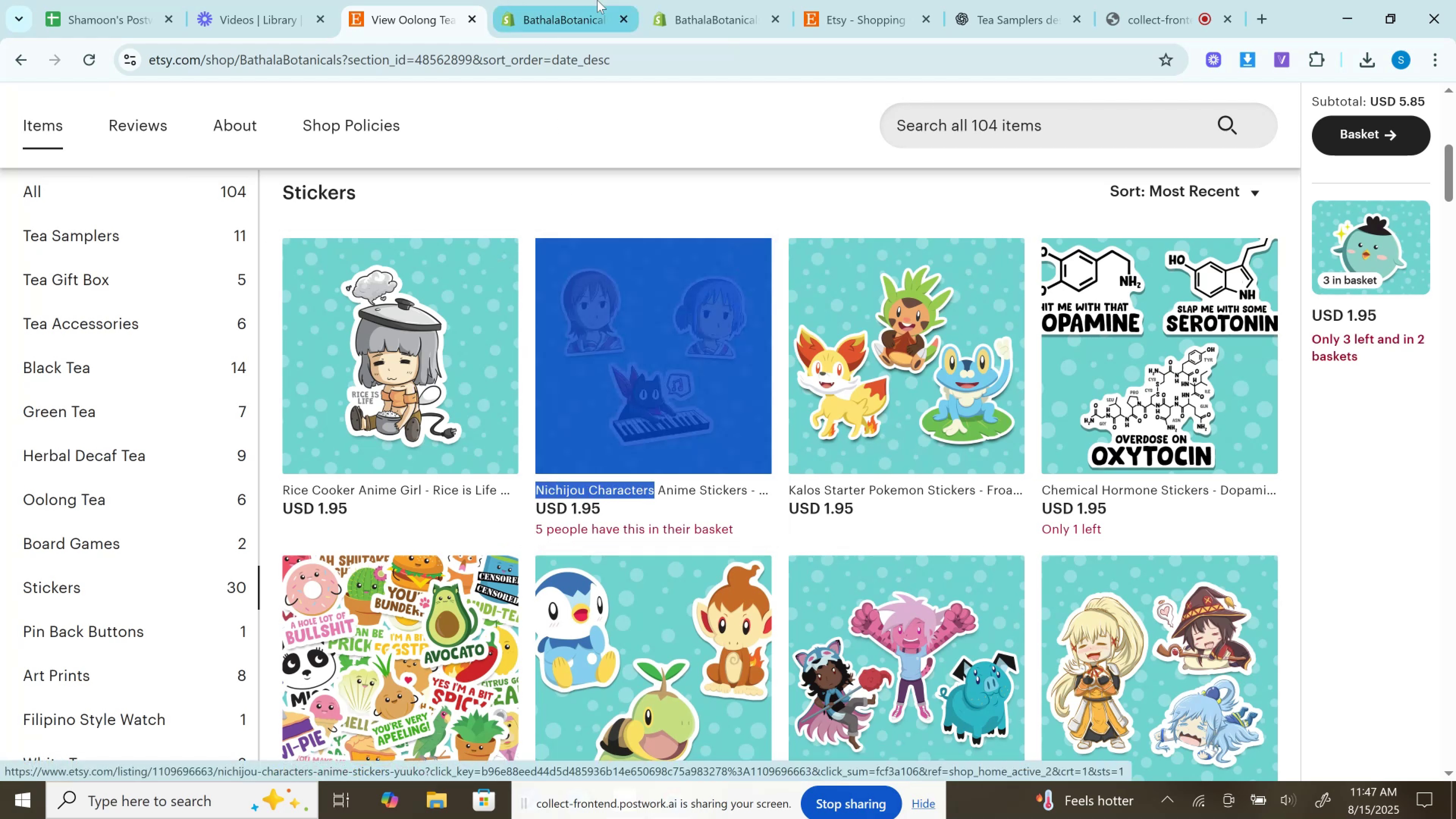 
left_click([597, 0])
 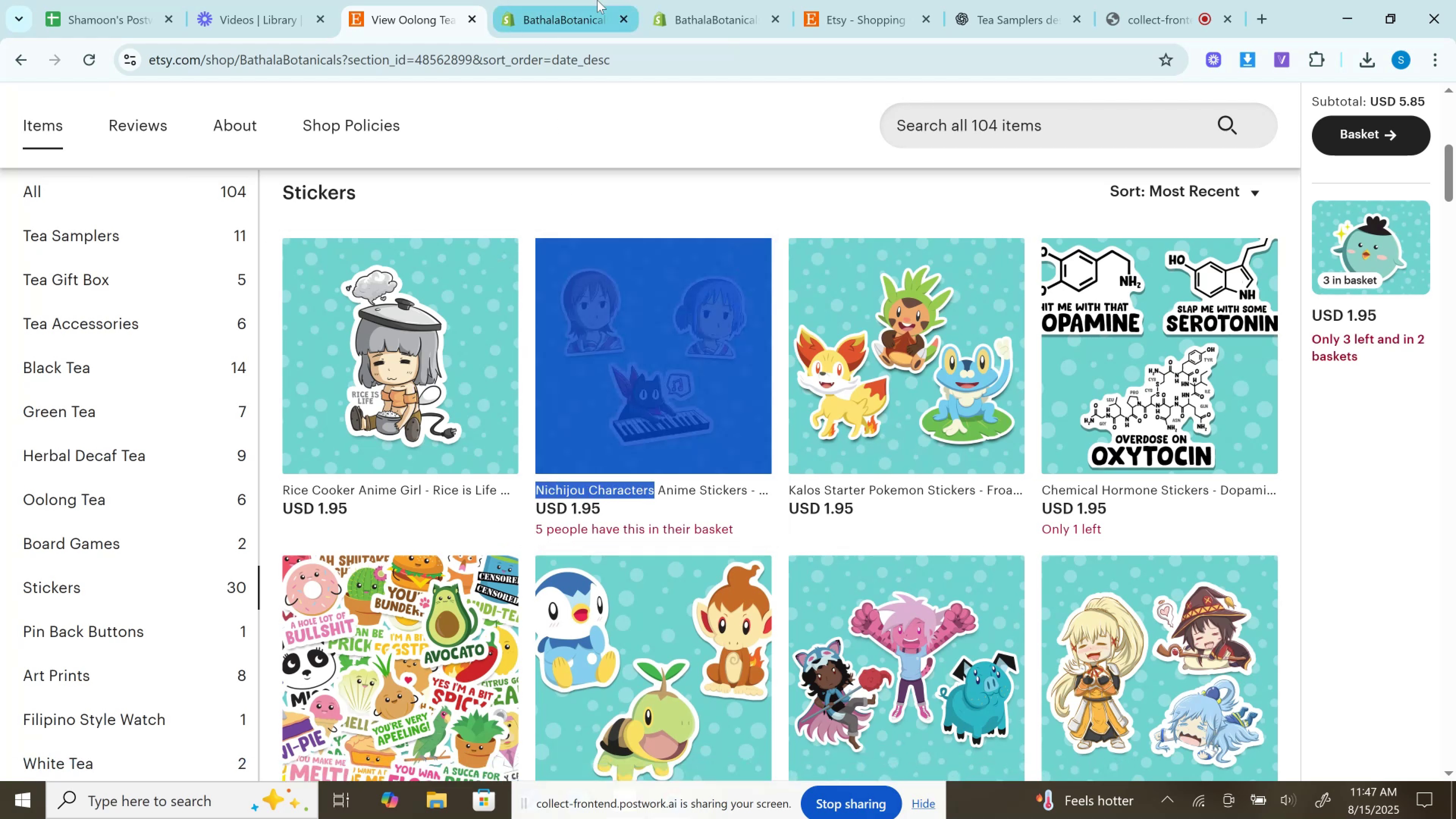 
key(Control+F)
 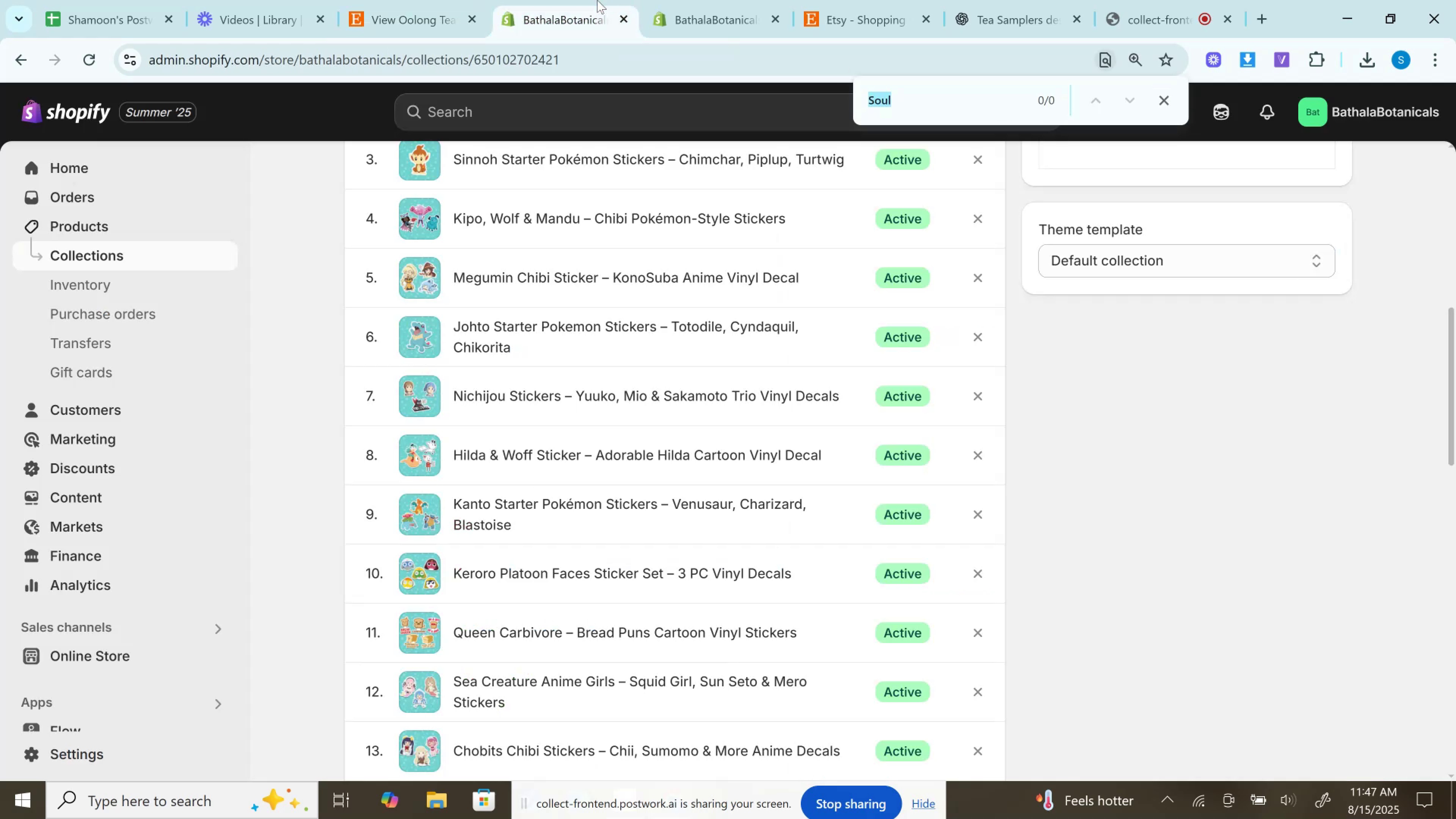 
key(Control+V)
 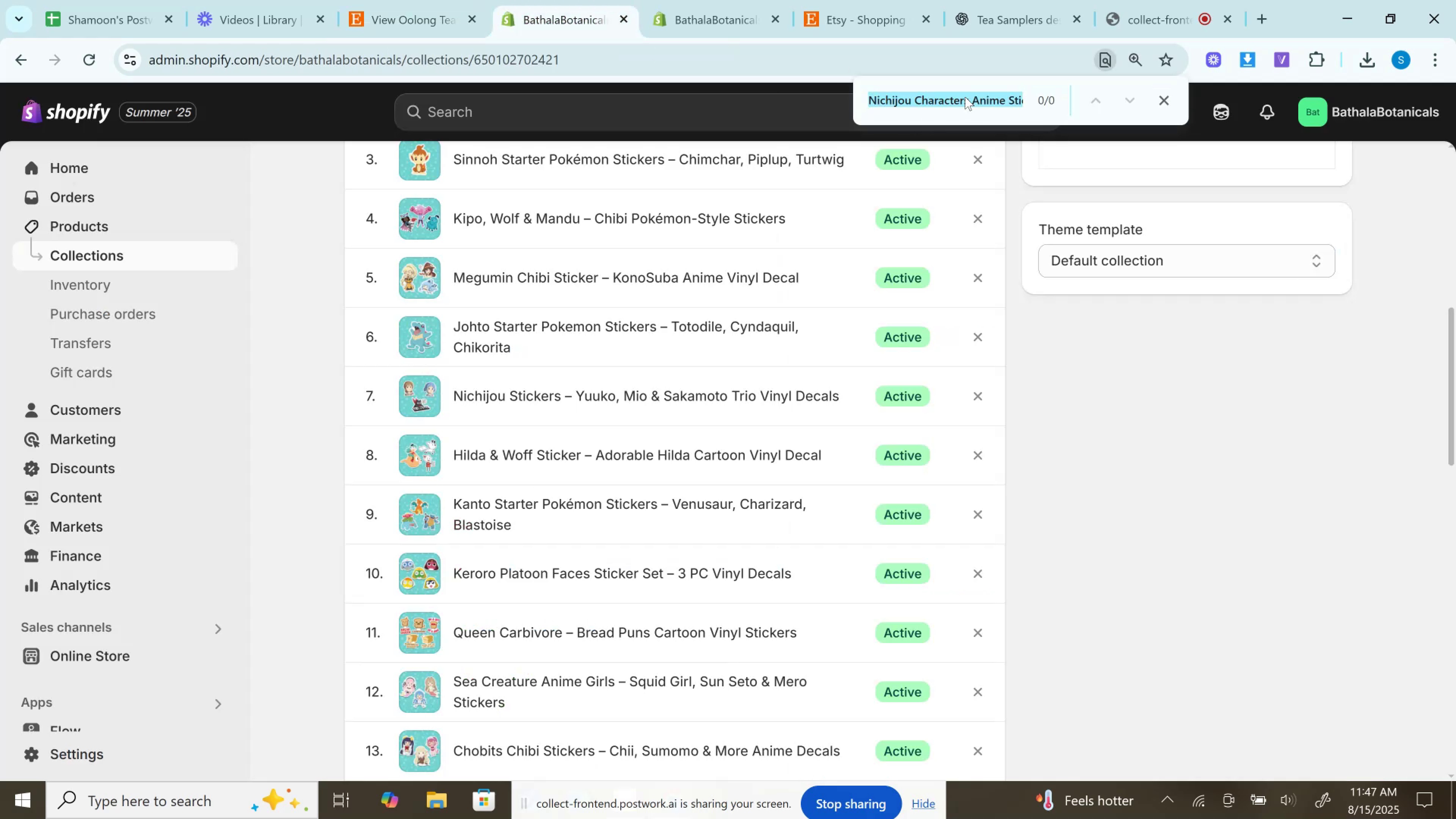 
left_click([940, 102])
 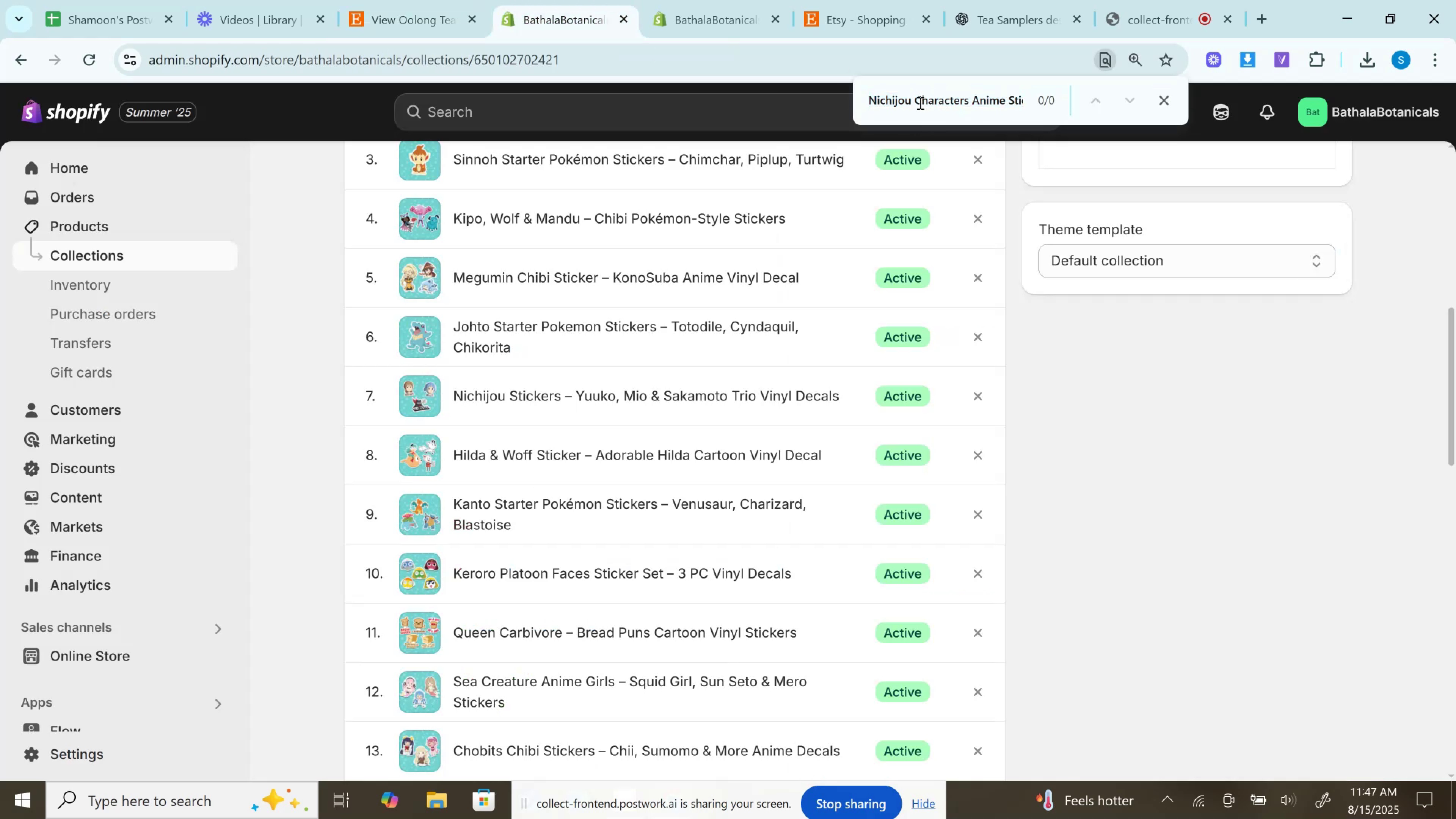 
left_click_drag(start_coordinate=[919, 103], to_coordinate=[1255, 134])
 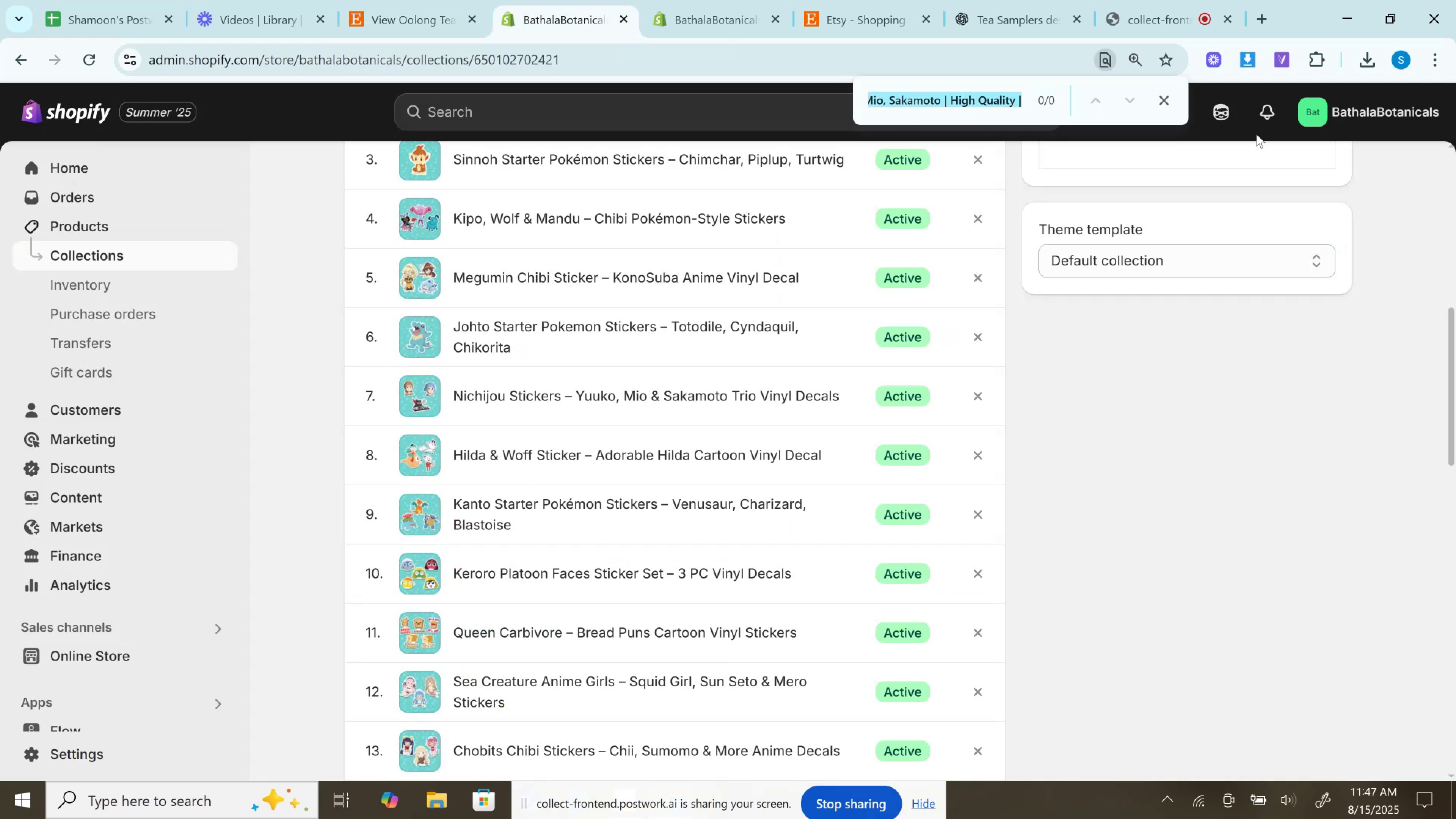 
key(Backspace)
 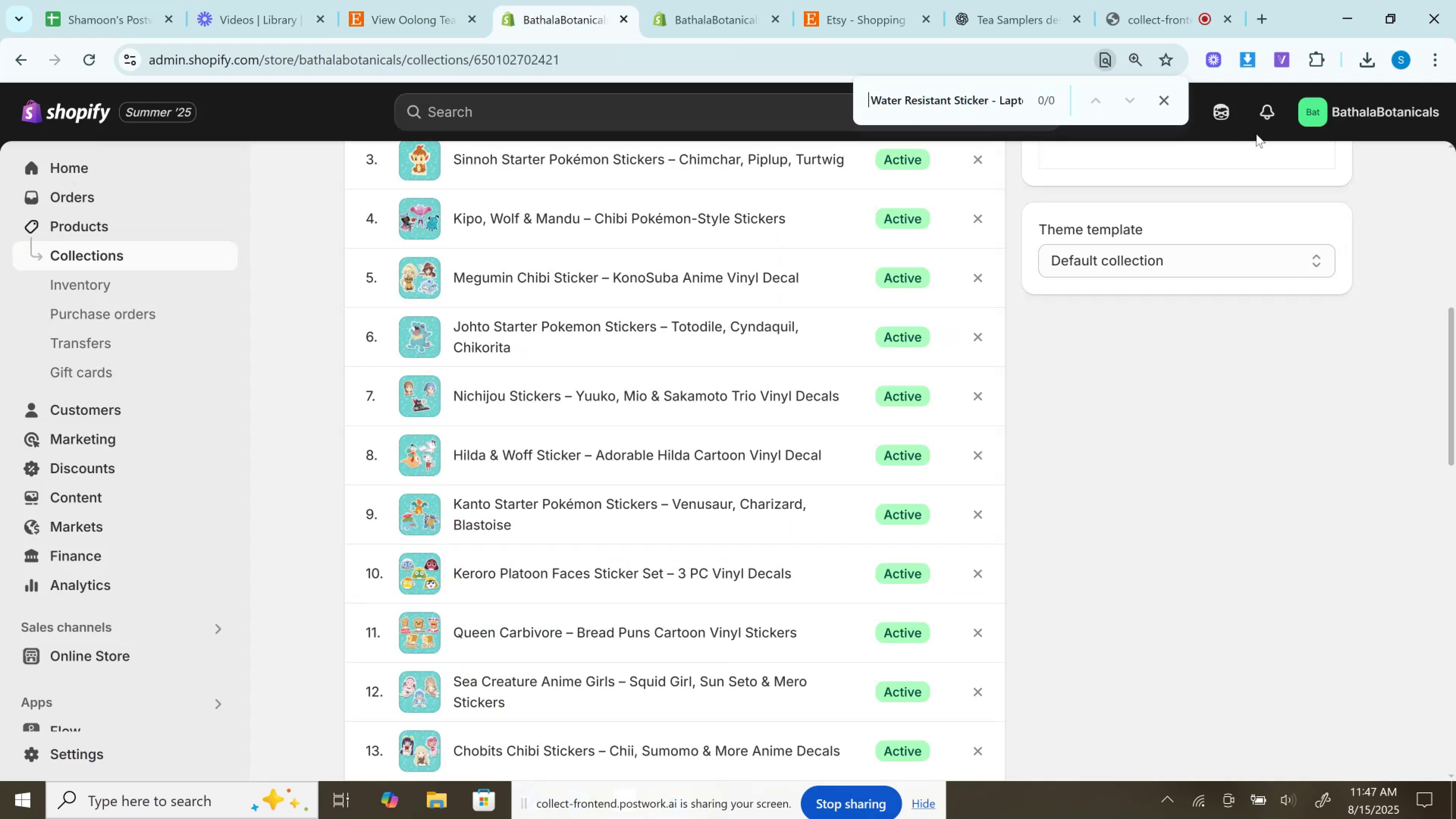 
key(Backspace)
 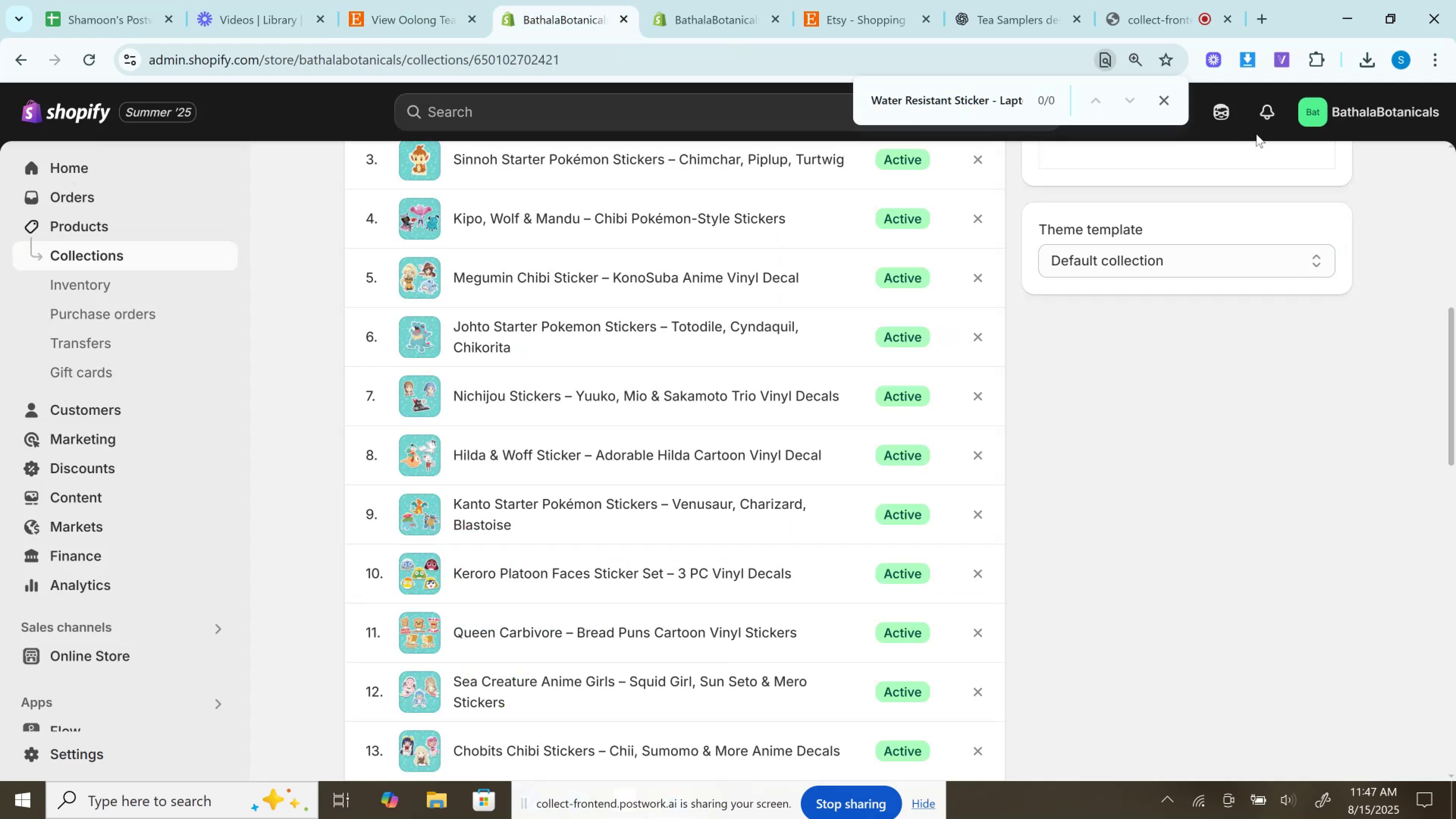 
key(Shift+ArrowDown)
 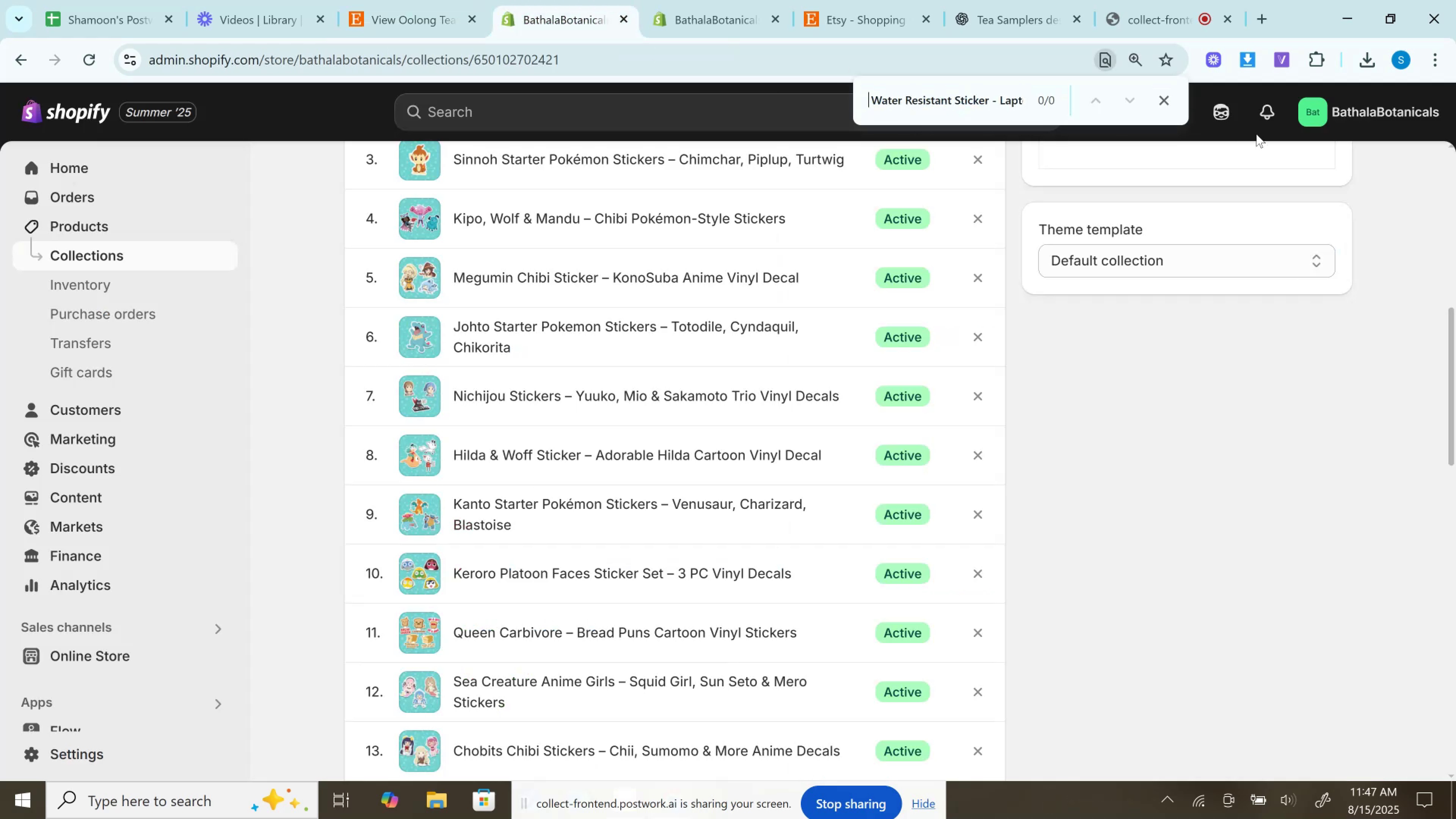 
key(Control+A)
 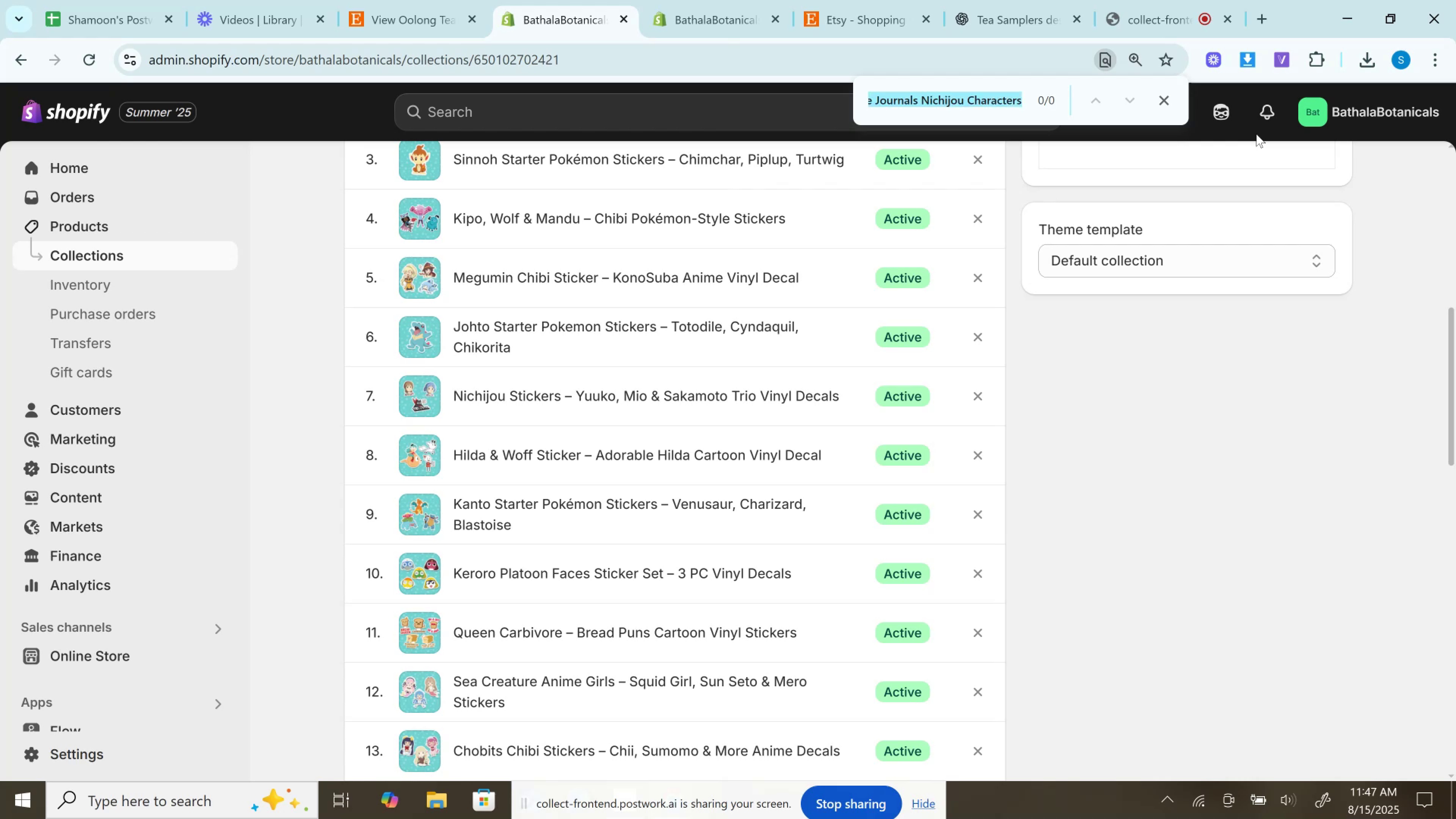 
key(Control+V)
 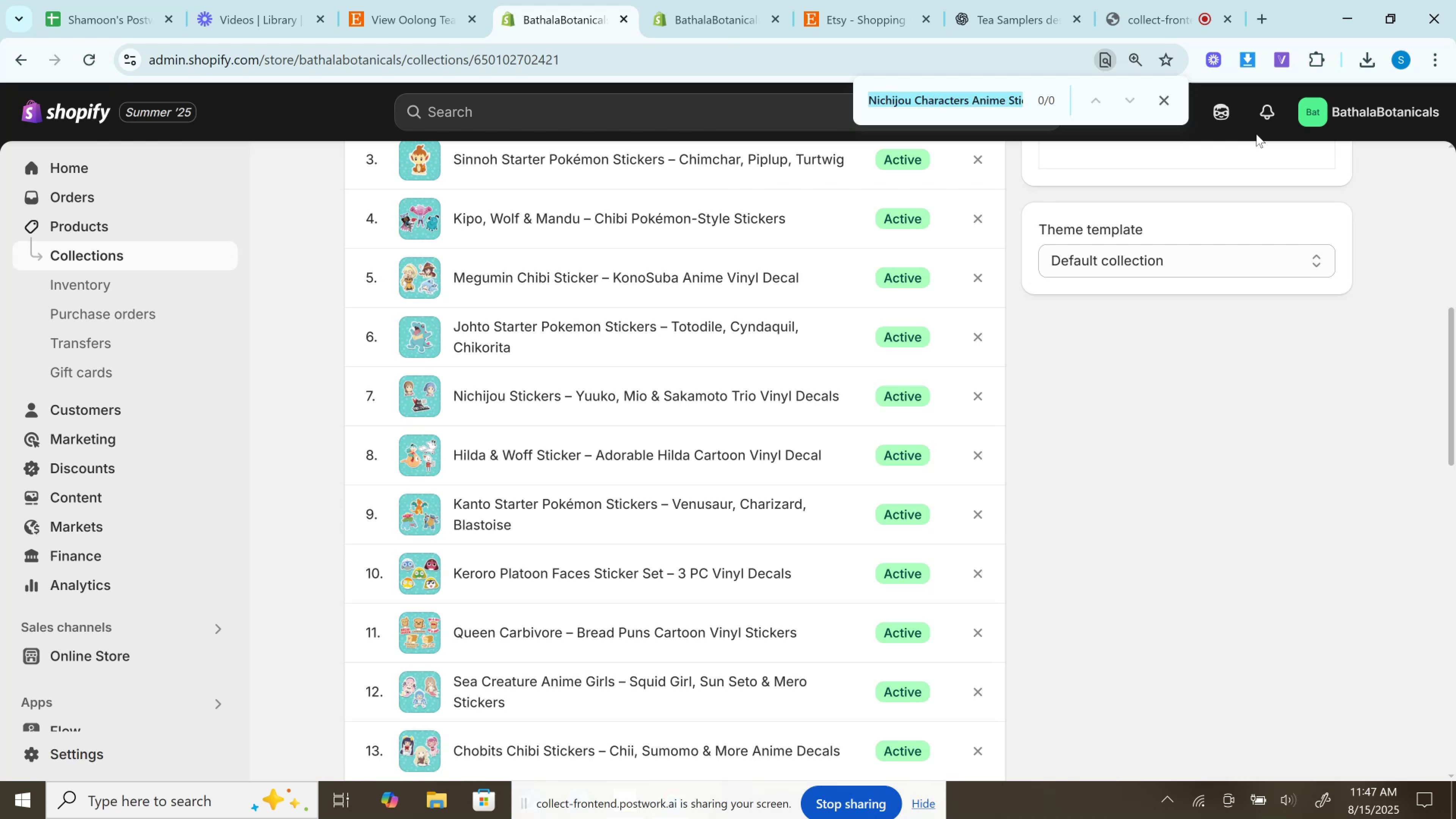 
key(ArrowRight)
 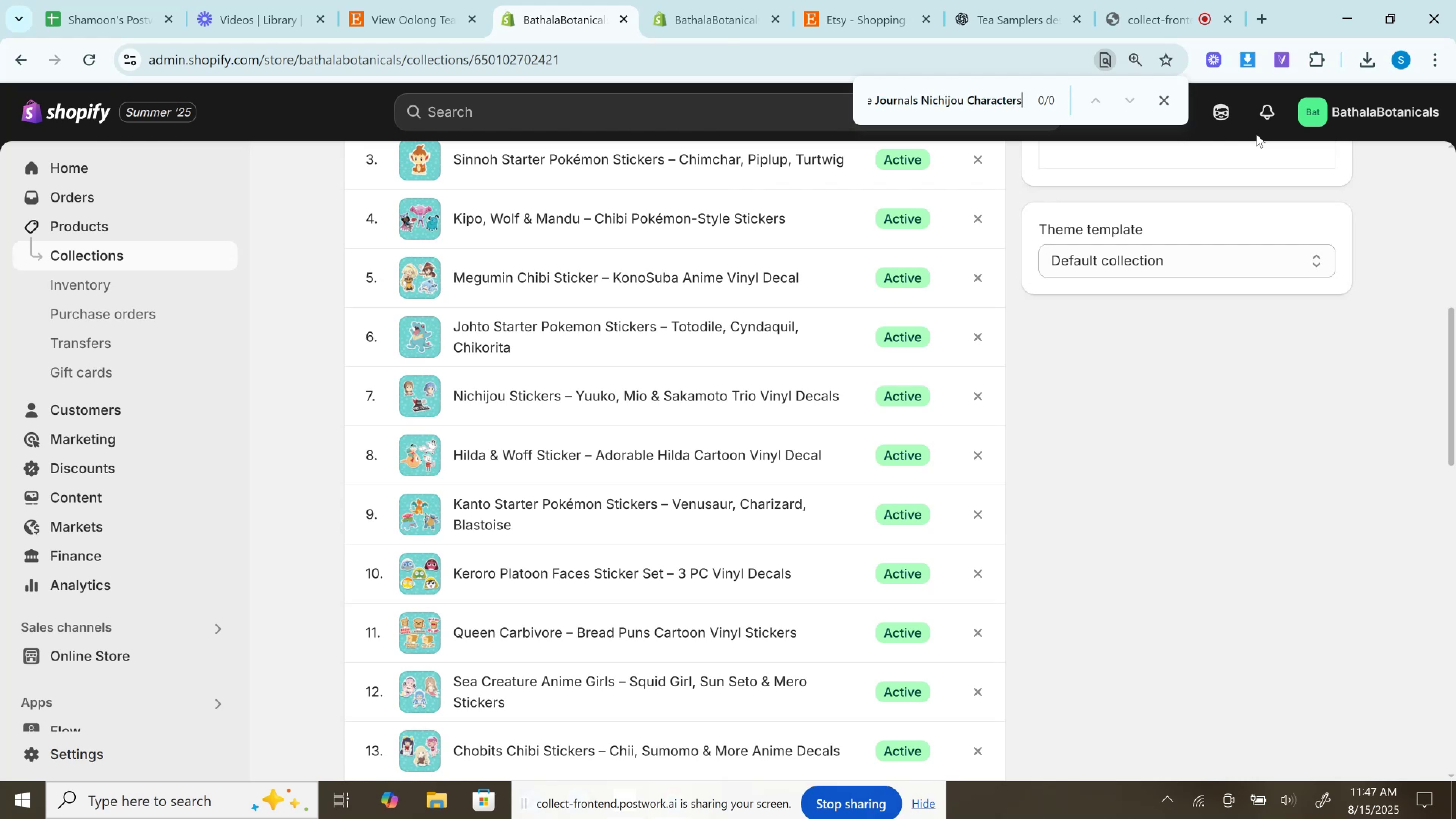 
key(Shift+ArrowUp)
 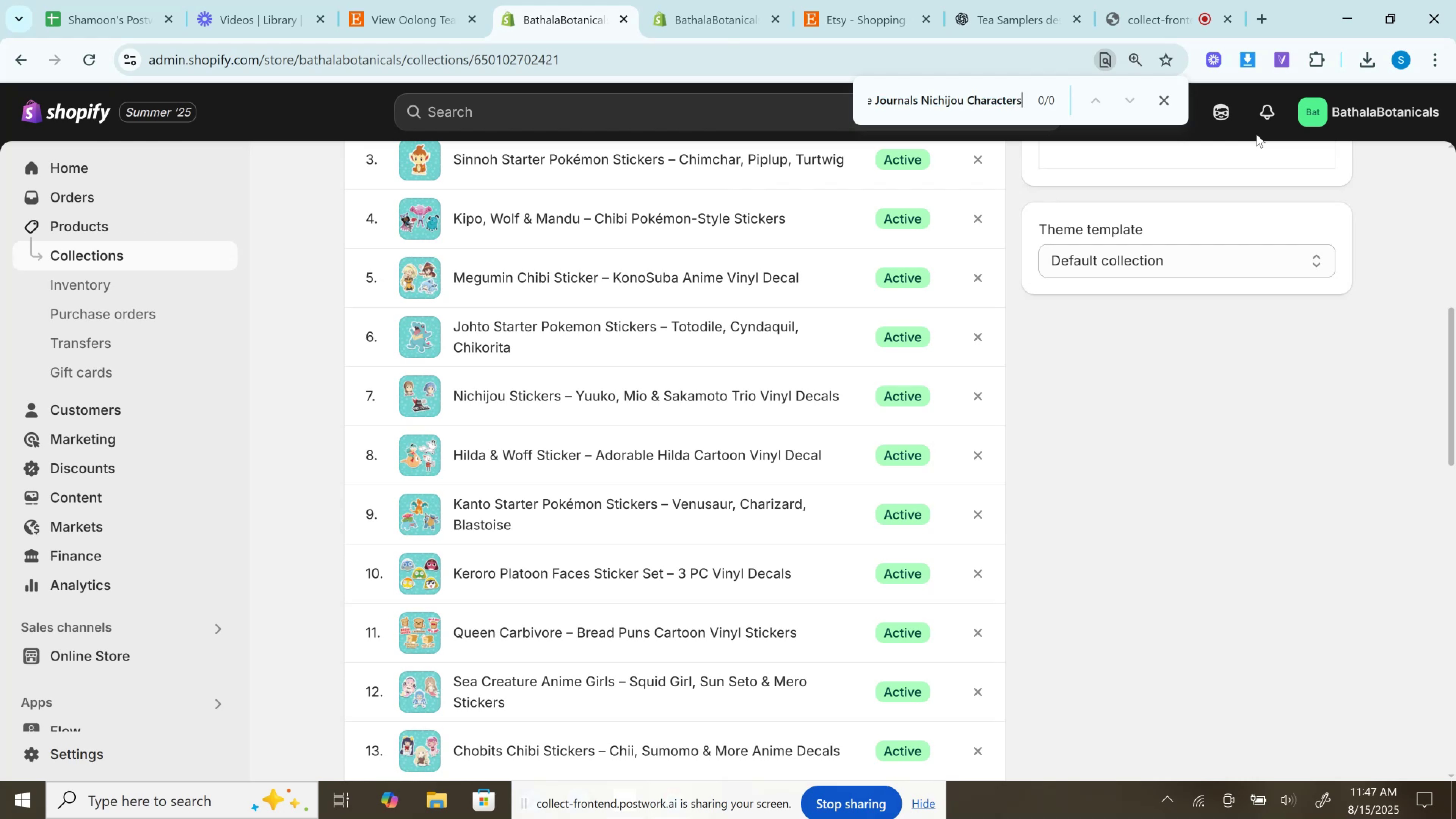 
key(Shift+ArrowUp)
 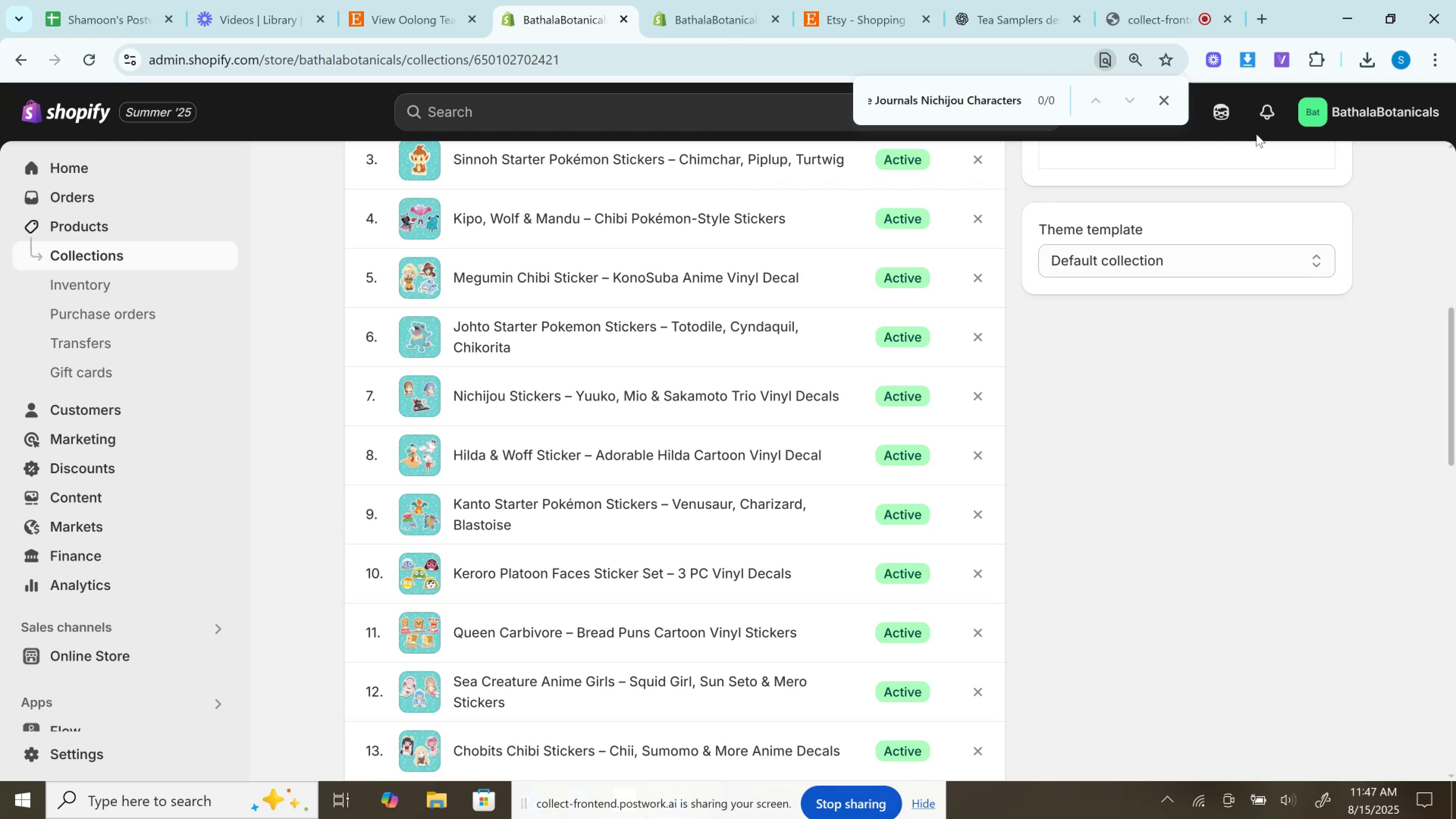 
hold_key(key=ArrowLeft, duration=1.5)
 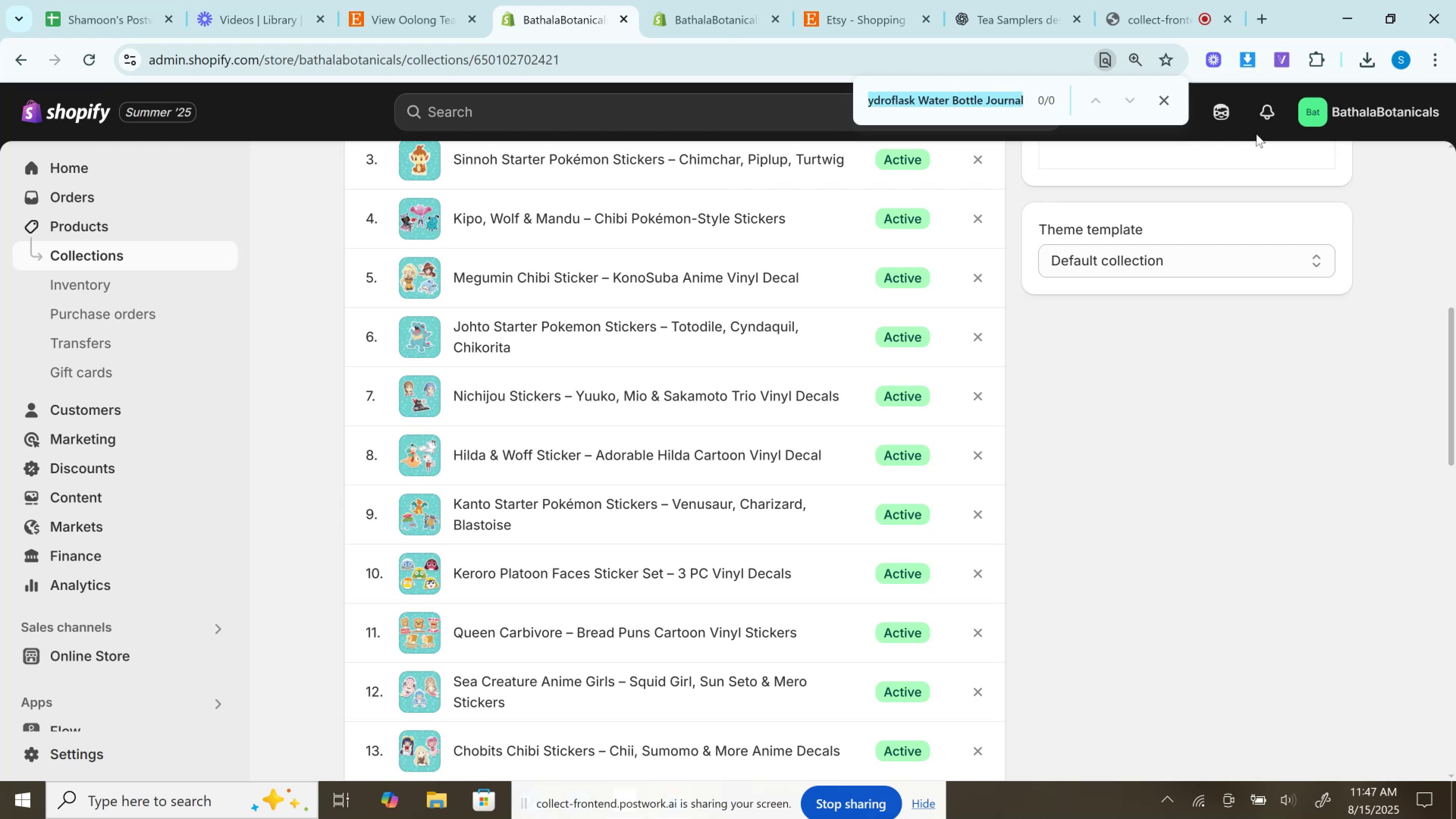 
hold_key(key=ArrowLeft, duration=1.52)
 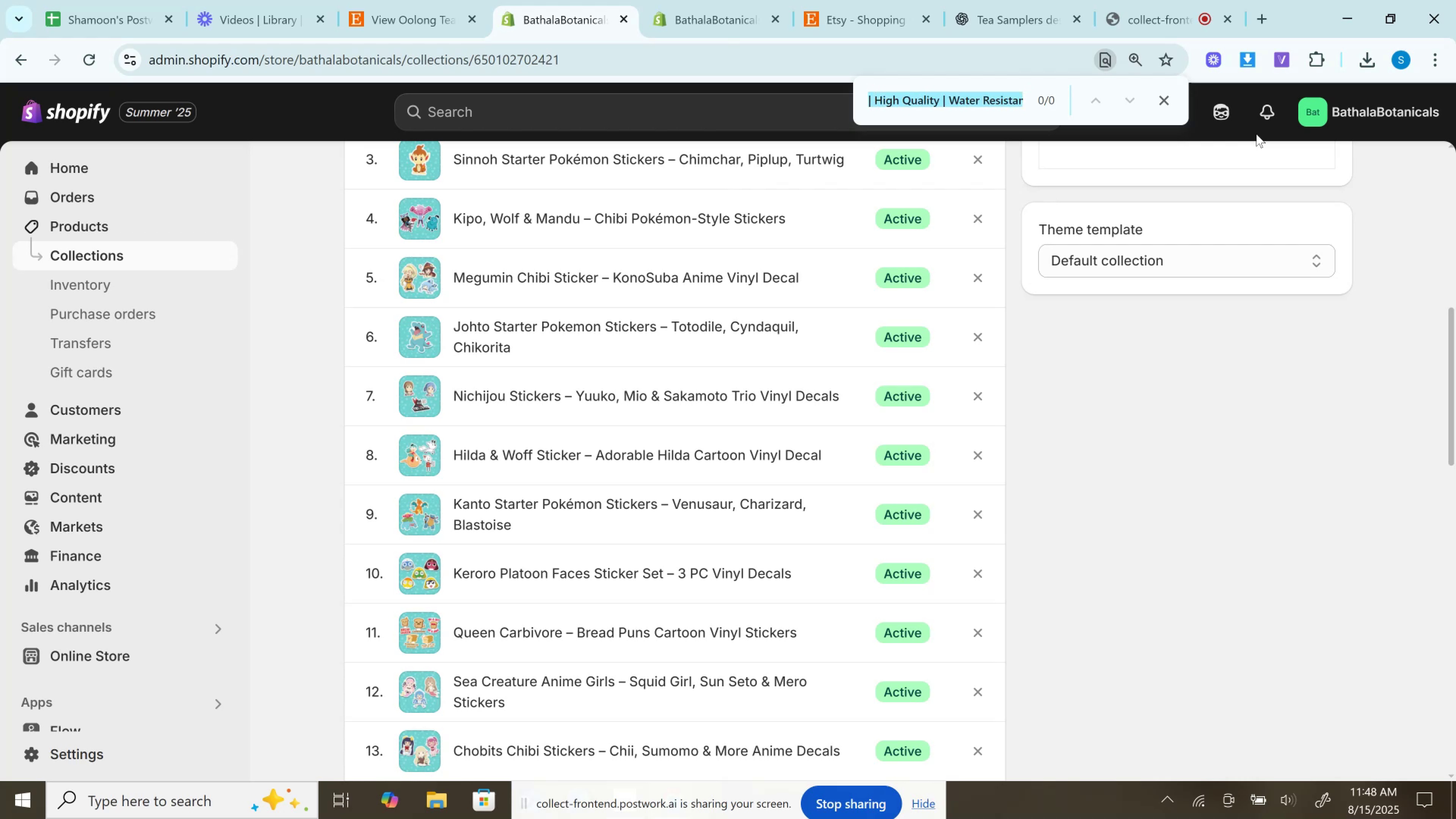 
hold_key(key=ArrowLeft, duration=1.53)
 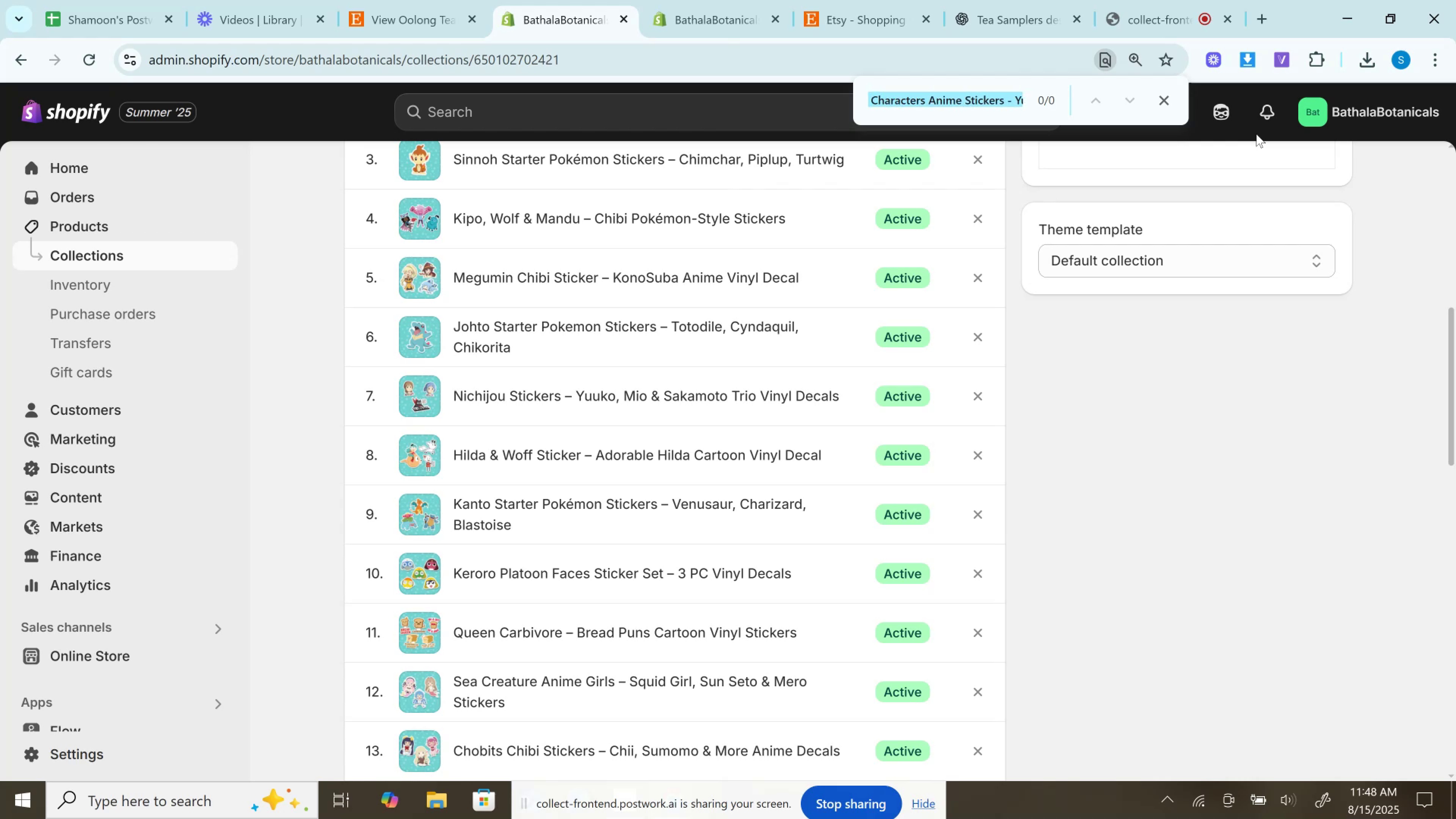 
hold_key(key=ArrowLeft, duration=1.17)
 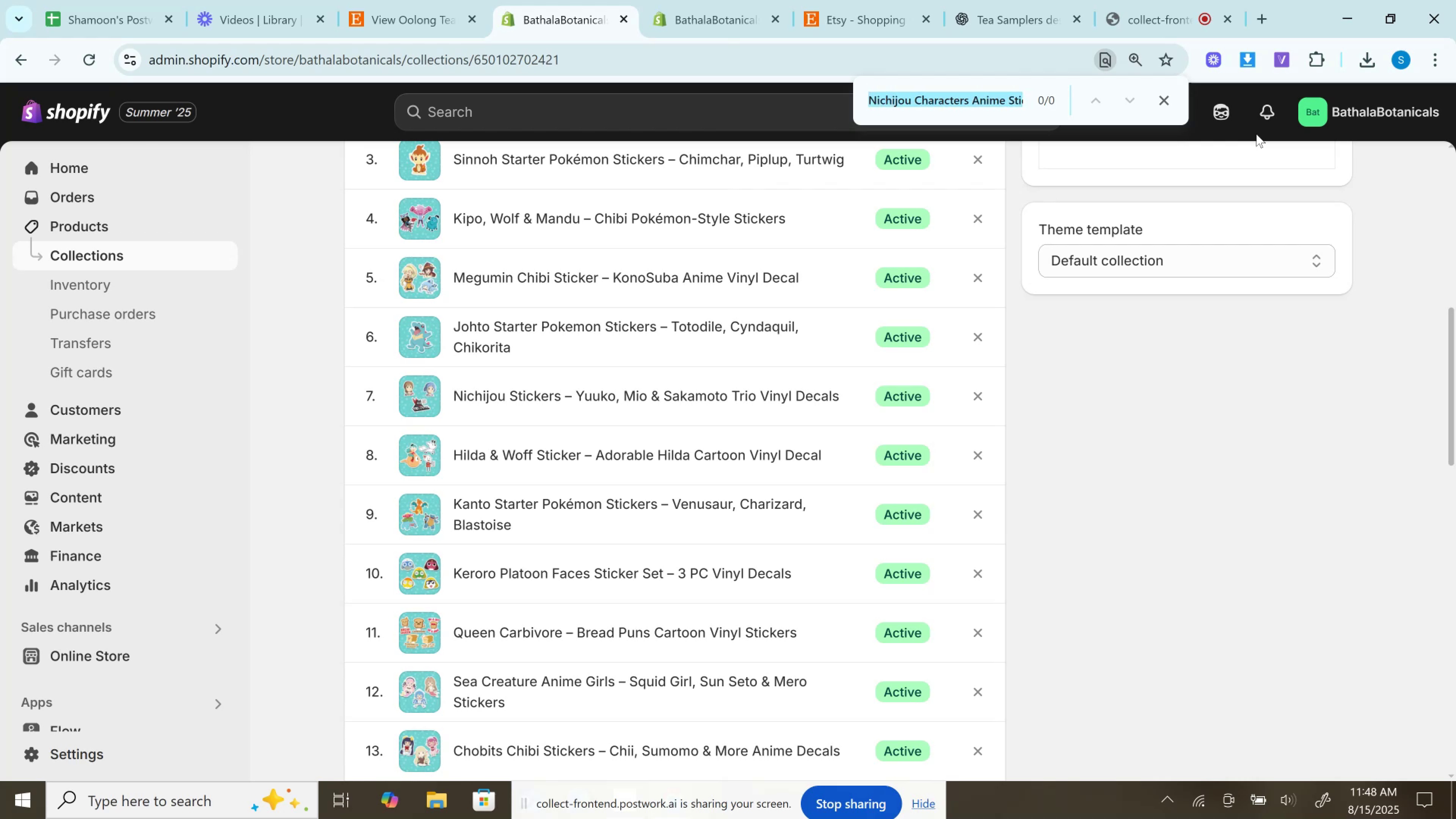 
hold_key(key=ArrowRight, duration=0.7)
 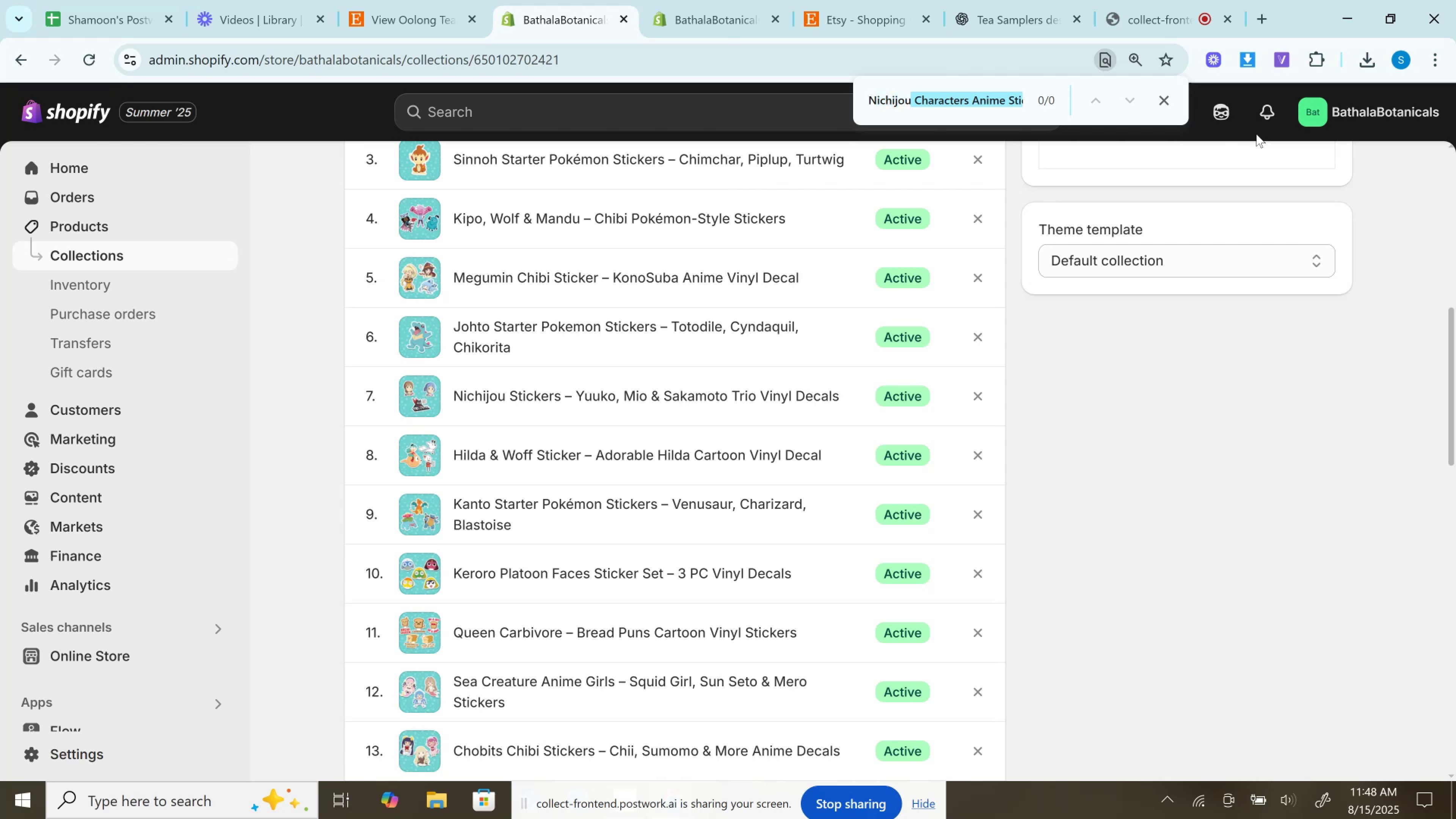 
key(Shift+ArrowRight)
 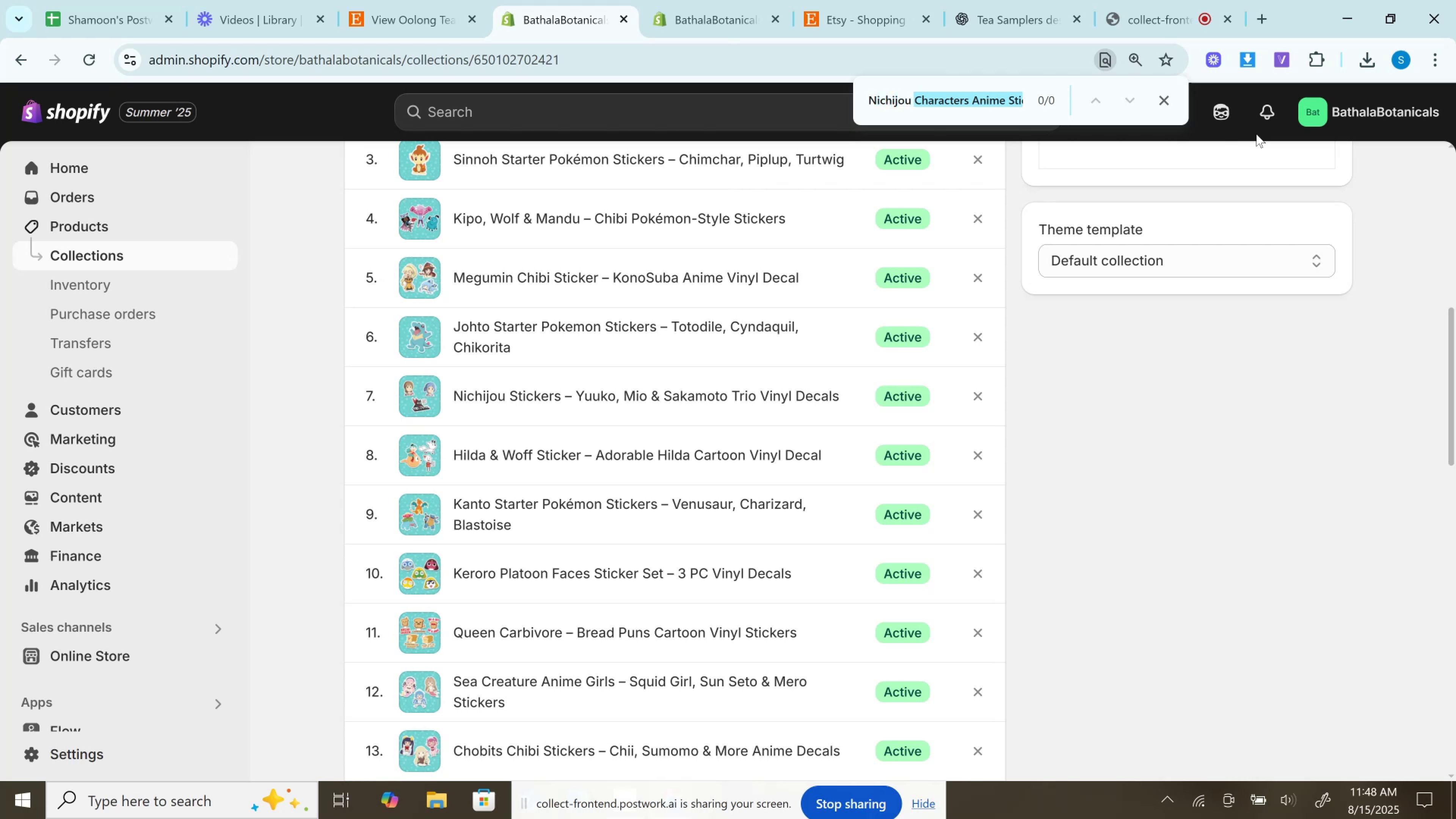 
key(Backspace)
 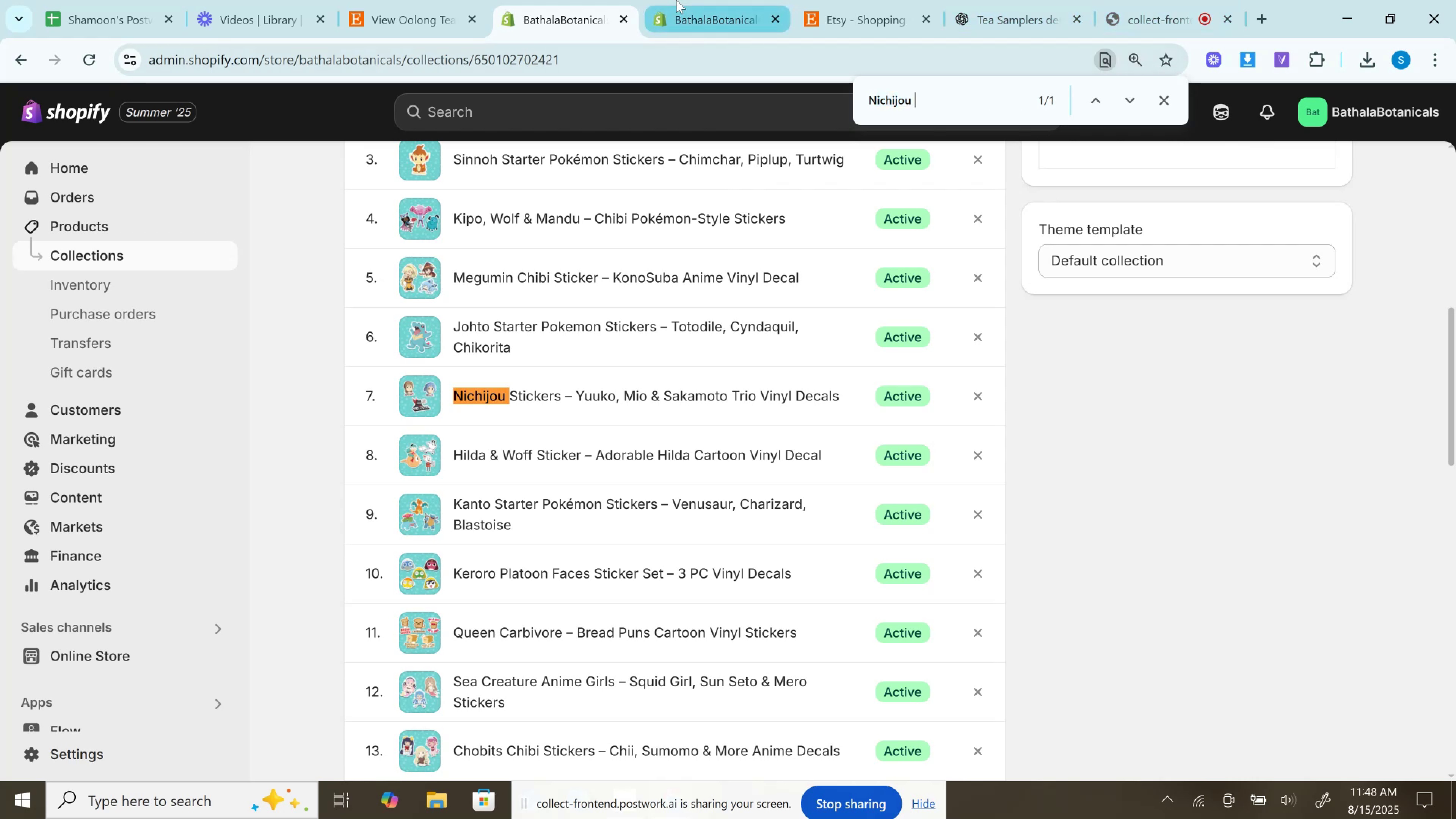 
left_click([679, 0])
 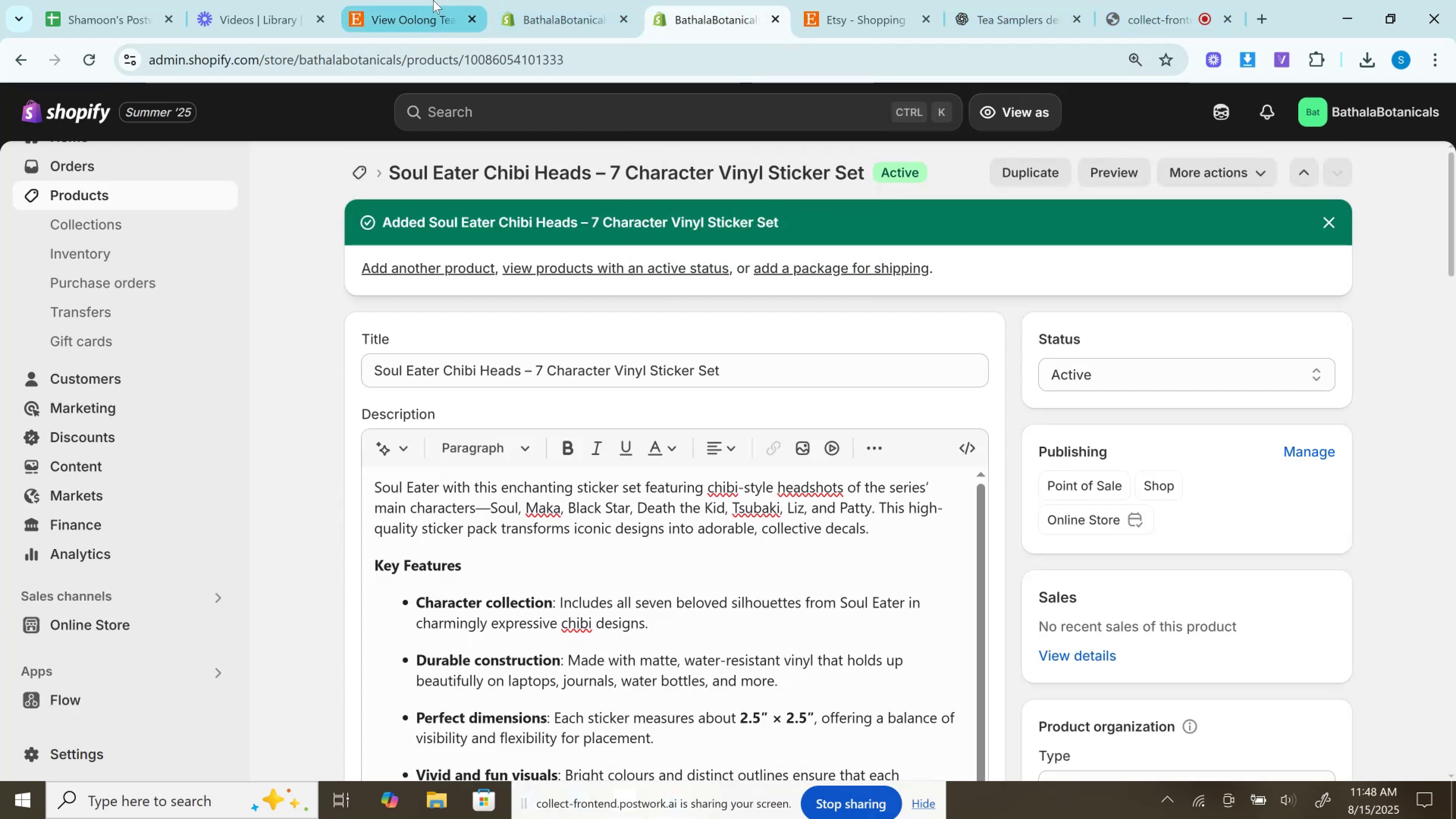 
left_click([427, 0])
 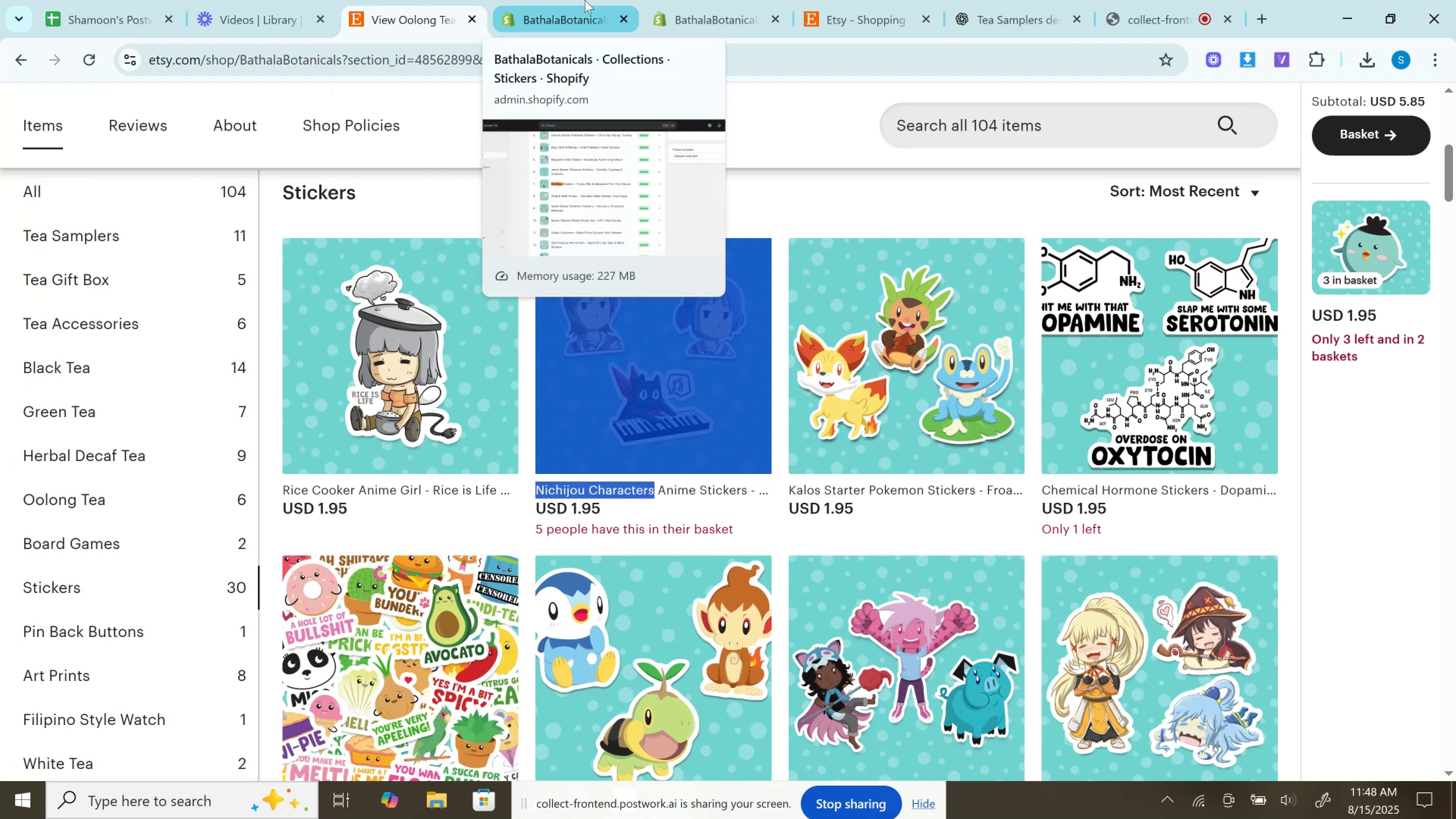 
wait(5.34)
 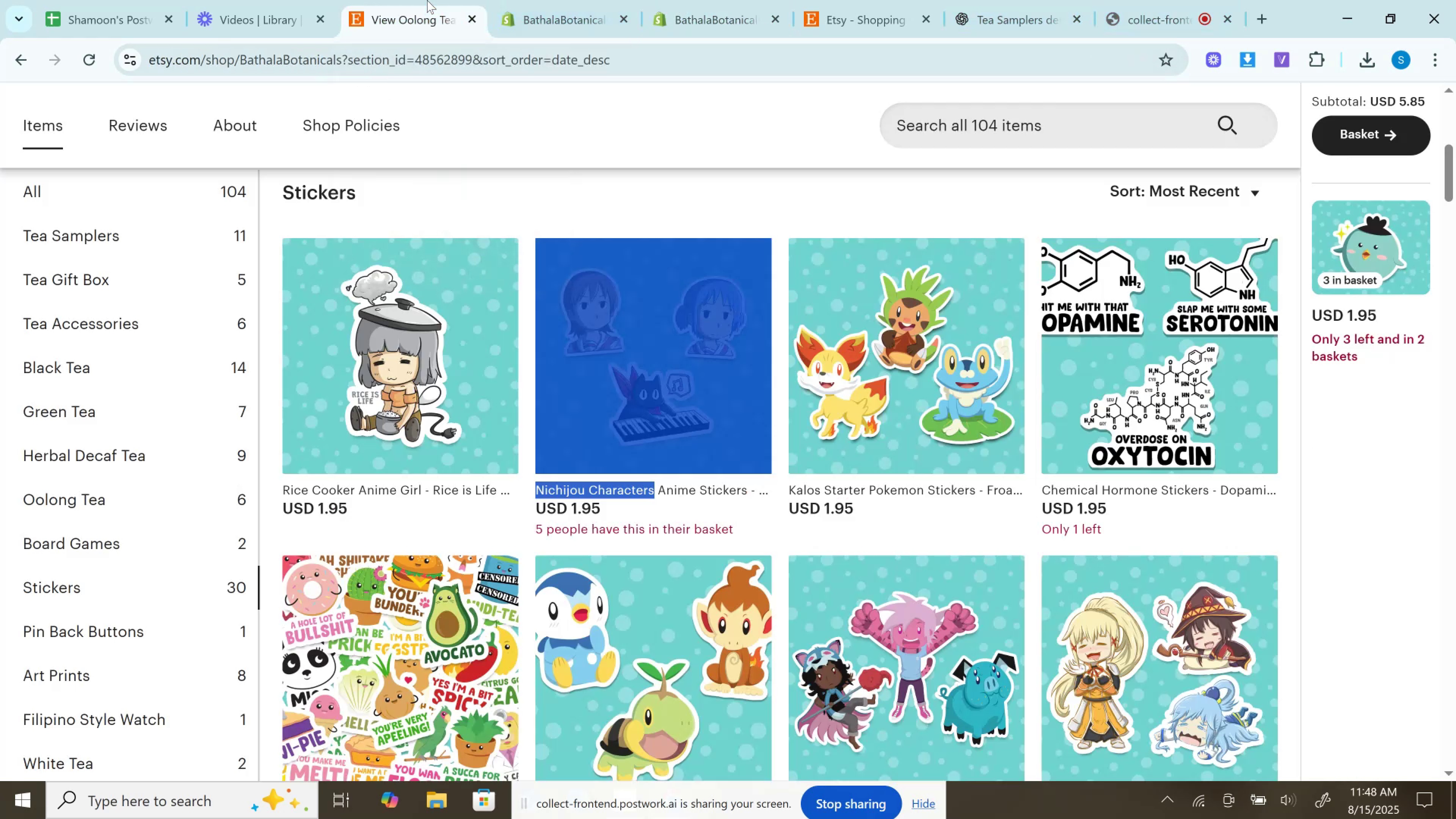 
left_click([463, 117])
 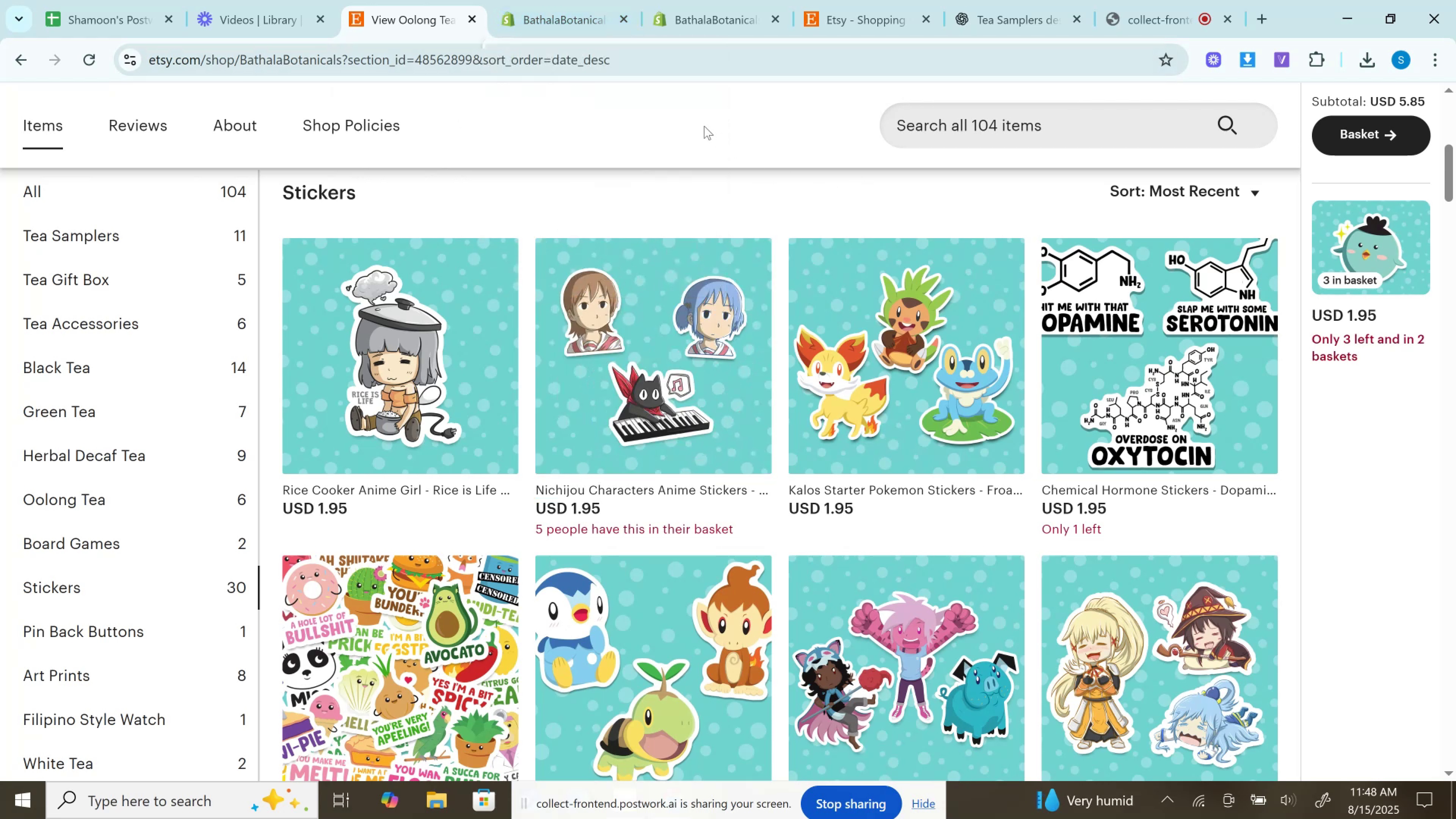 
left_click([562, 0])
 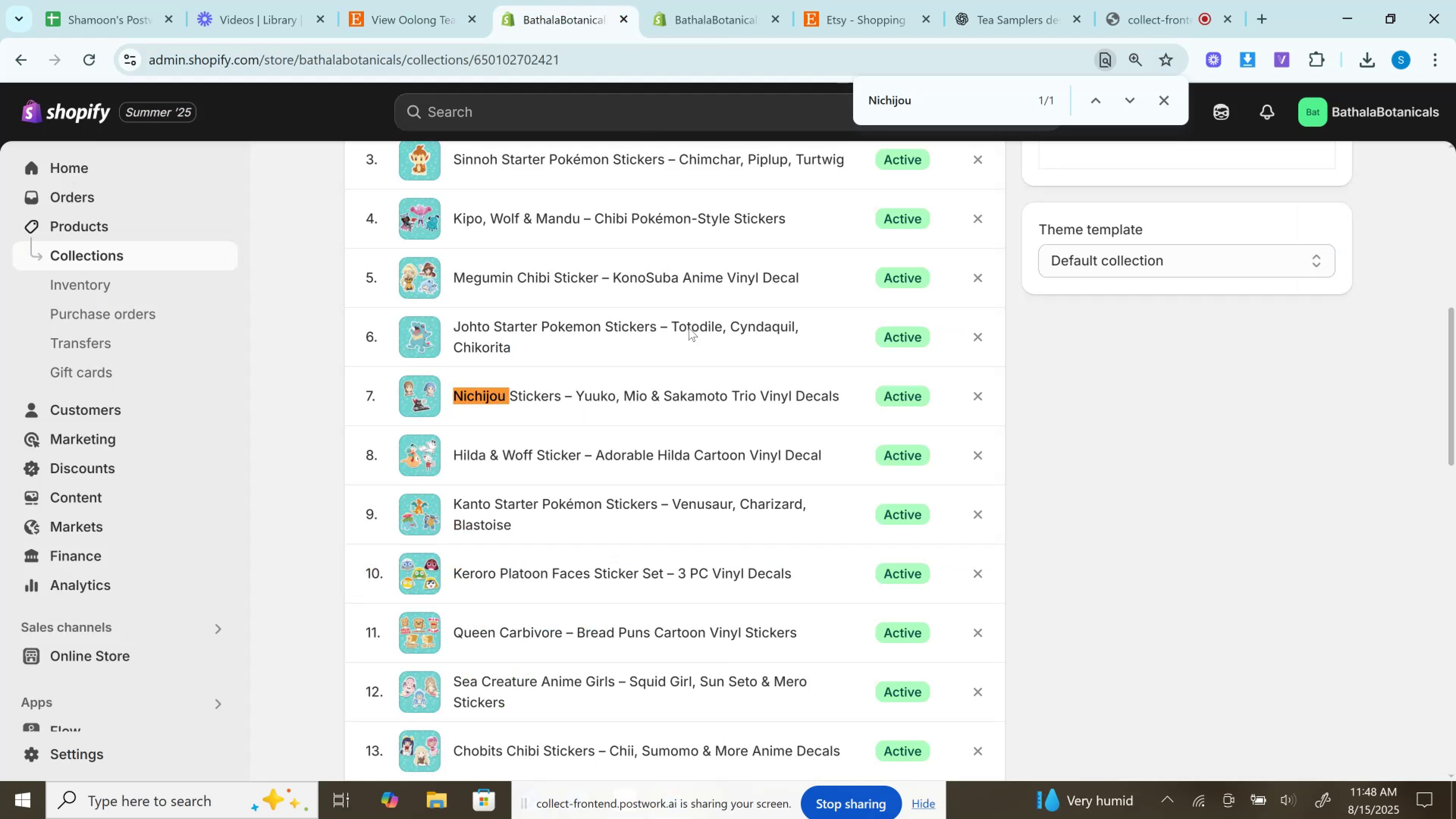 
scroll: coordinate [704, 364], scroll_direction: up, amount: 1.0
 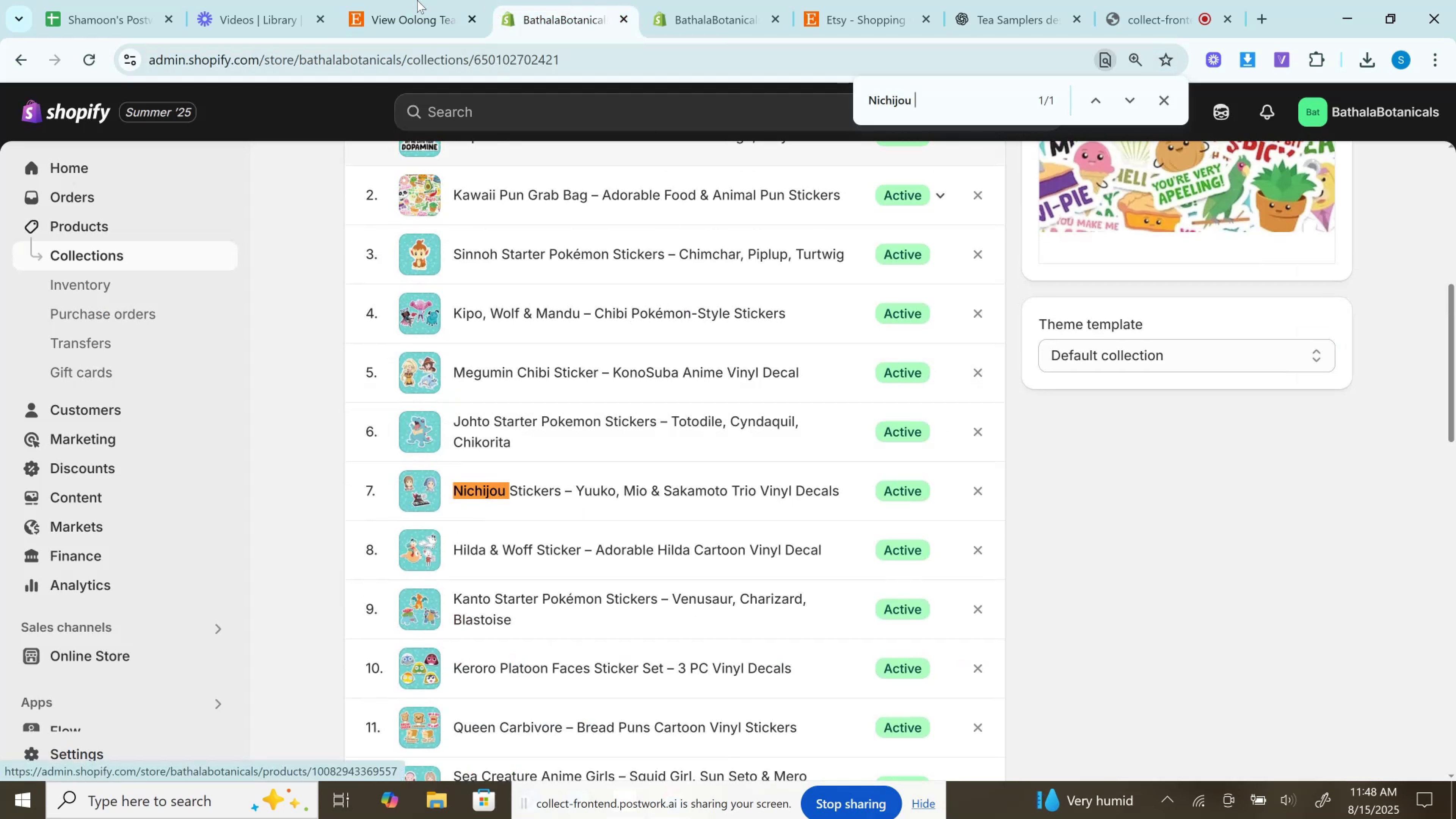 
left_click([409, 0])
 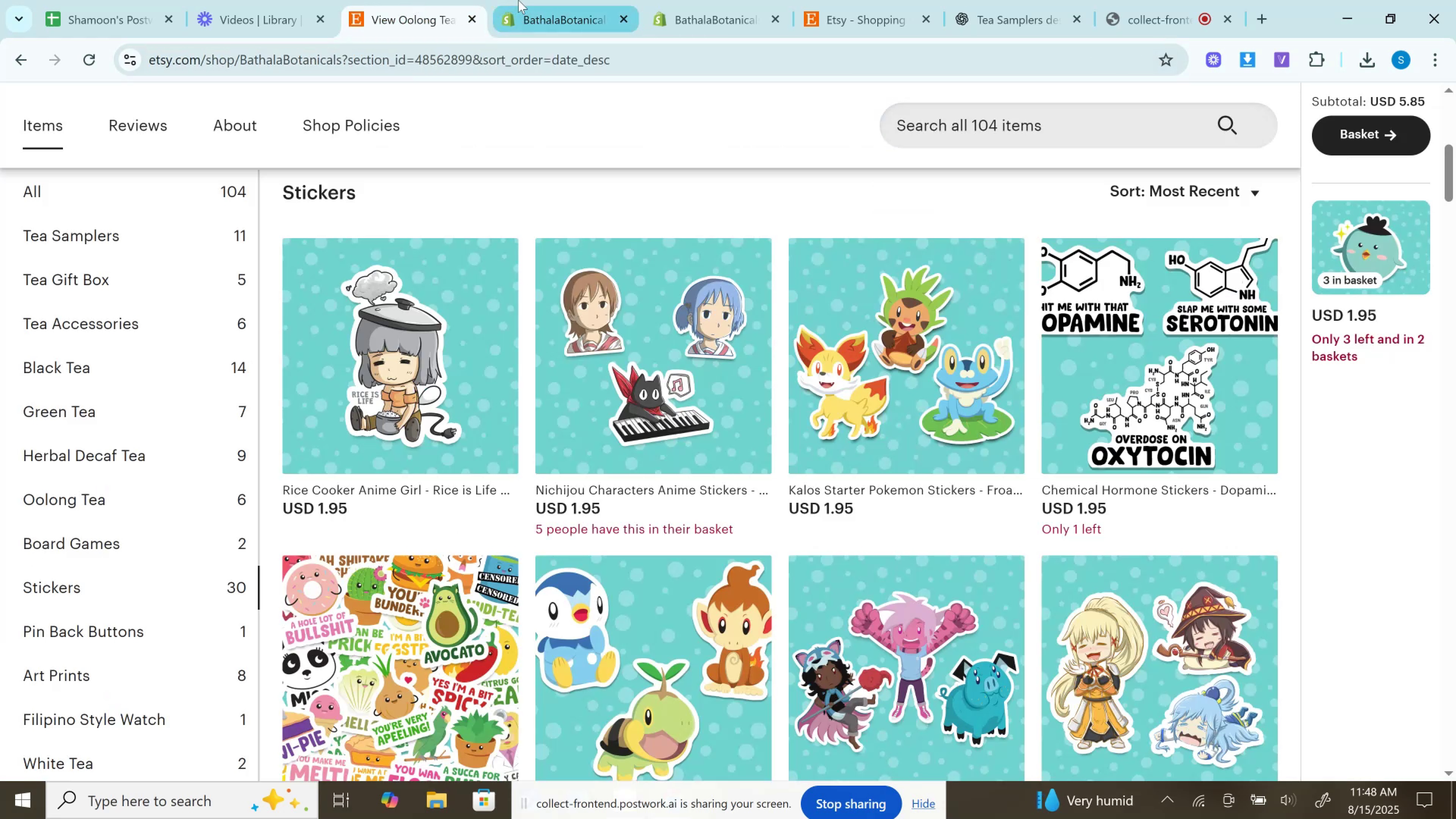 
left_click([518, 0])
 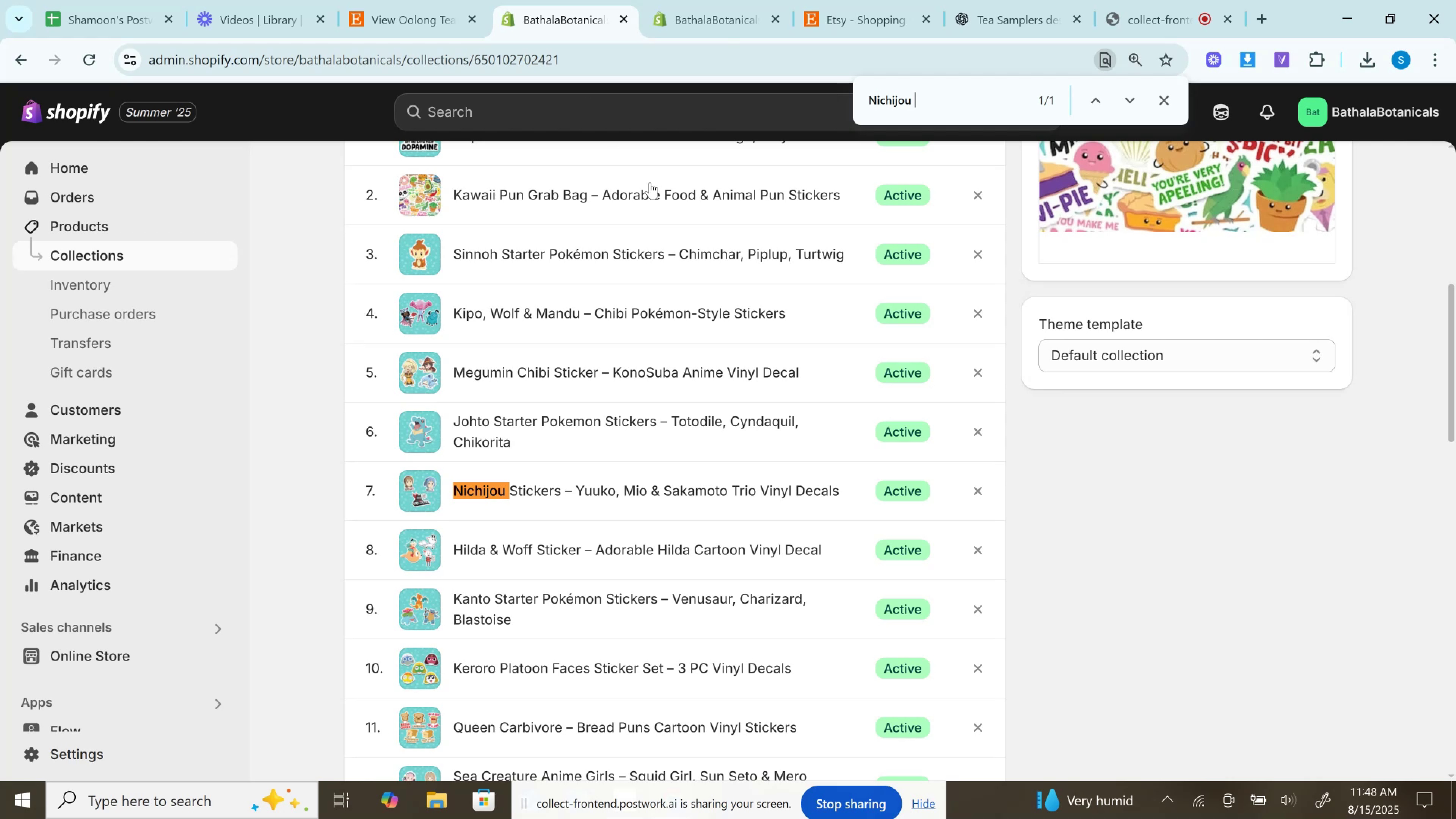 
scroll: coordinate [661, 344], scroll_direction: down, amount: 4.0
 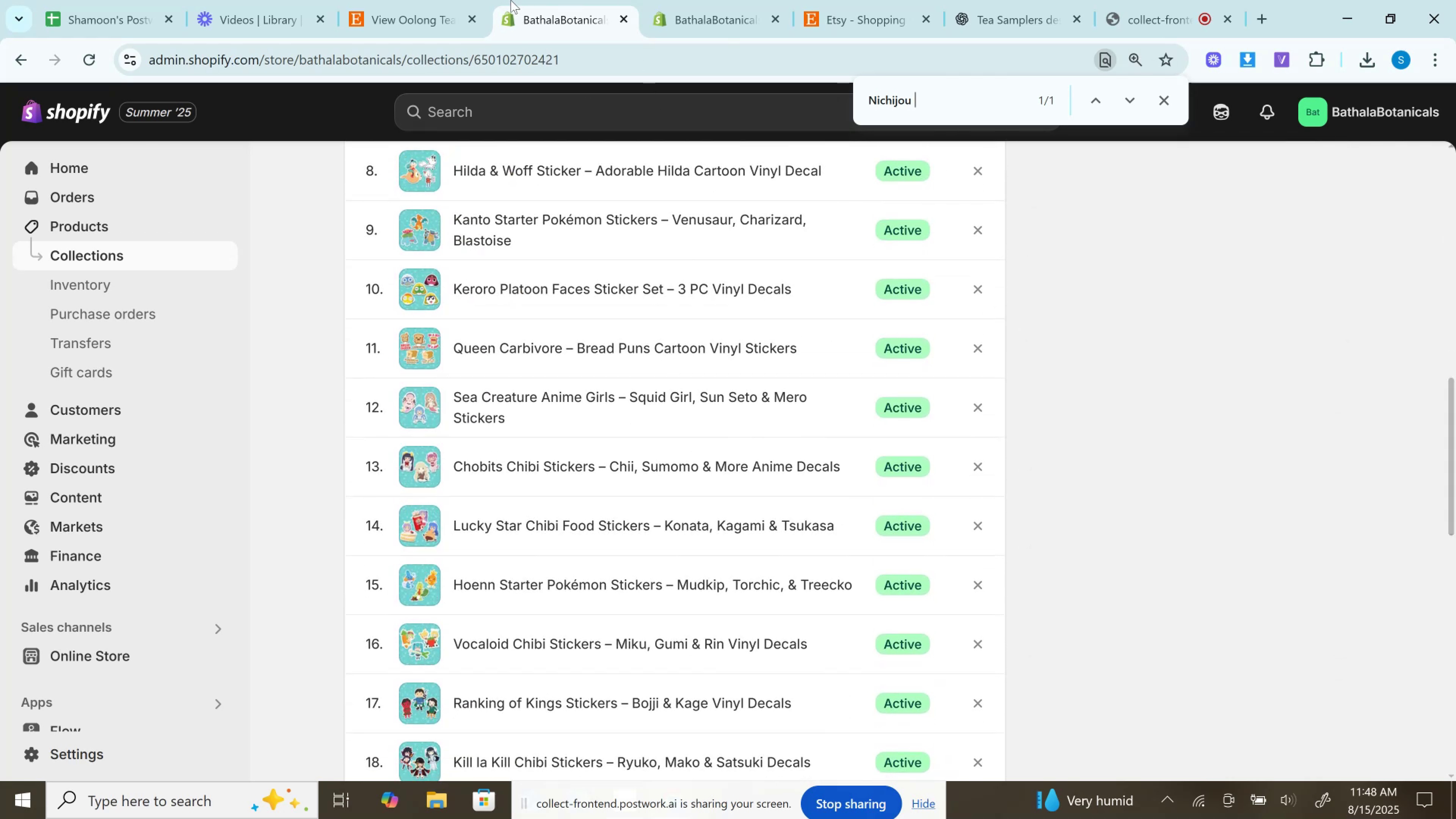 
left_click([431, 0])
 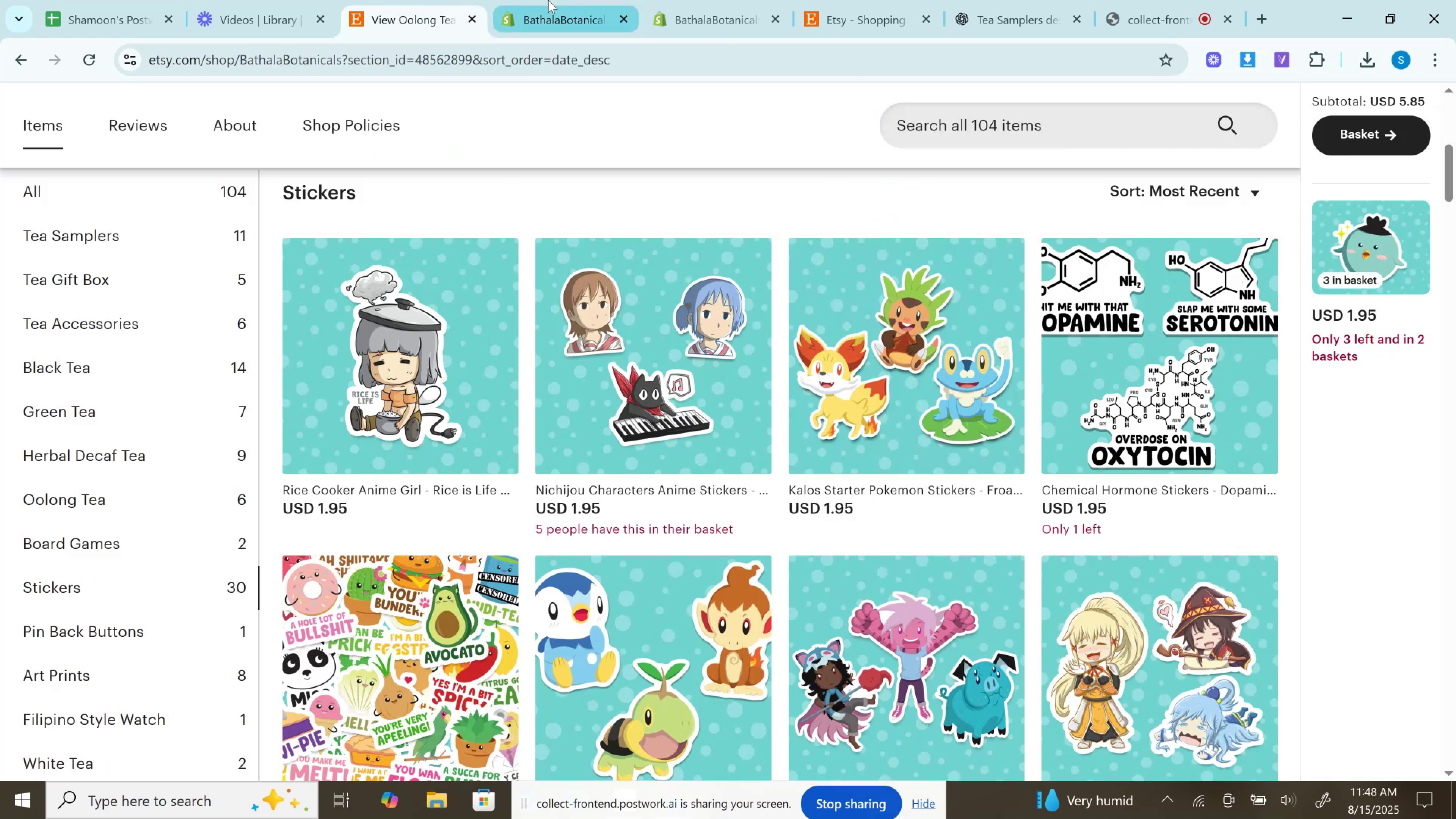 
left_click([548, 0])
 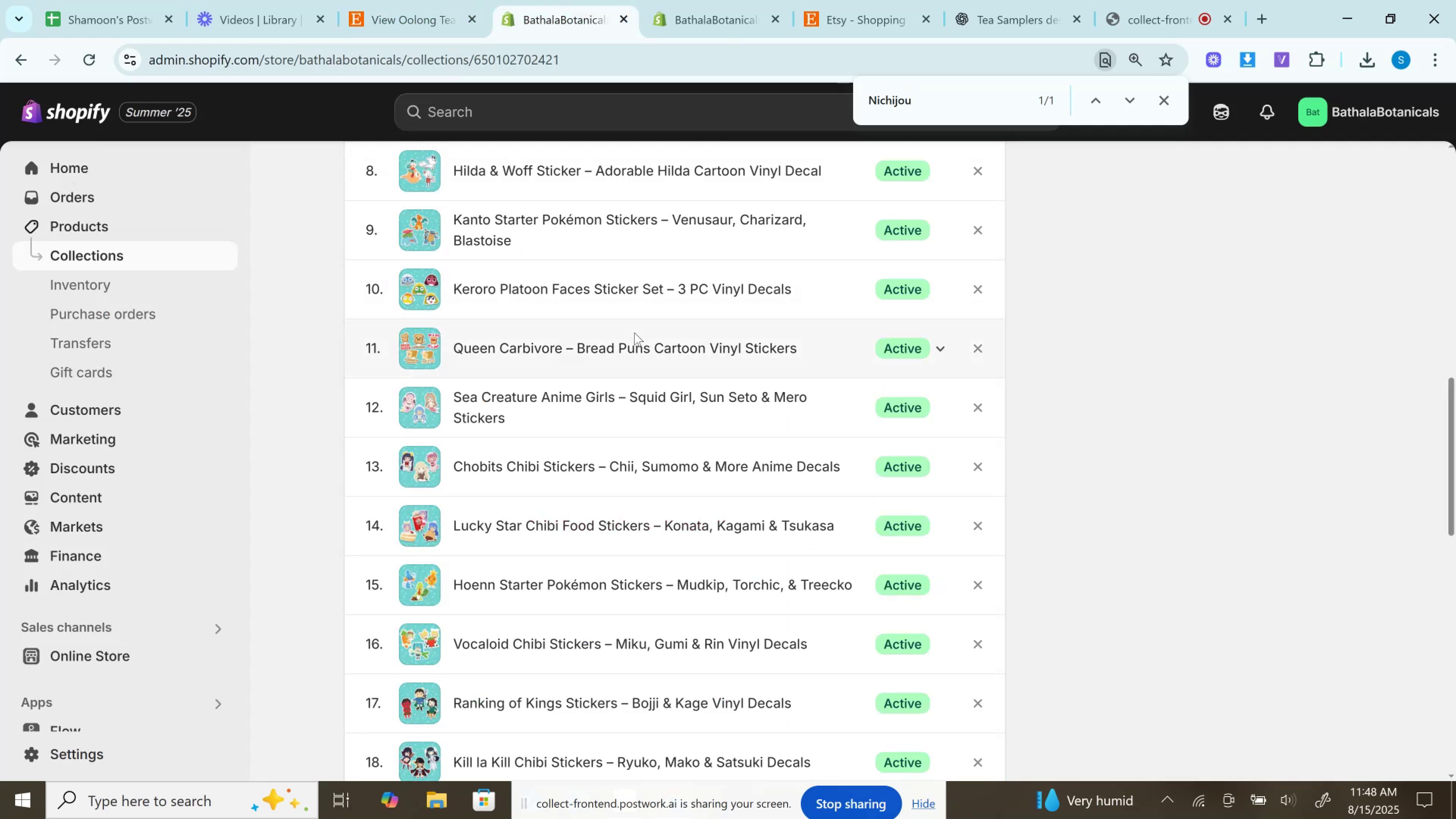 
scroll: coordinate [634, 333], scroll_direction: down, amount: 2.0
 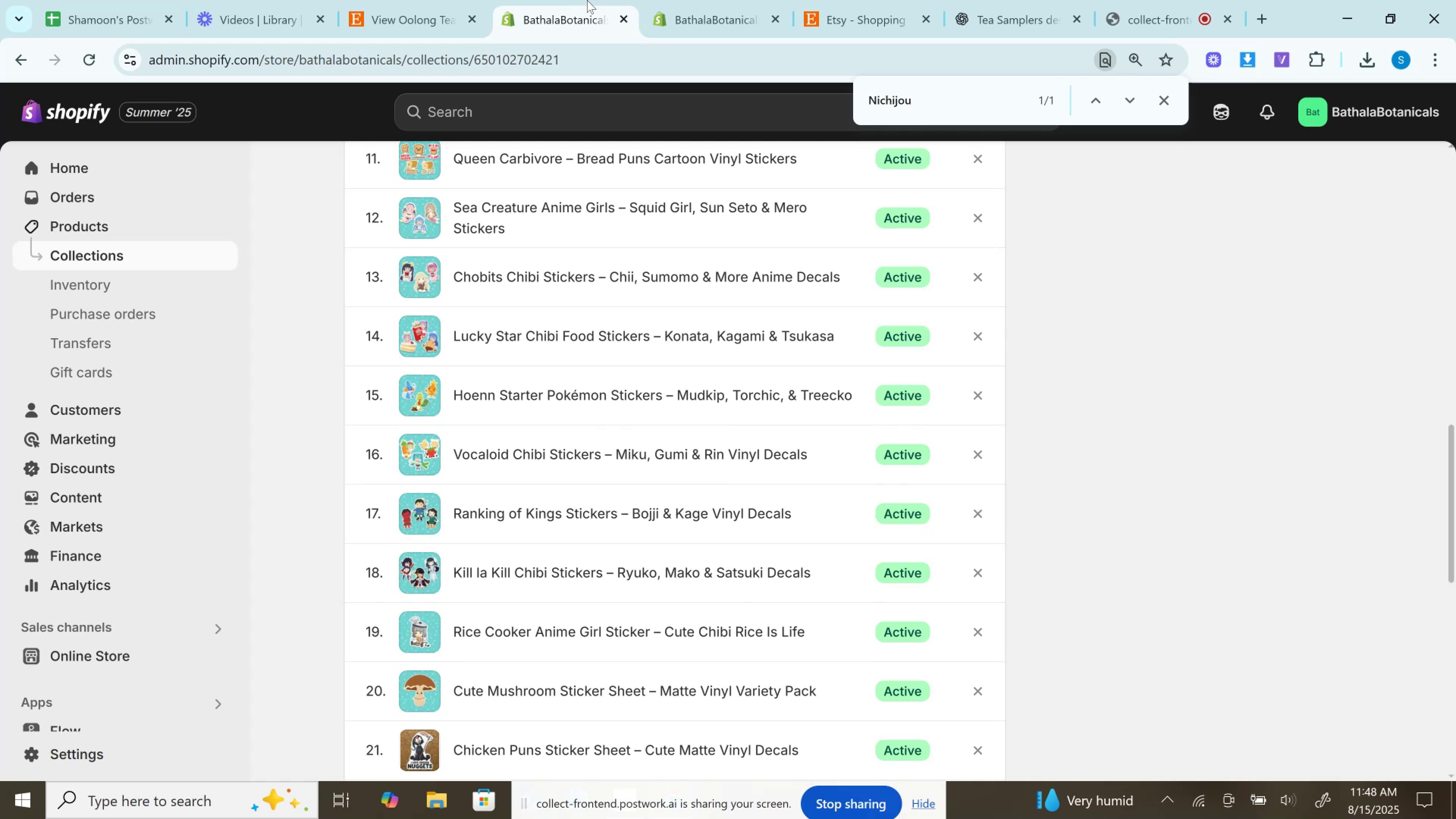 
left_click([708, 3])
 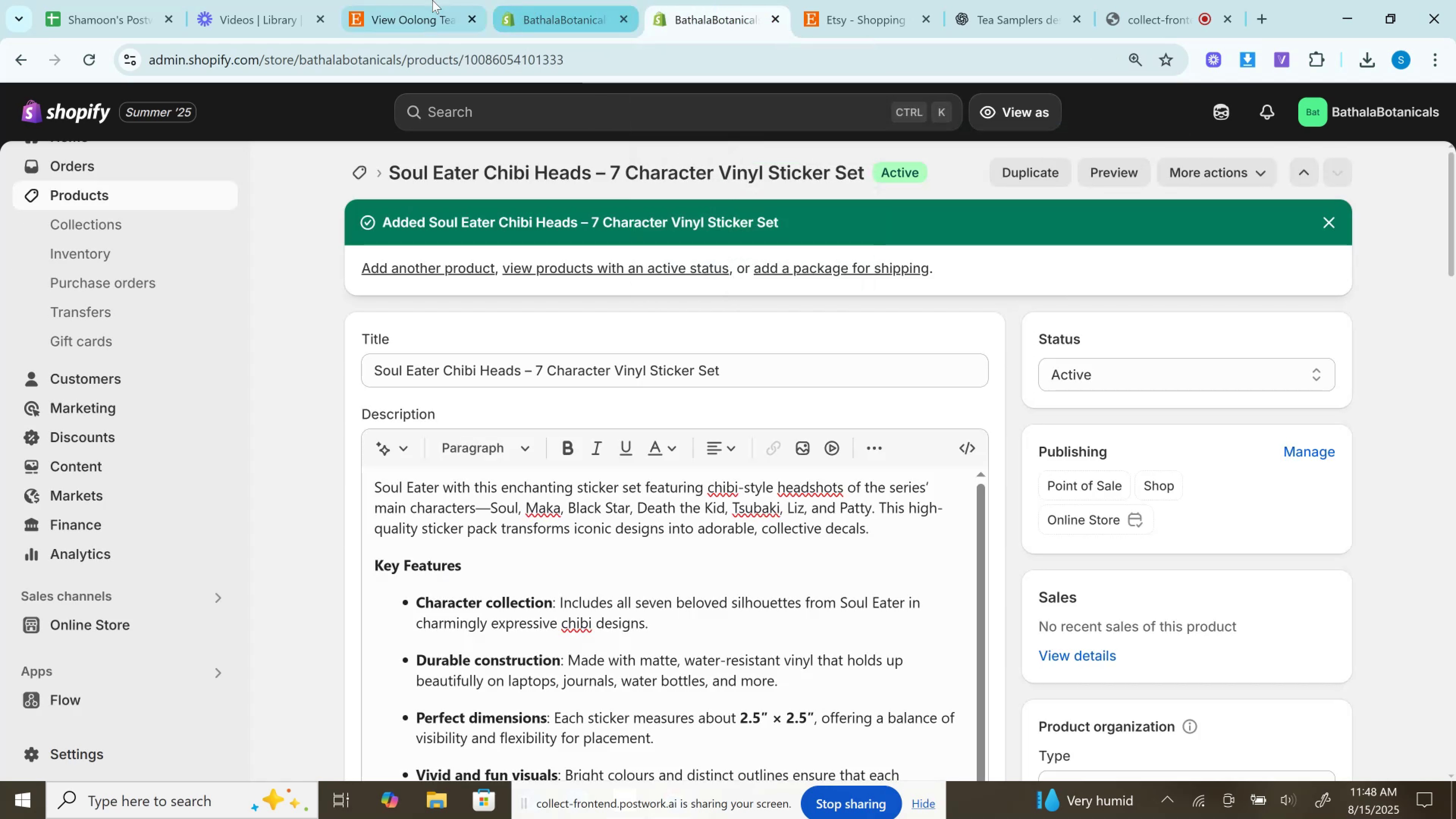 
left_click([420, 0])
 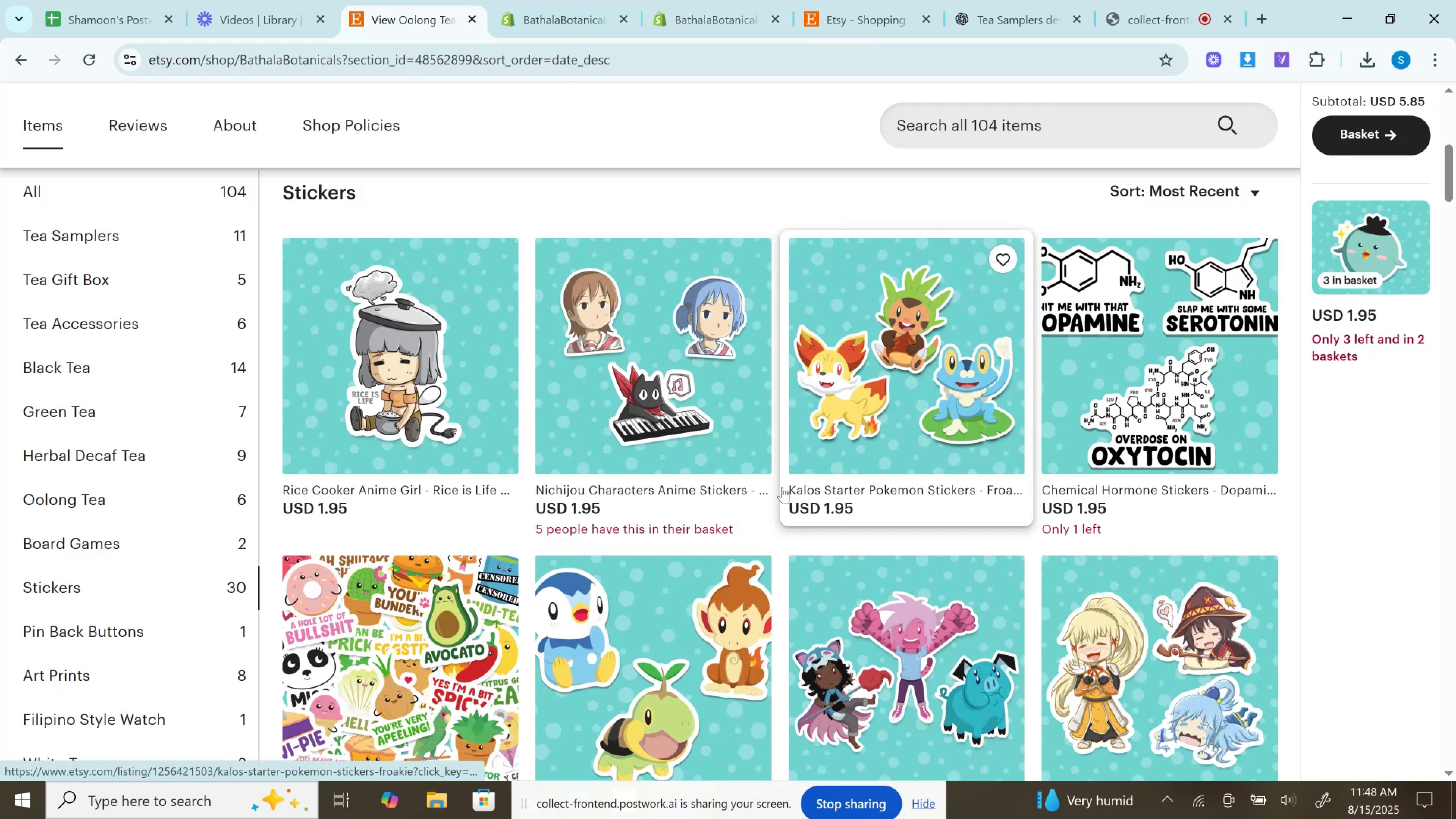 
left_click_drag(start_coordinate=[778, 488], to_coordinate=[919, 486])
 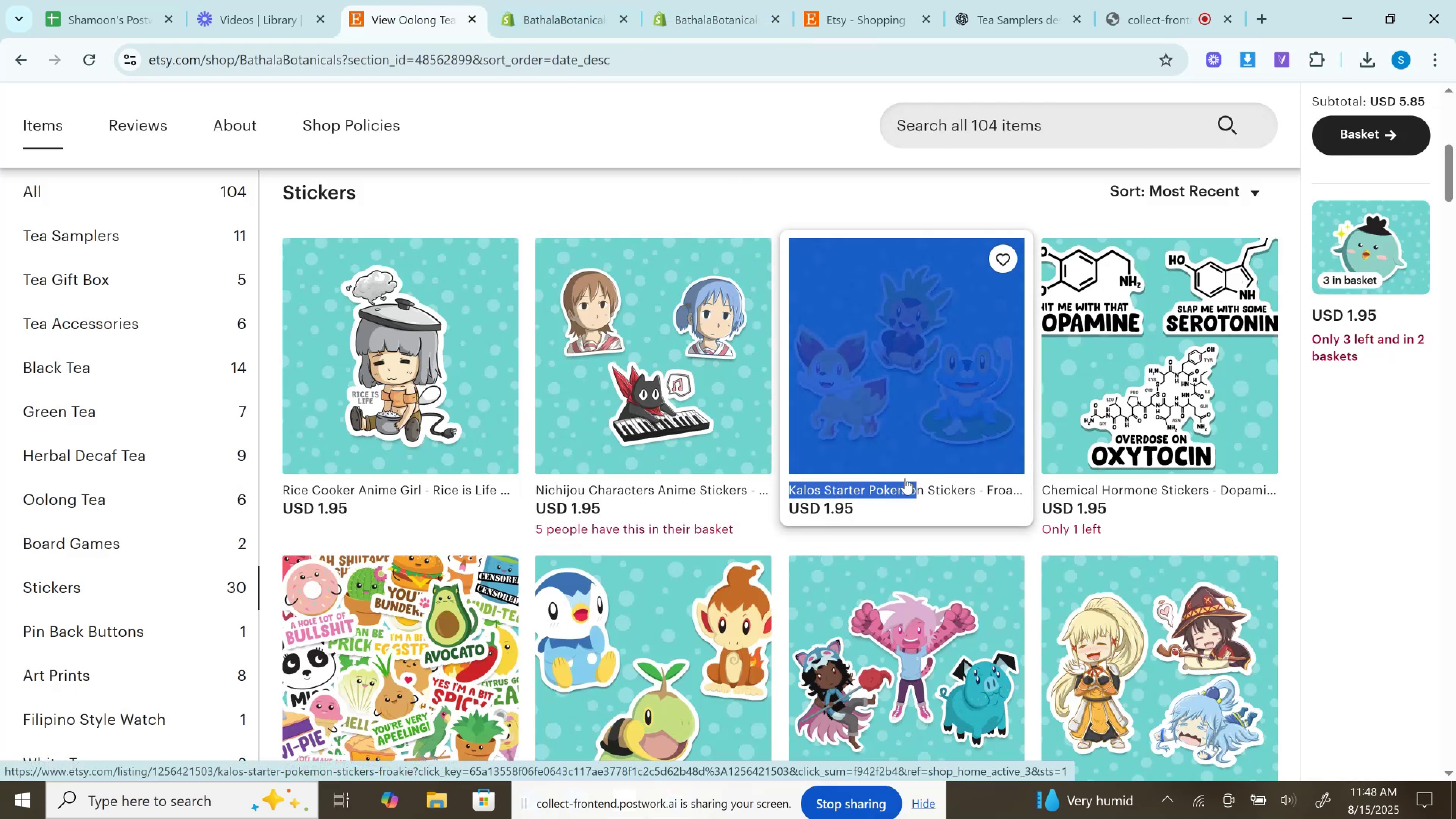 
key(Control+X)
 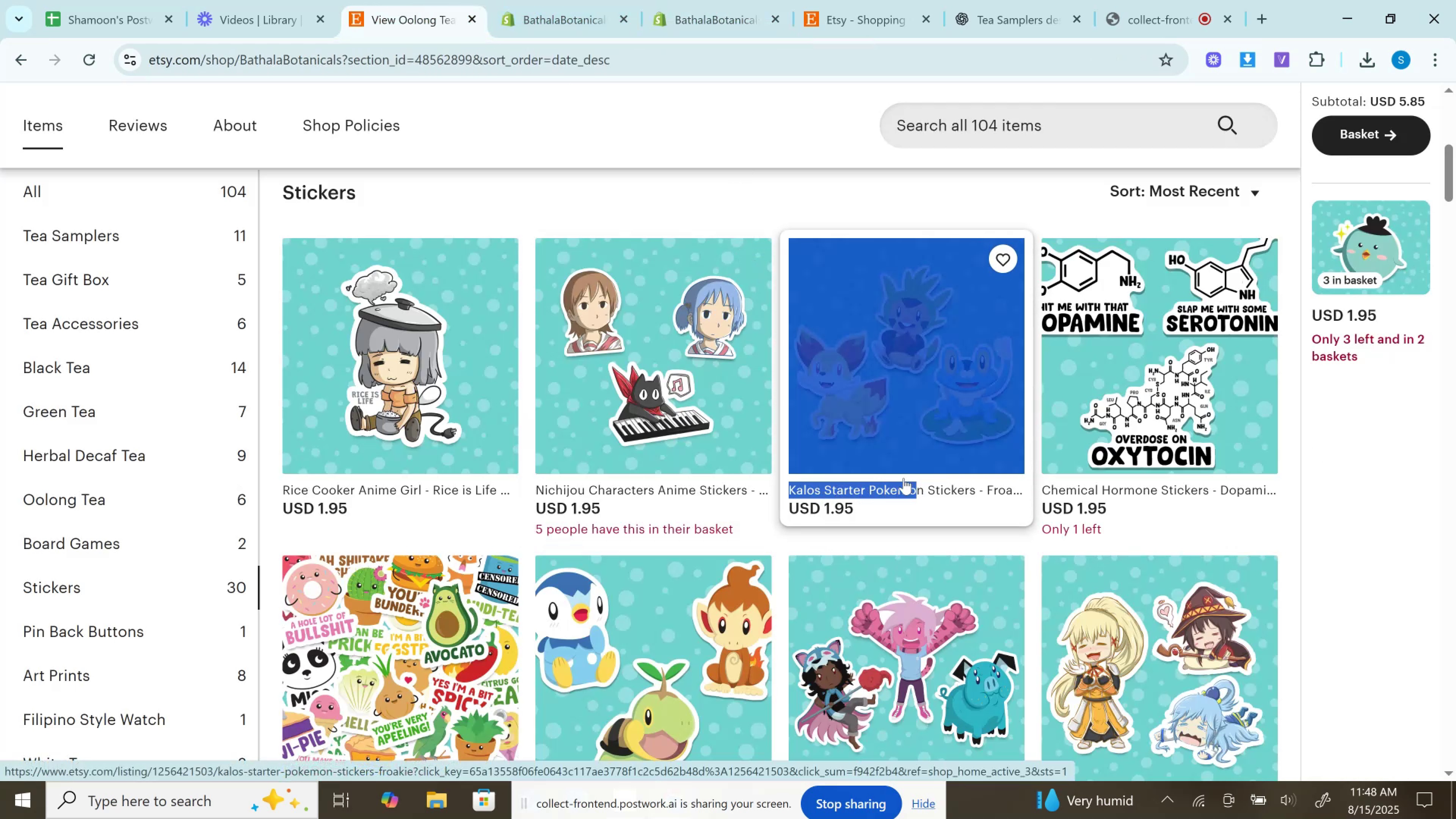 
key(Control+C)
 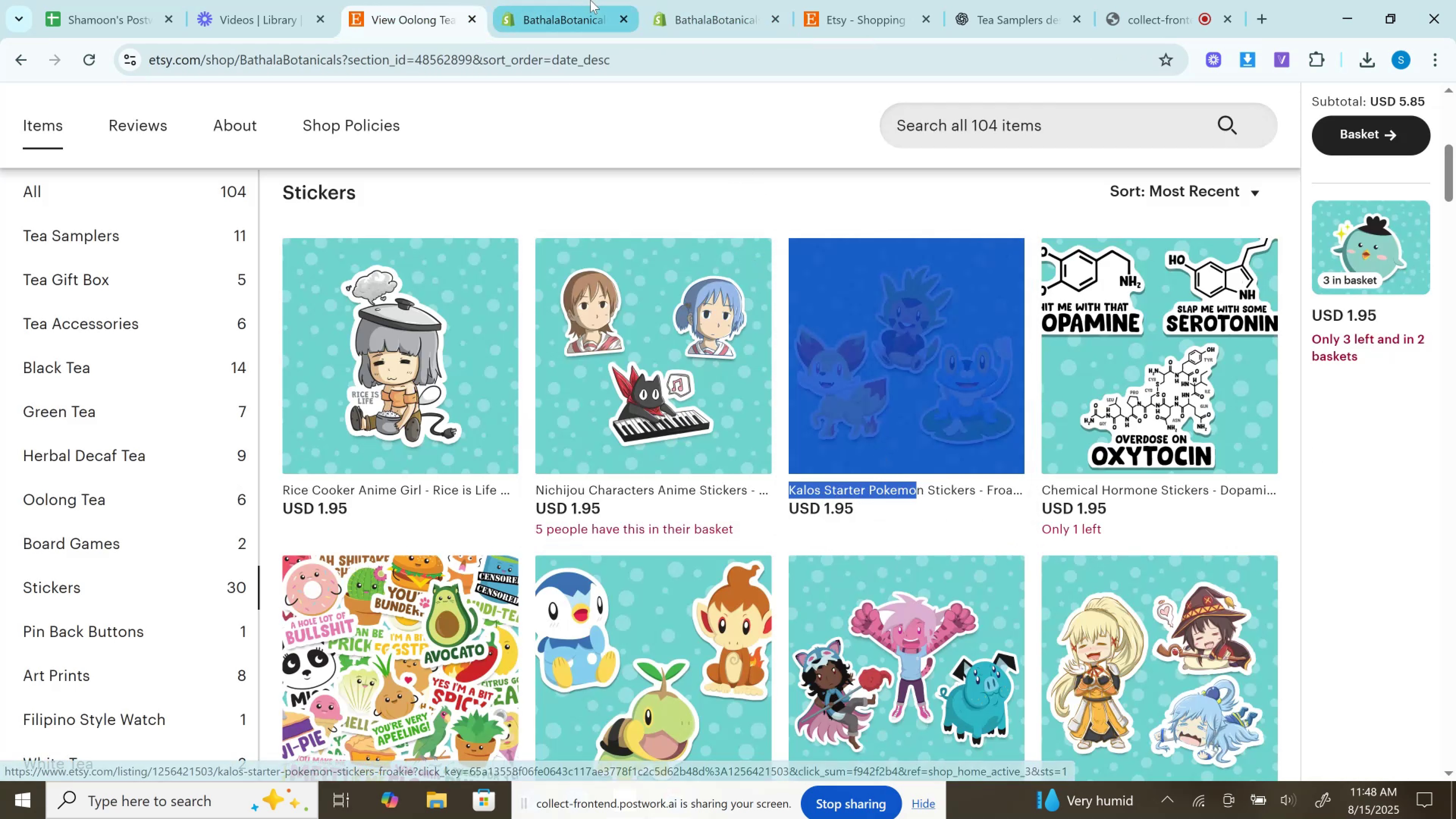 
left_click([590, 0])
 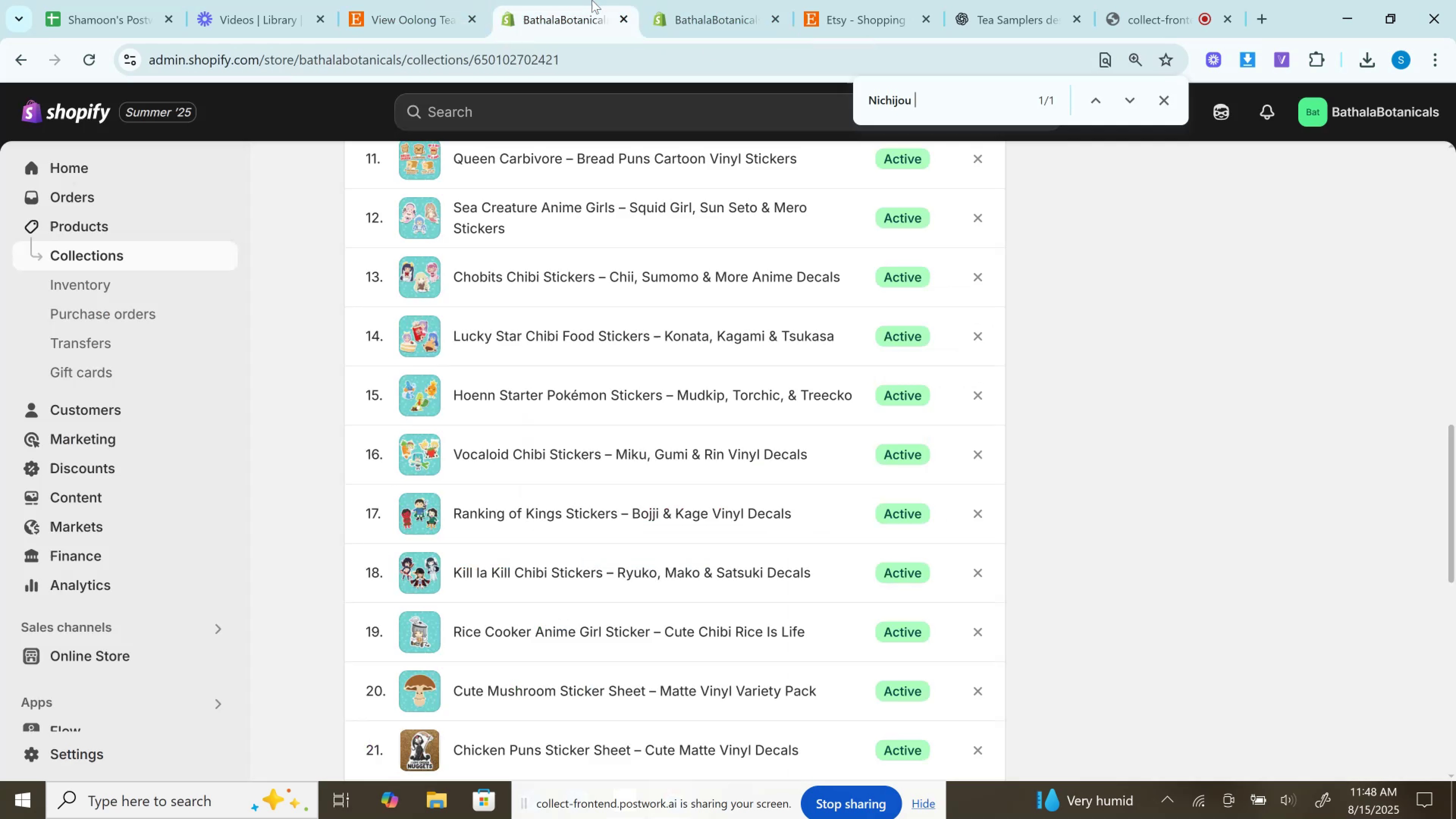 
key(Control+F)
 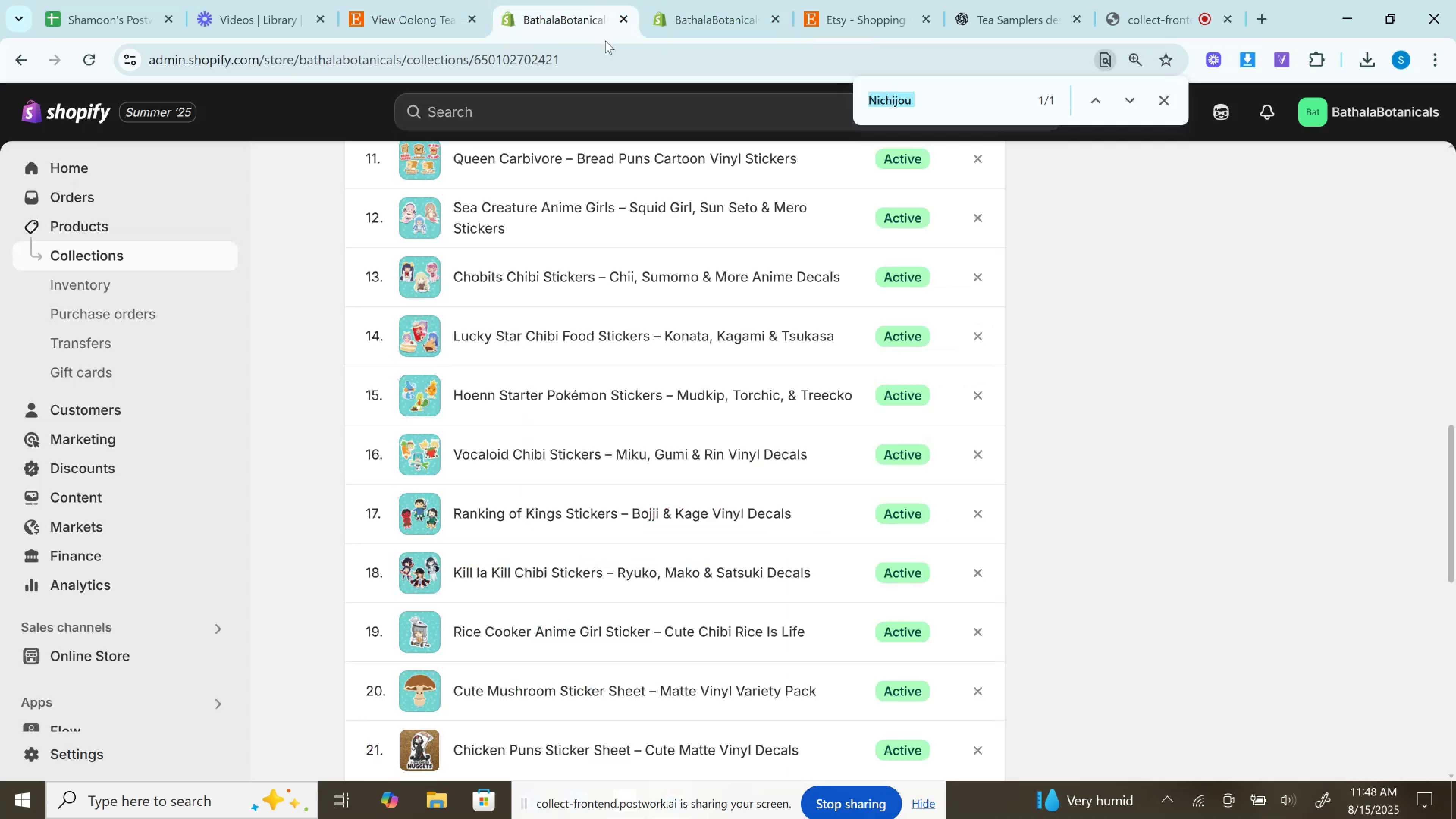 
key(Control+V)
 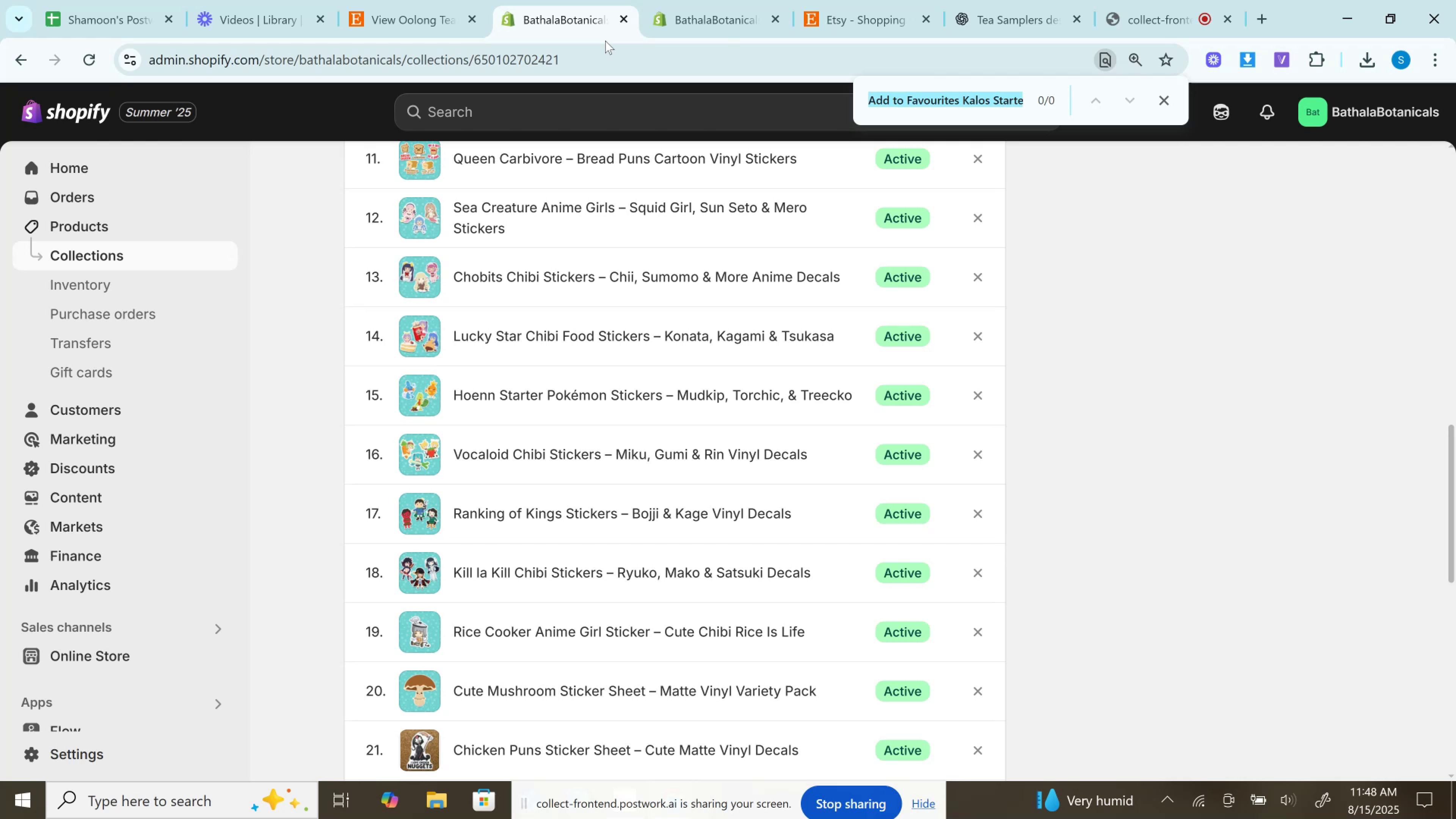 
key(ArrowRight)
 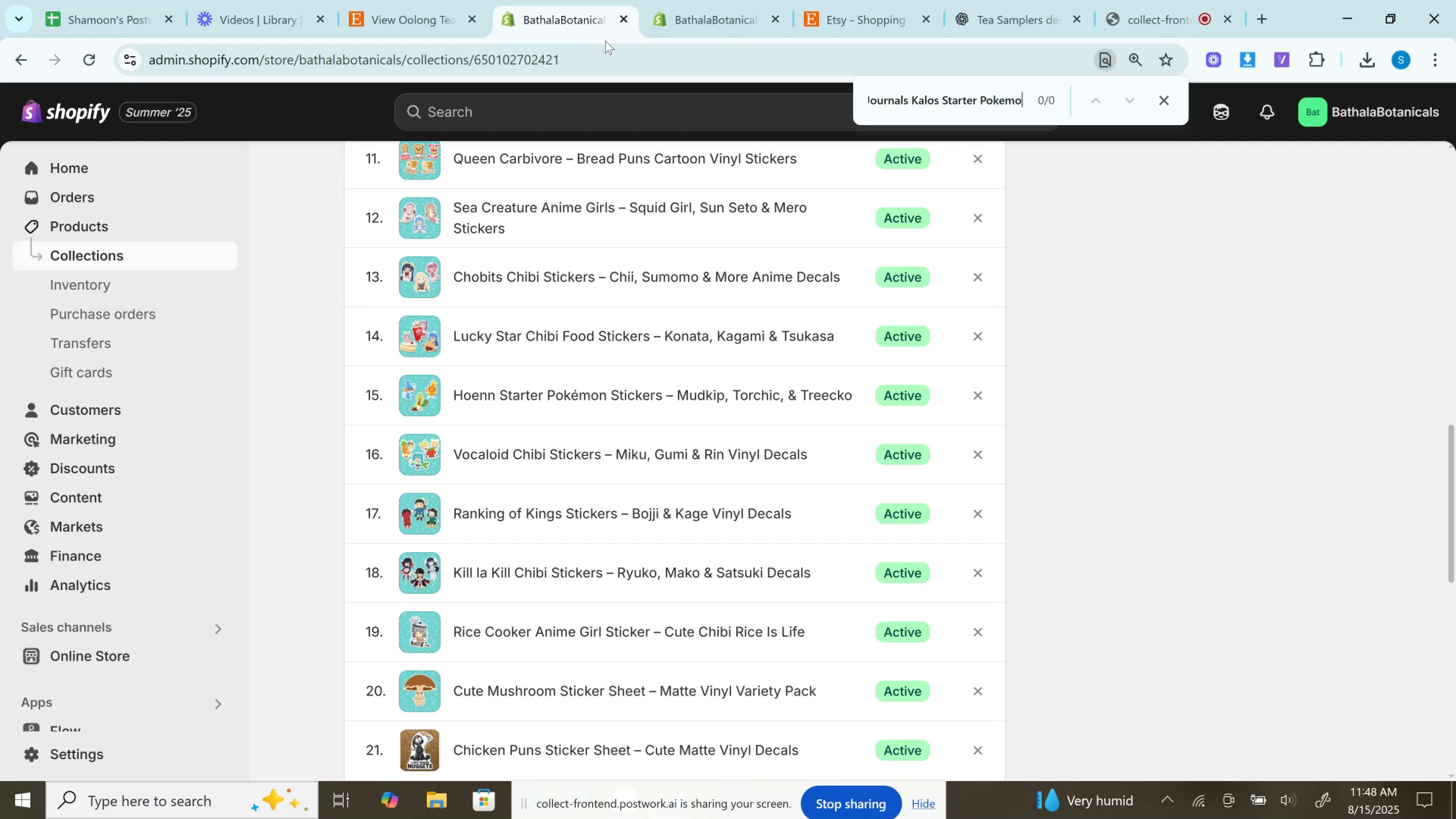 
hold_key(key=Backspace, duration=1.5)
 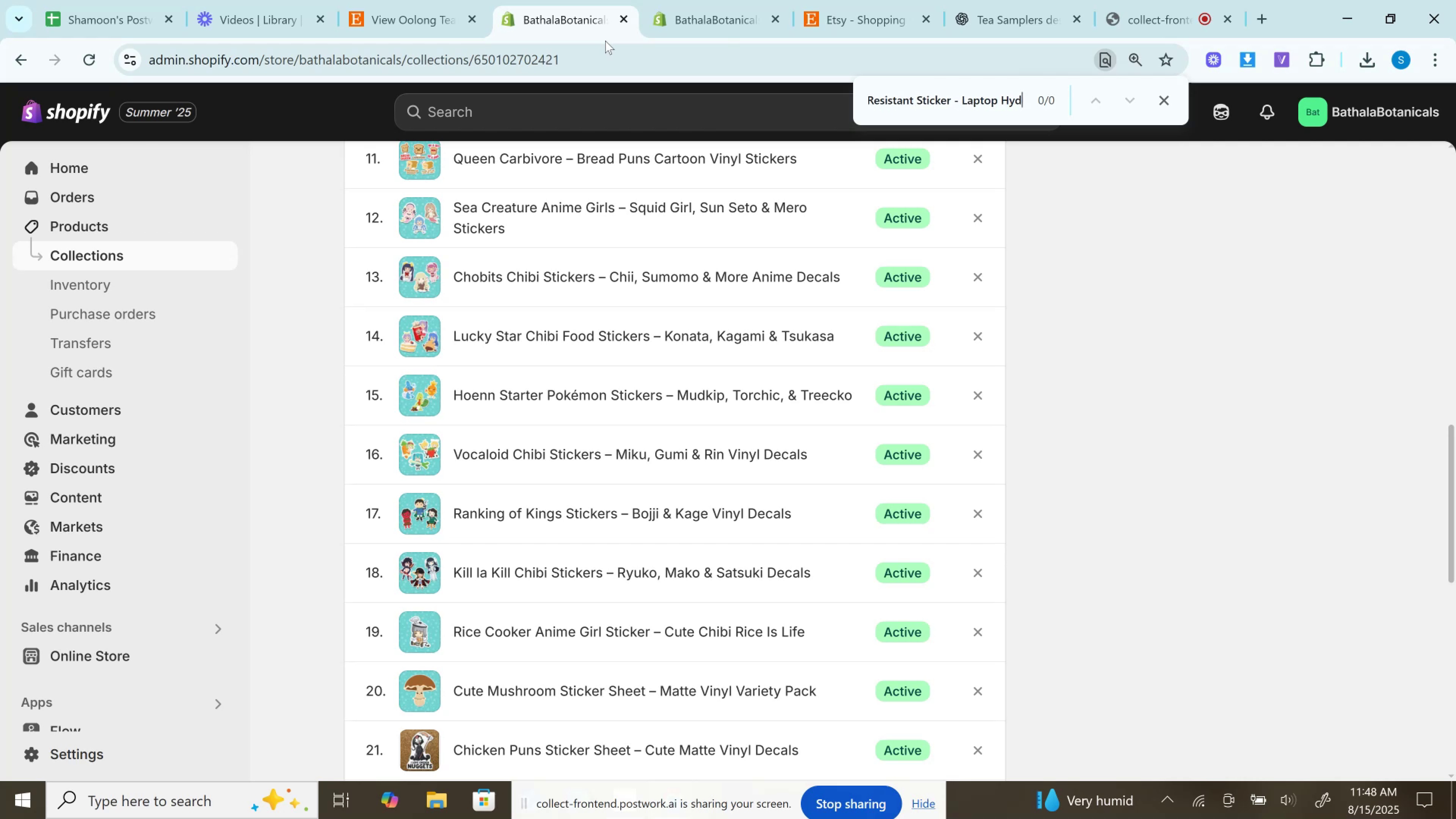 
hold_key(key=Backspace, duration=1.5)
 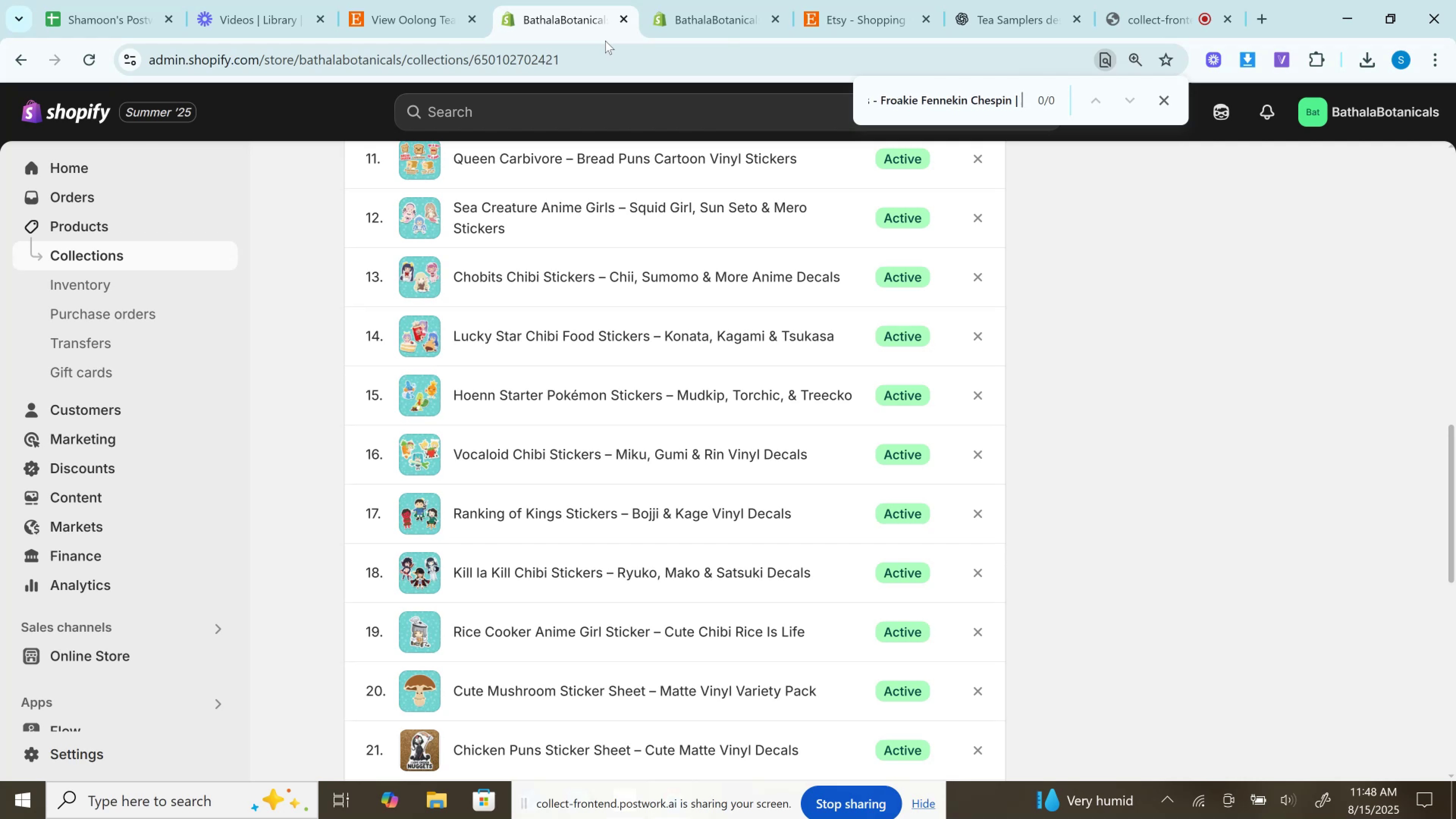 
hold_key(key=Backspace, duration=0.69)
 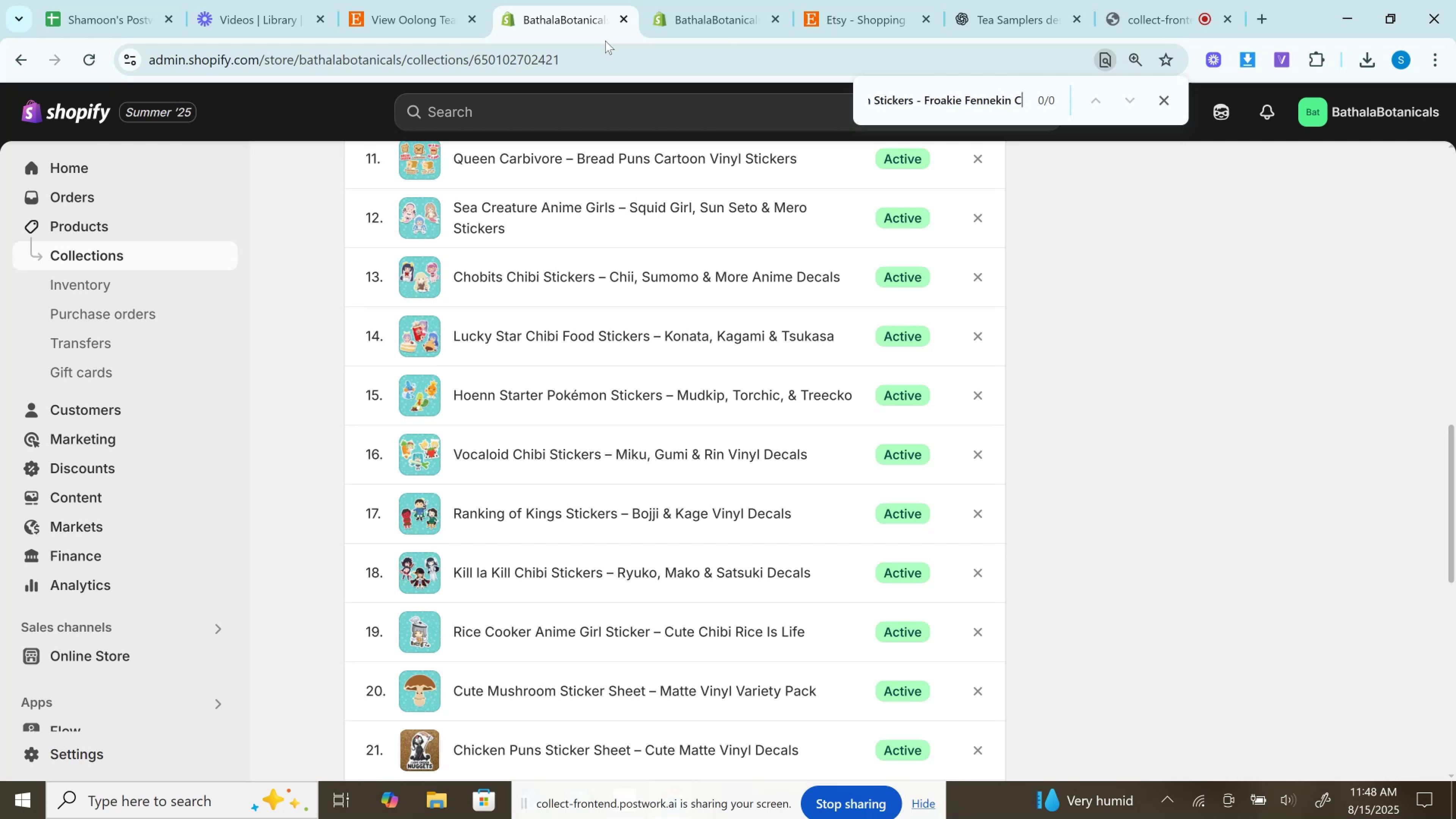 
key(Backspace)
 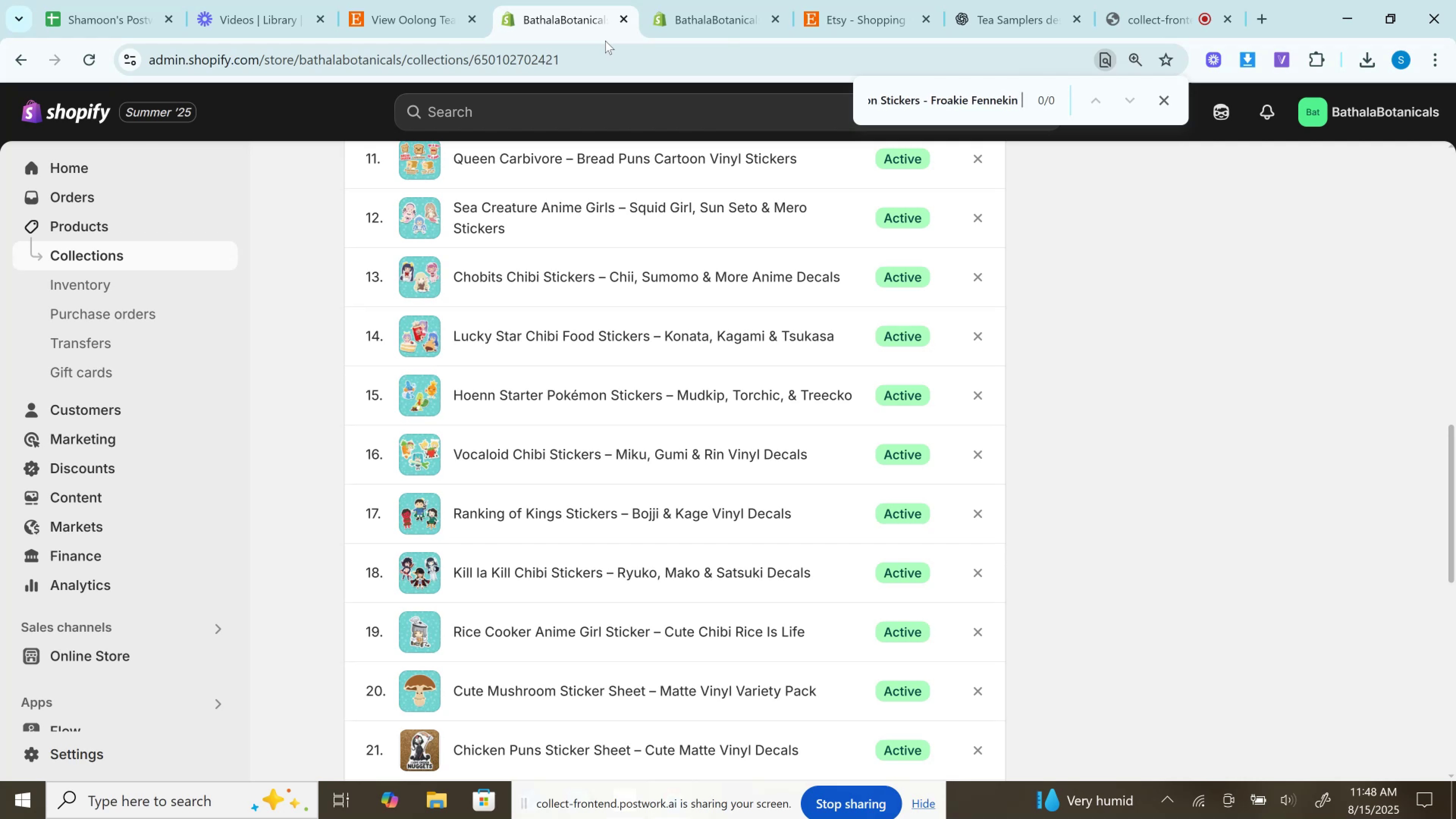 
hold_key(key=Backspace, duration=1.52)
 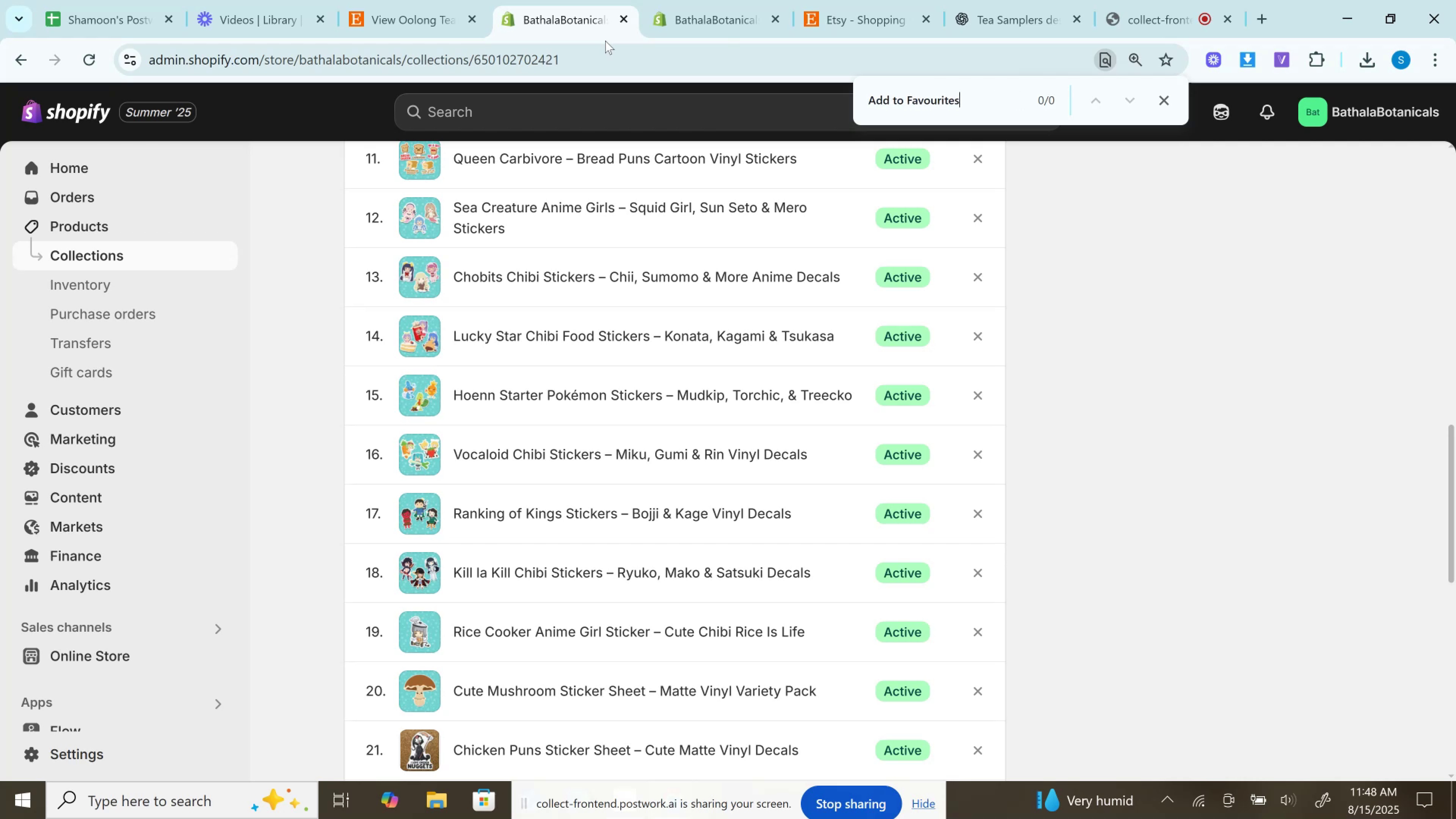 
hold_key(key=Backspace, duration=0.45)
 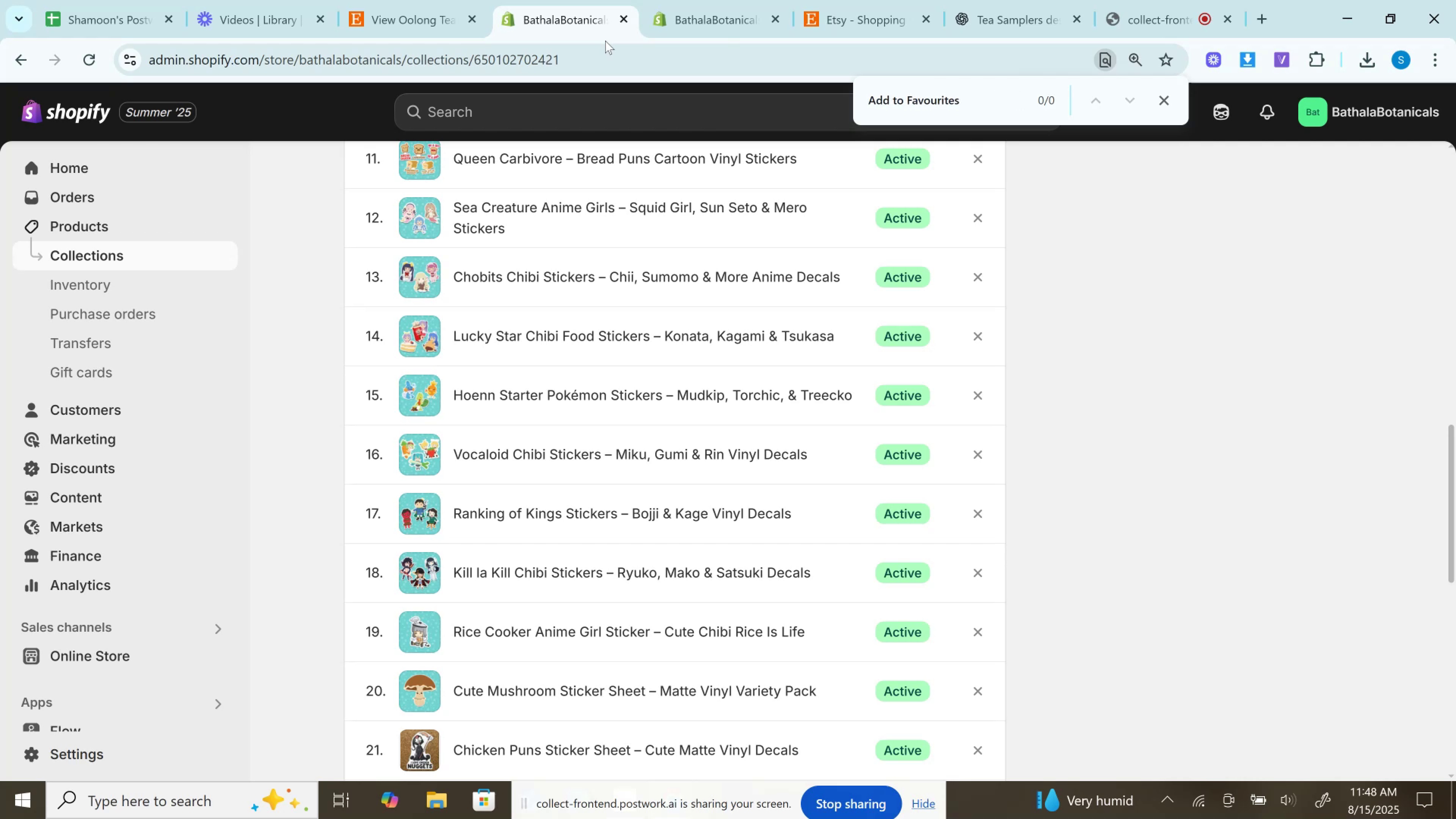 
key(Enter)
 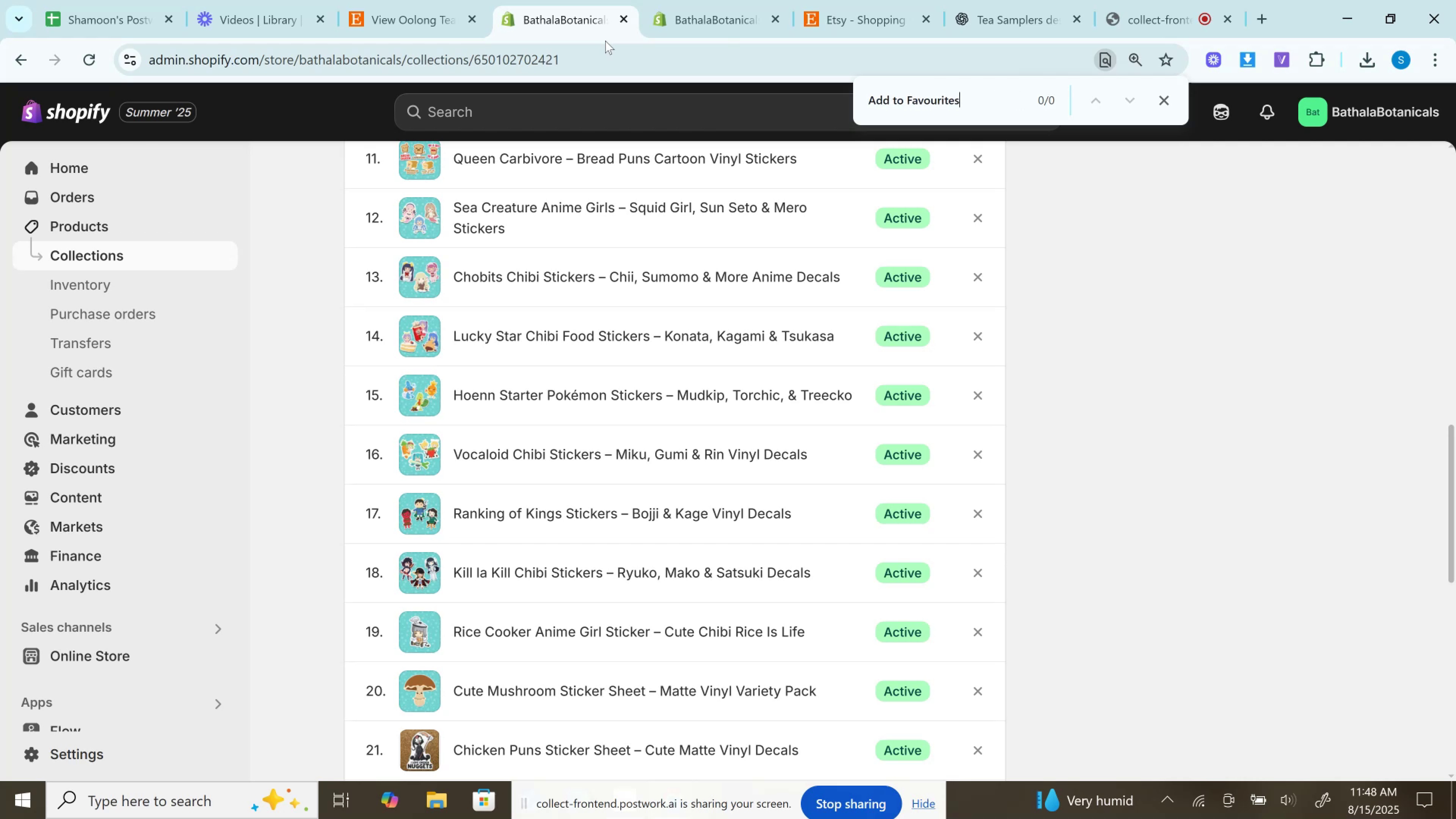 
key(Enter)
 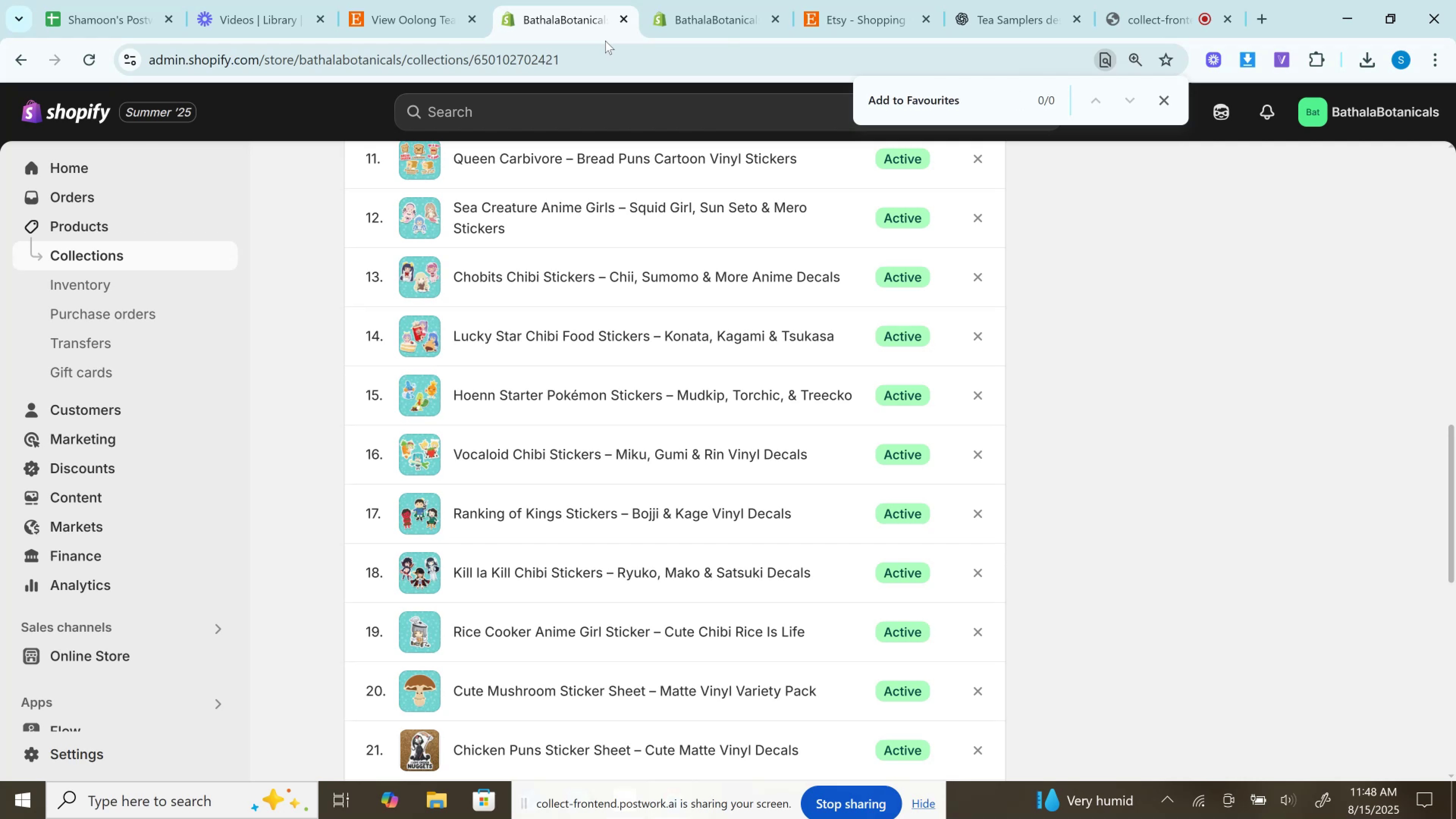 
key(Enter)
 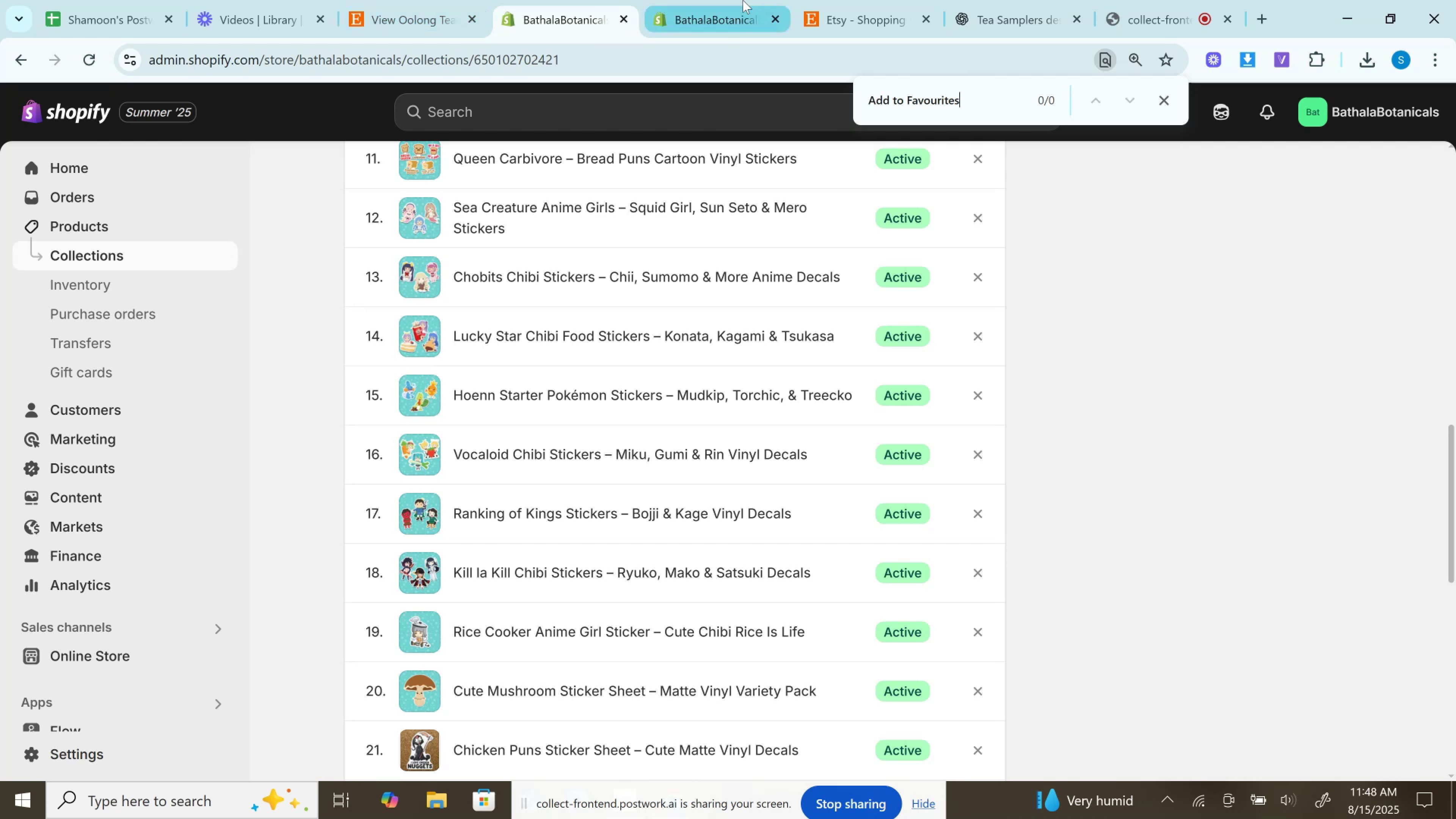 
left_click([405, 0])
 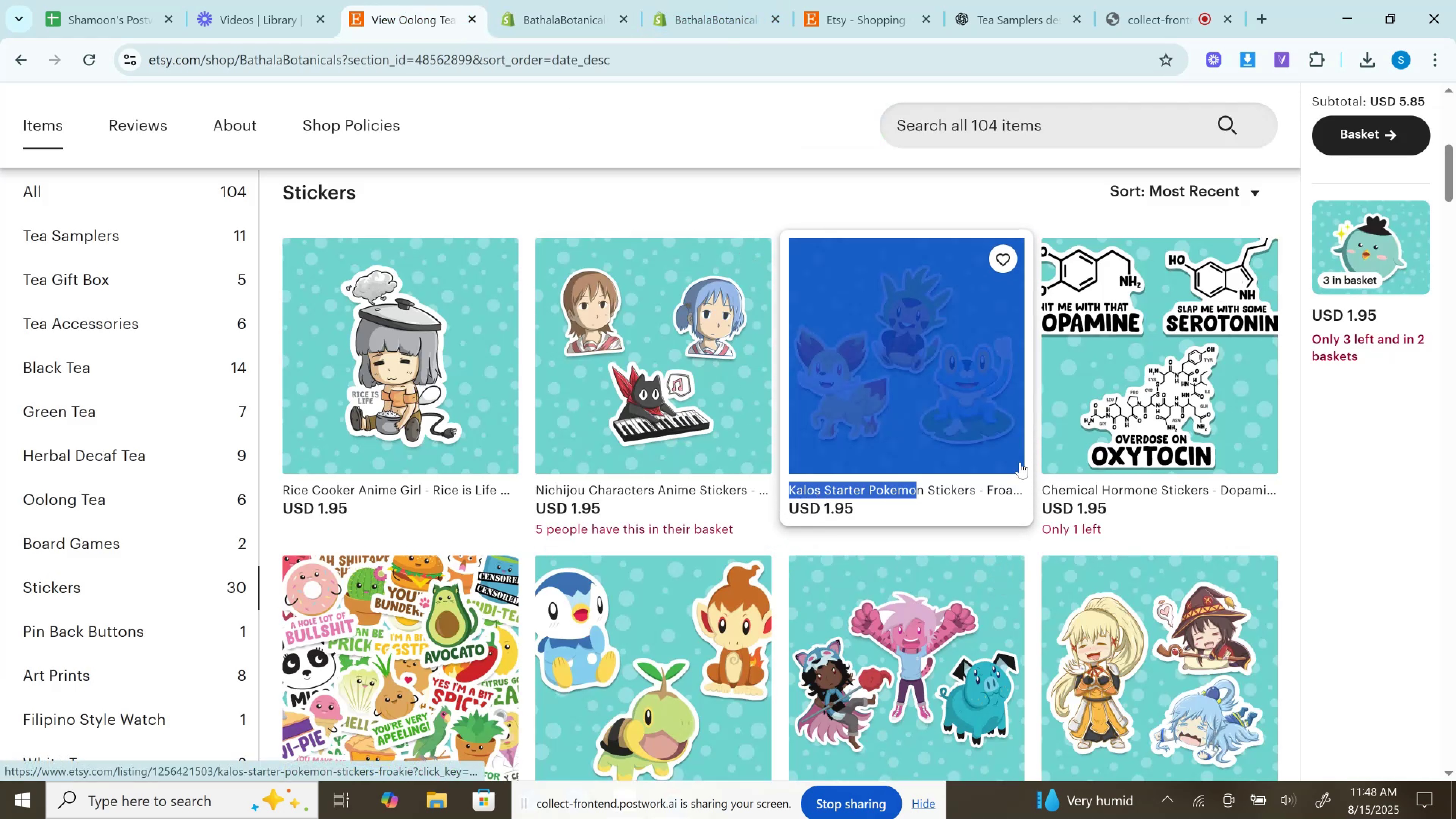 
left_click([1326, 499])
 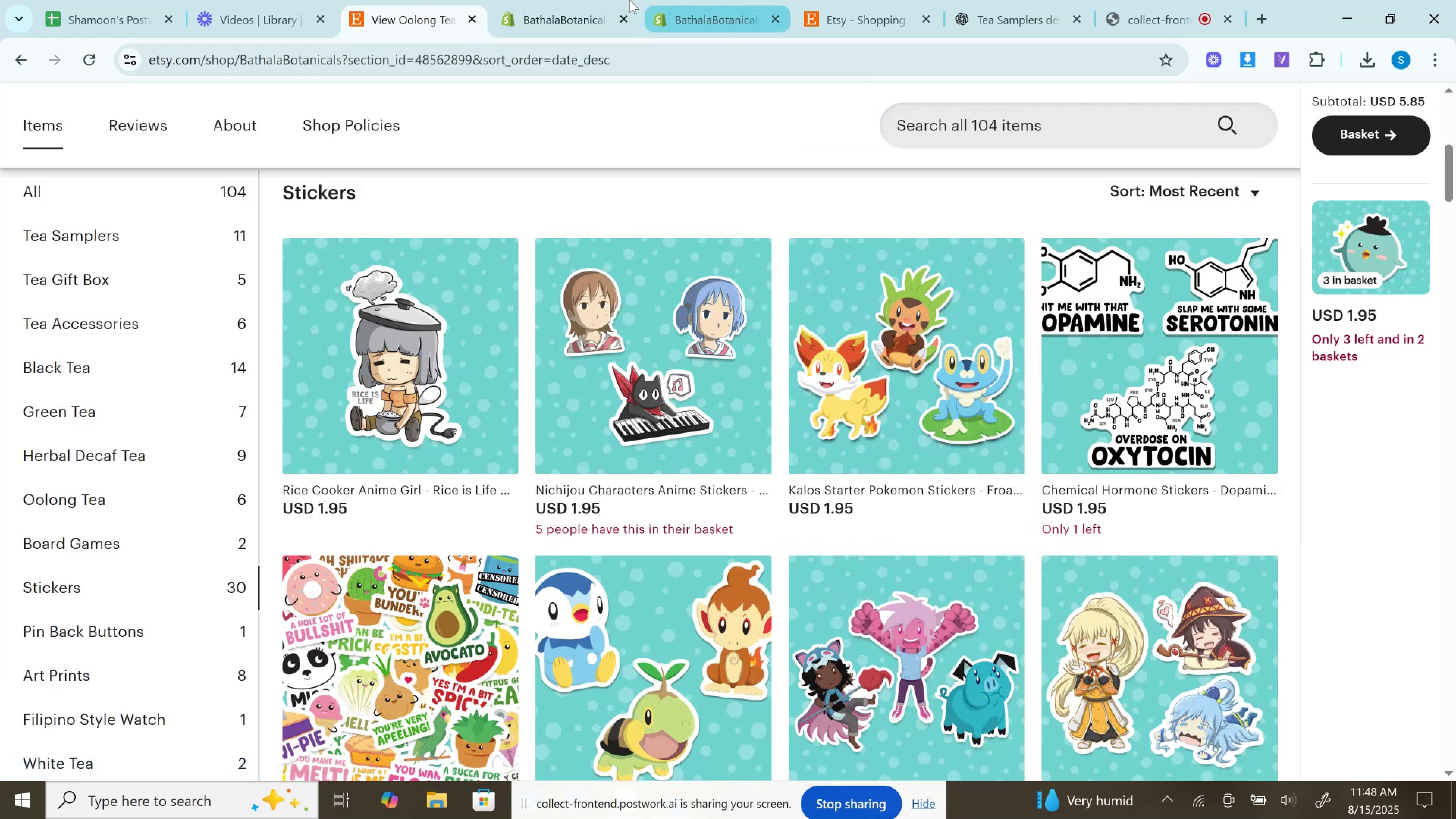 
left_click([564, 0])
 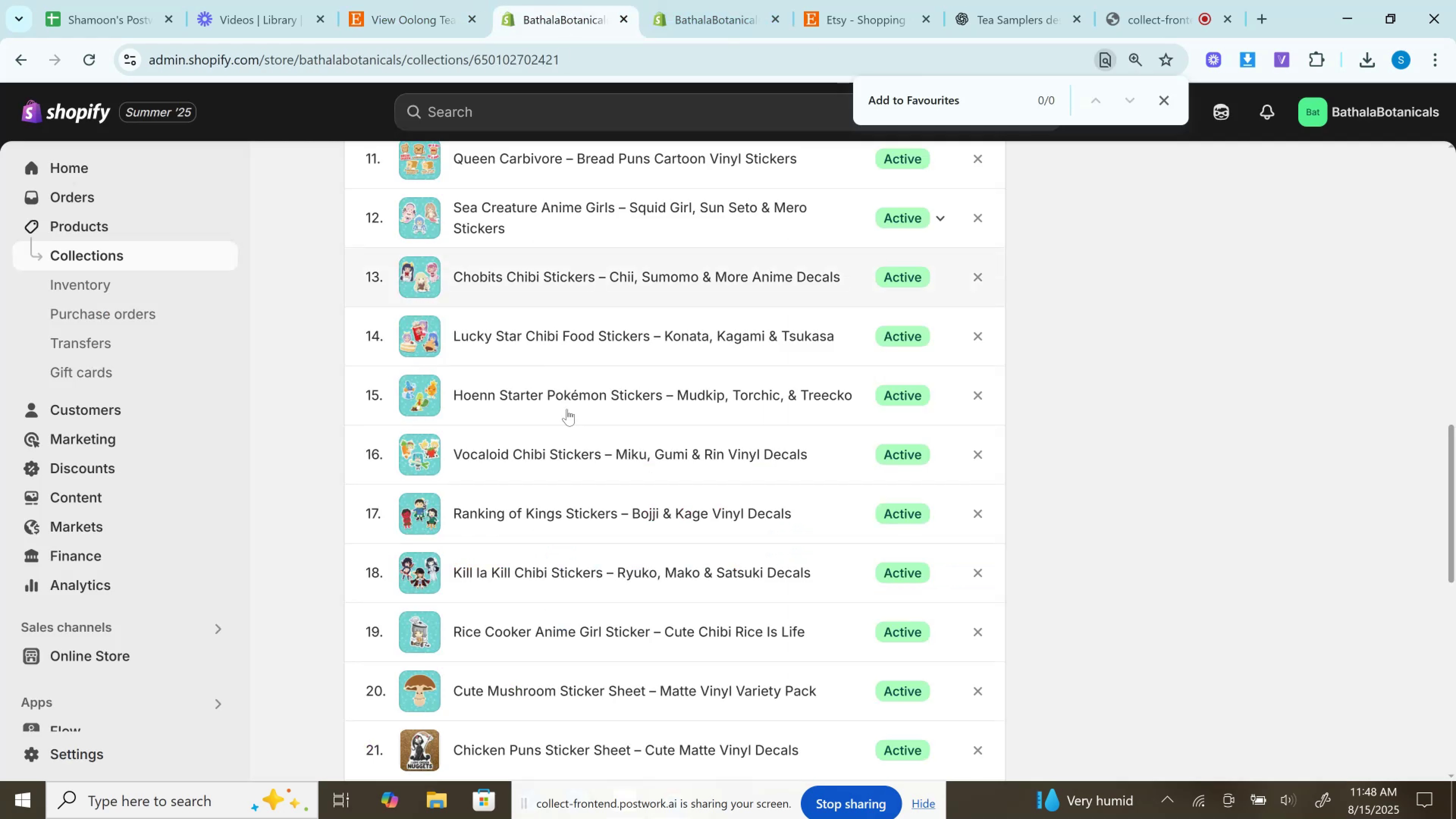 
scroll: coordinate [648, 491], scroll_direction: up, amount: 4.0
 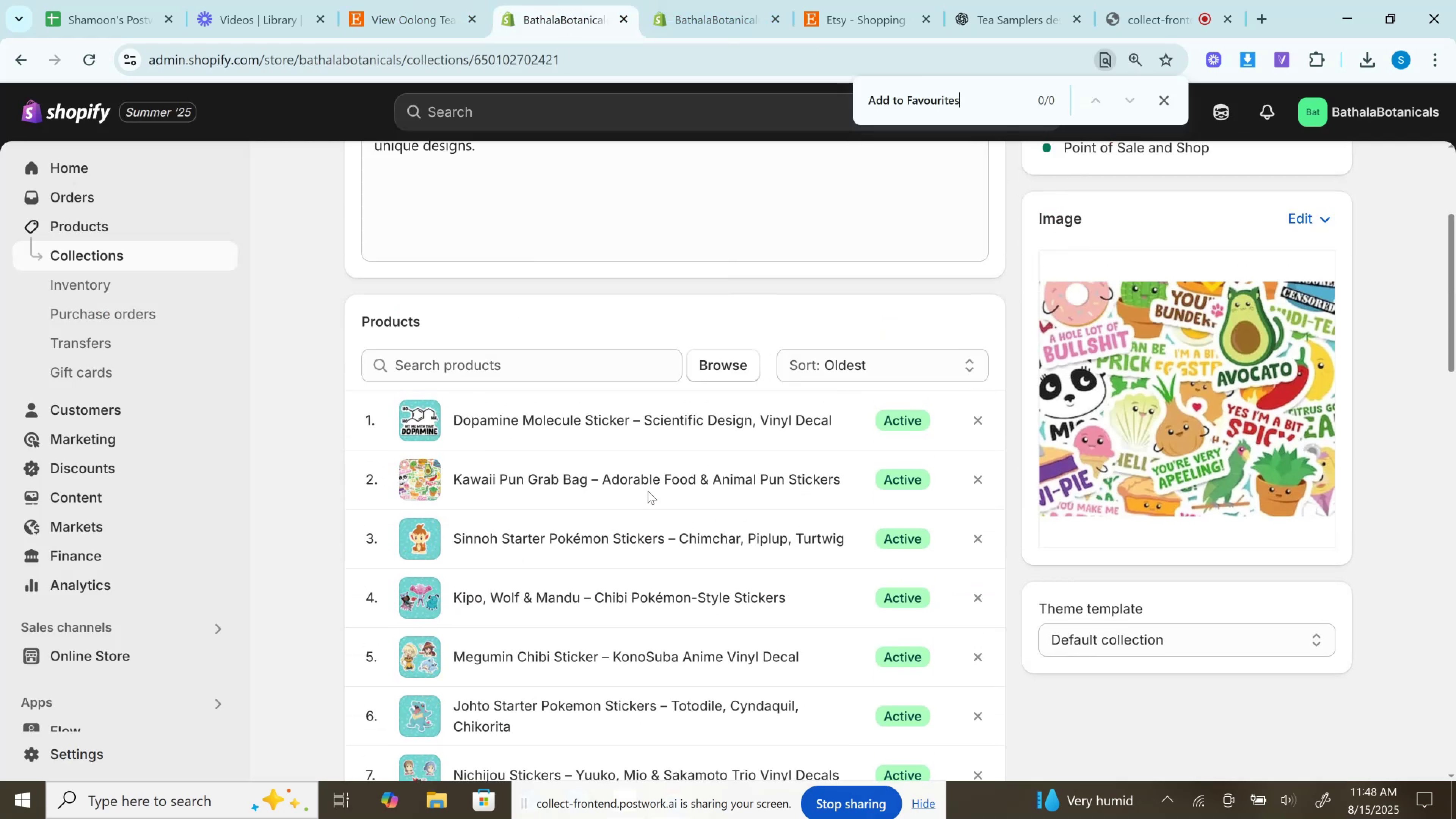 
scroll: coordinate [418, 548], scroll_direction: down, amount: 4.0
 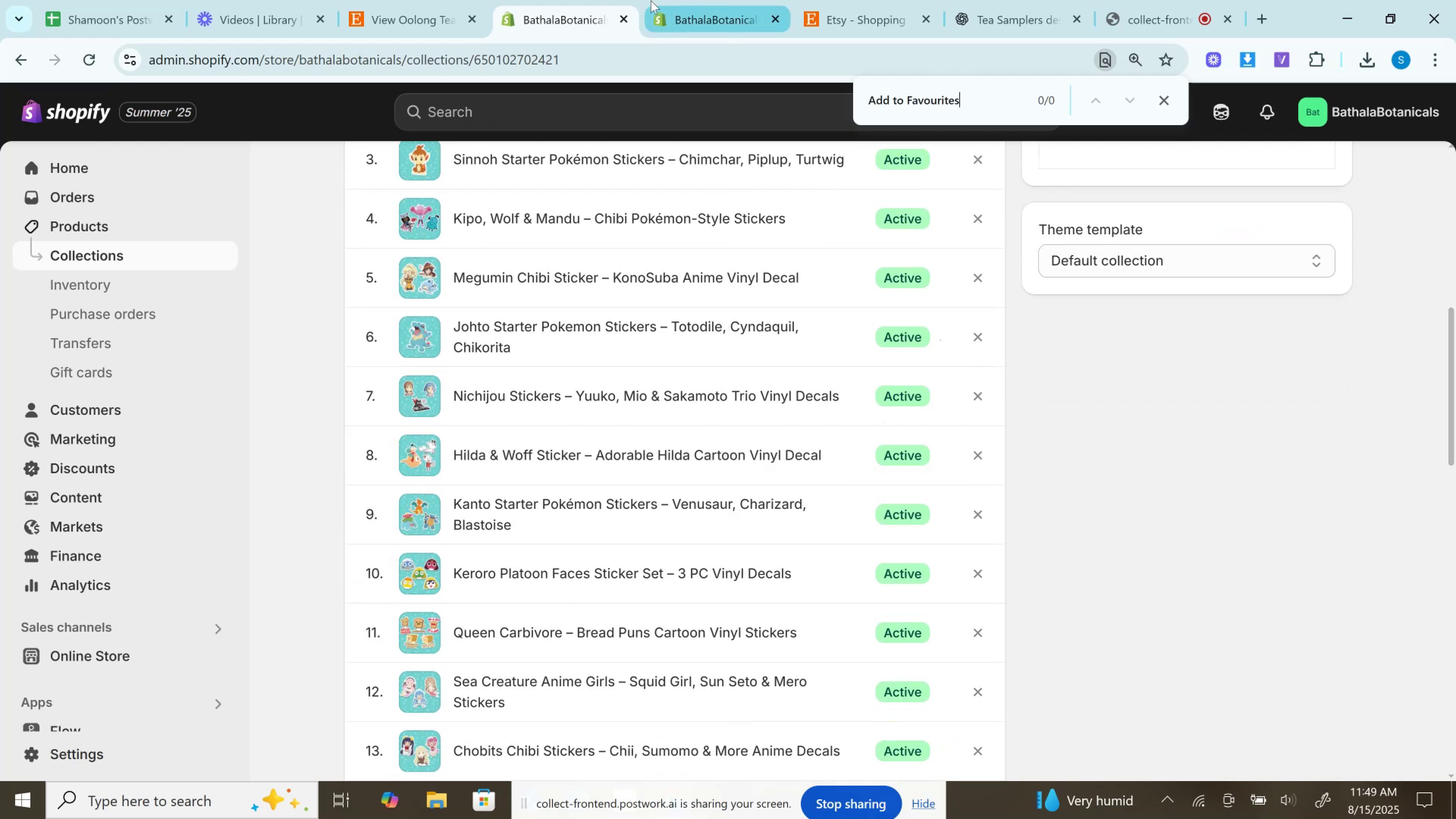 
left_click([440, 0])
 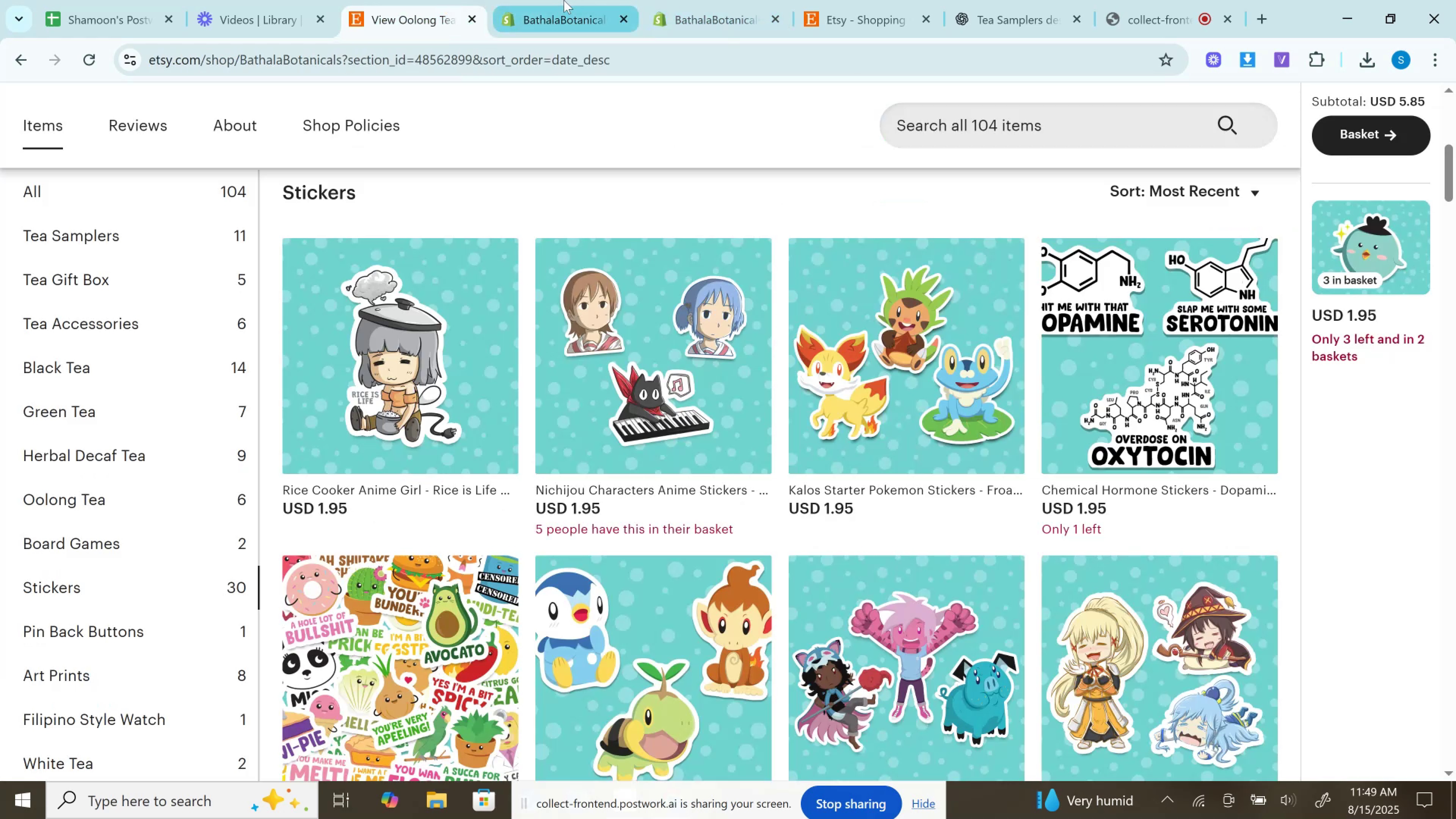 
left_click([564, 0])
 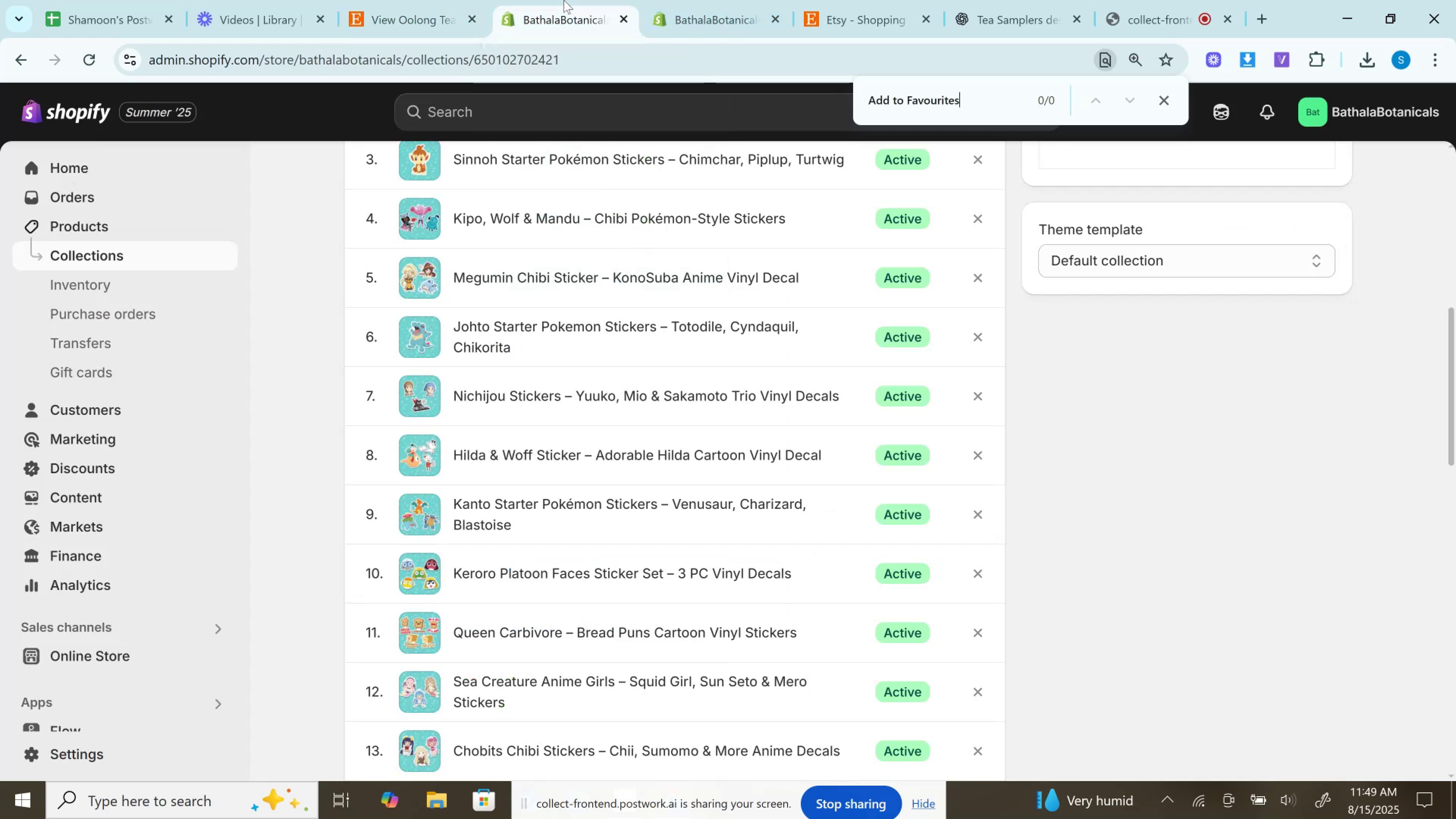 
scroll: coordinate [606, 300], scroll_direction: down, amount: 2.0
 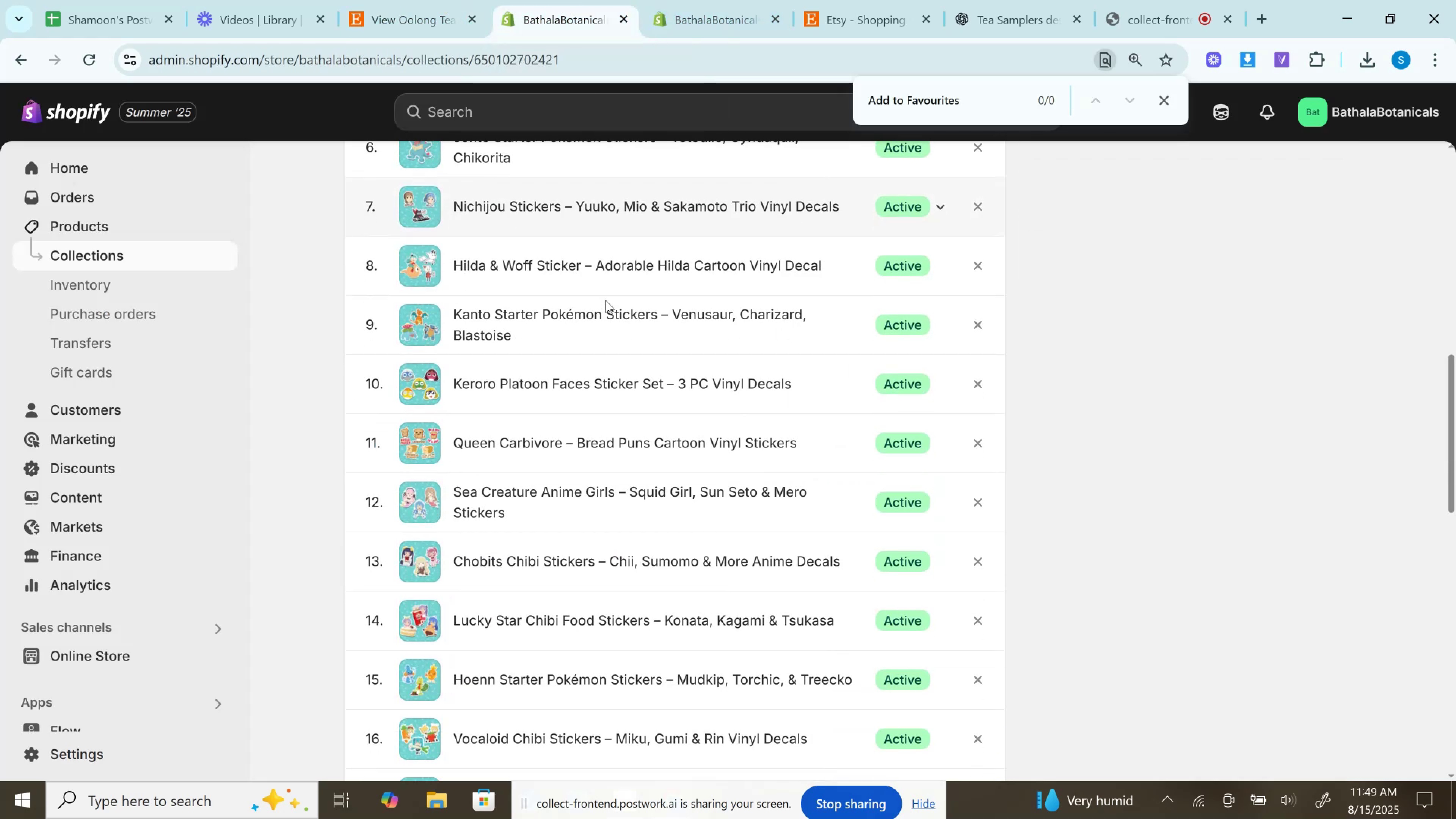 
left_click([463, 0])
 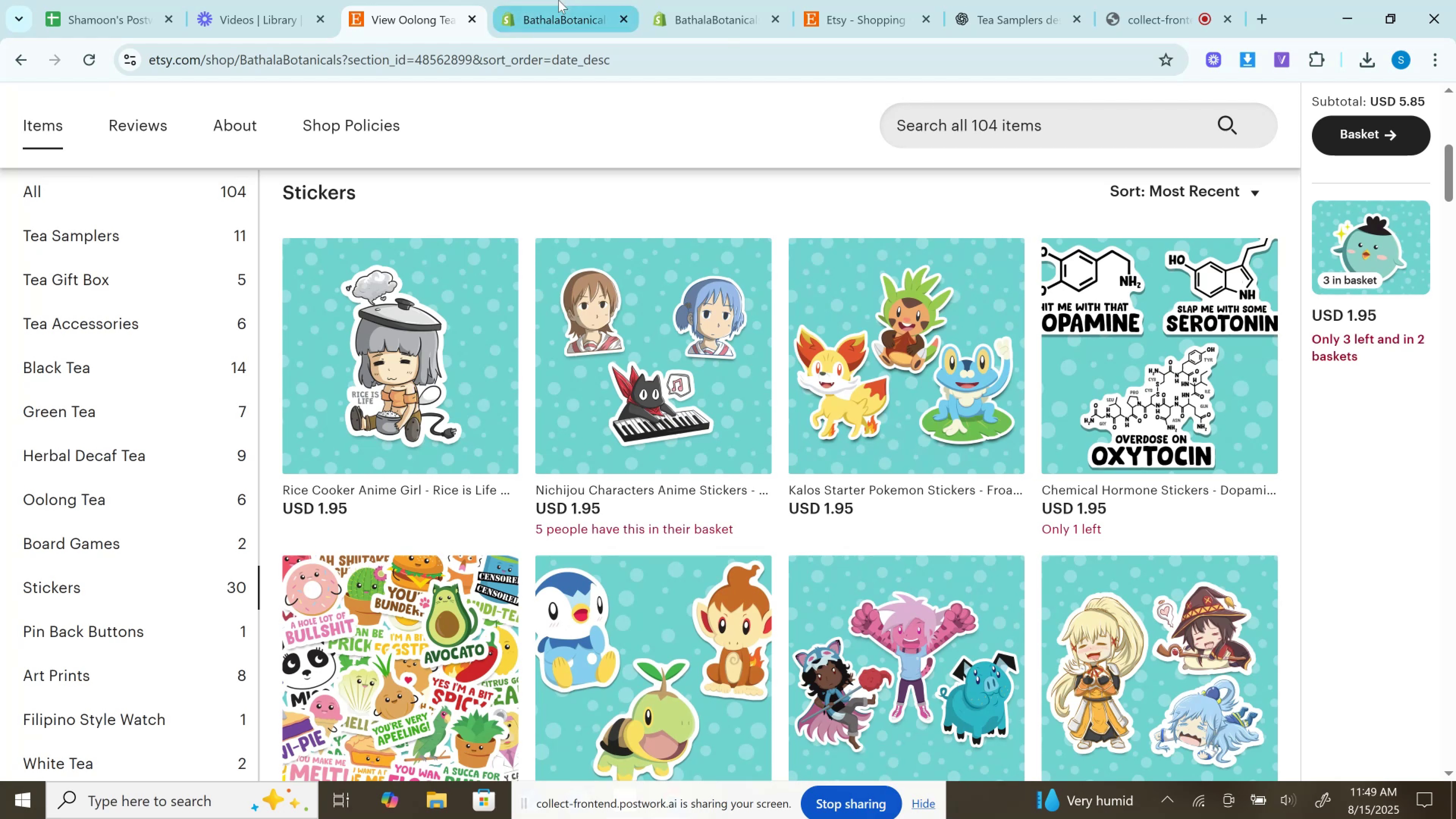 
left_click([559, 0])
 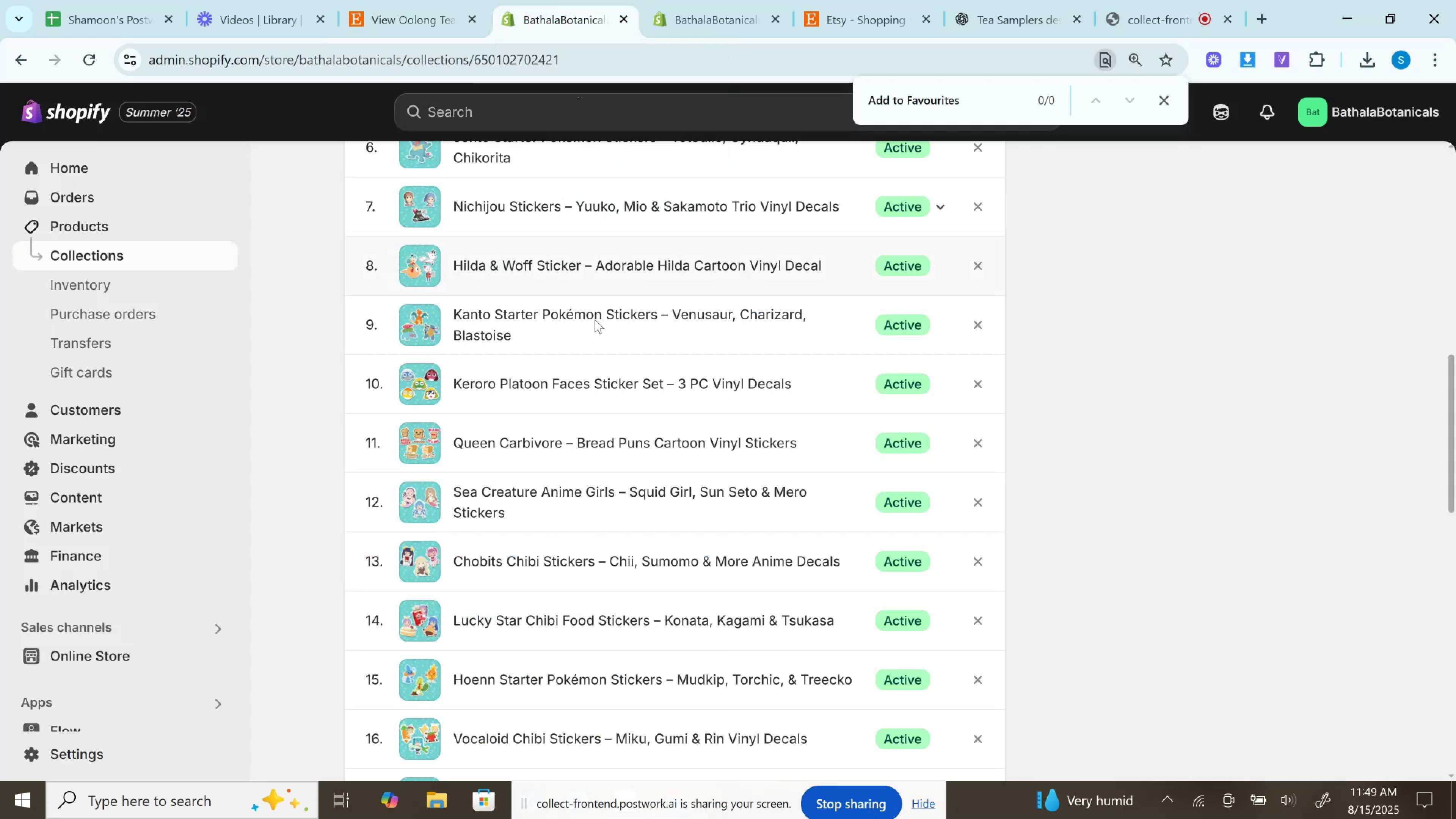 
scroll: coordinate [595, 334], scroll_direction: down, amount: 7.0
 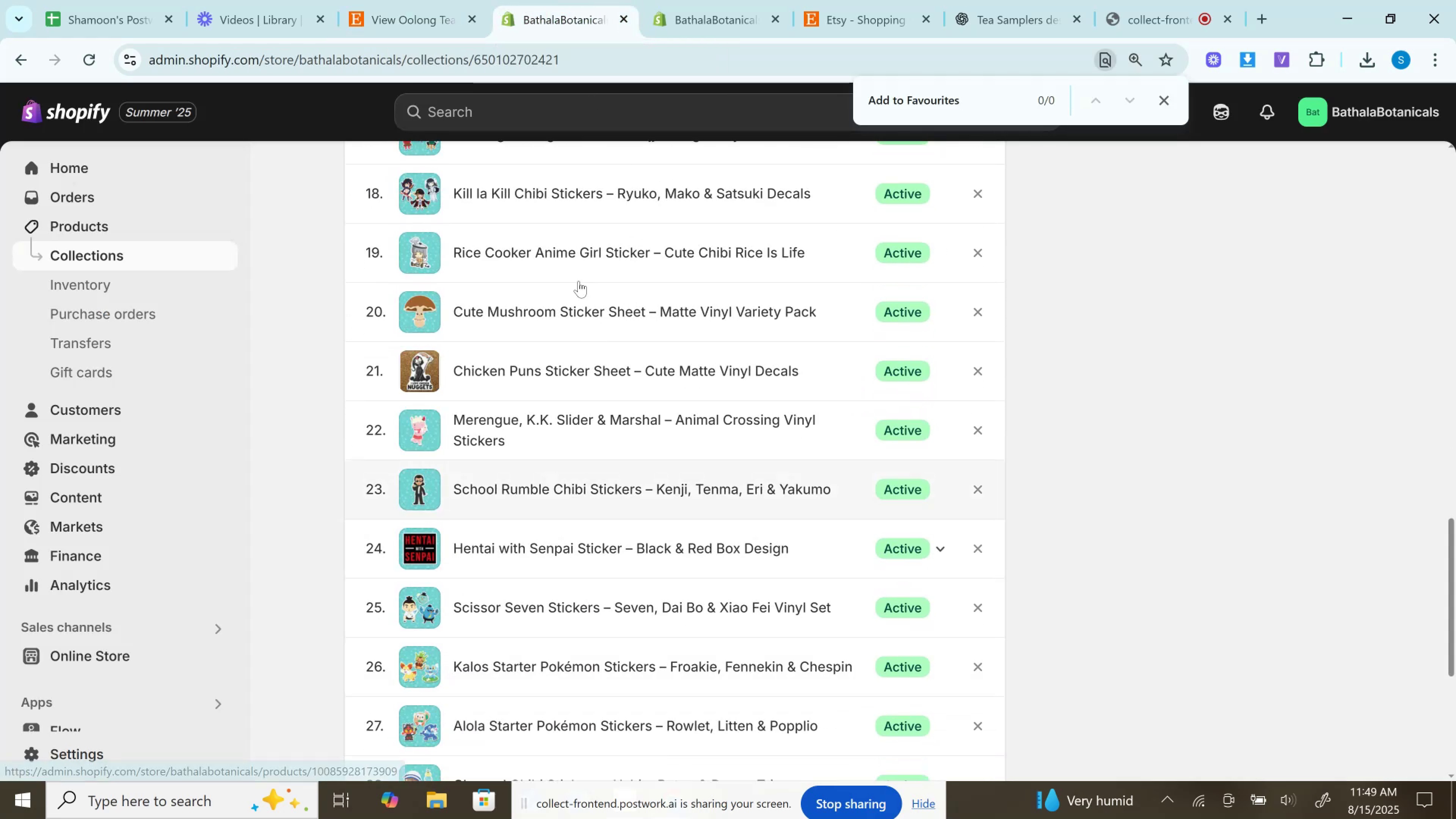 
left_click([425, 0])
 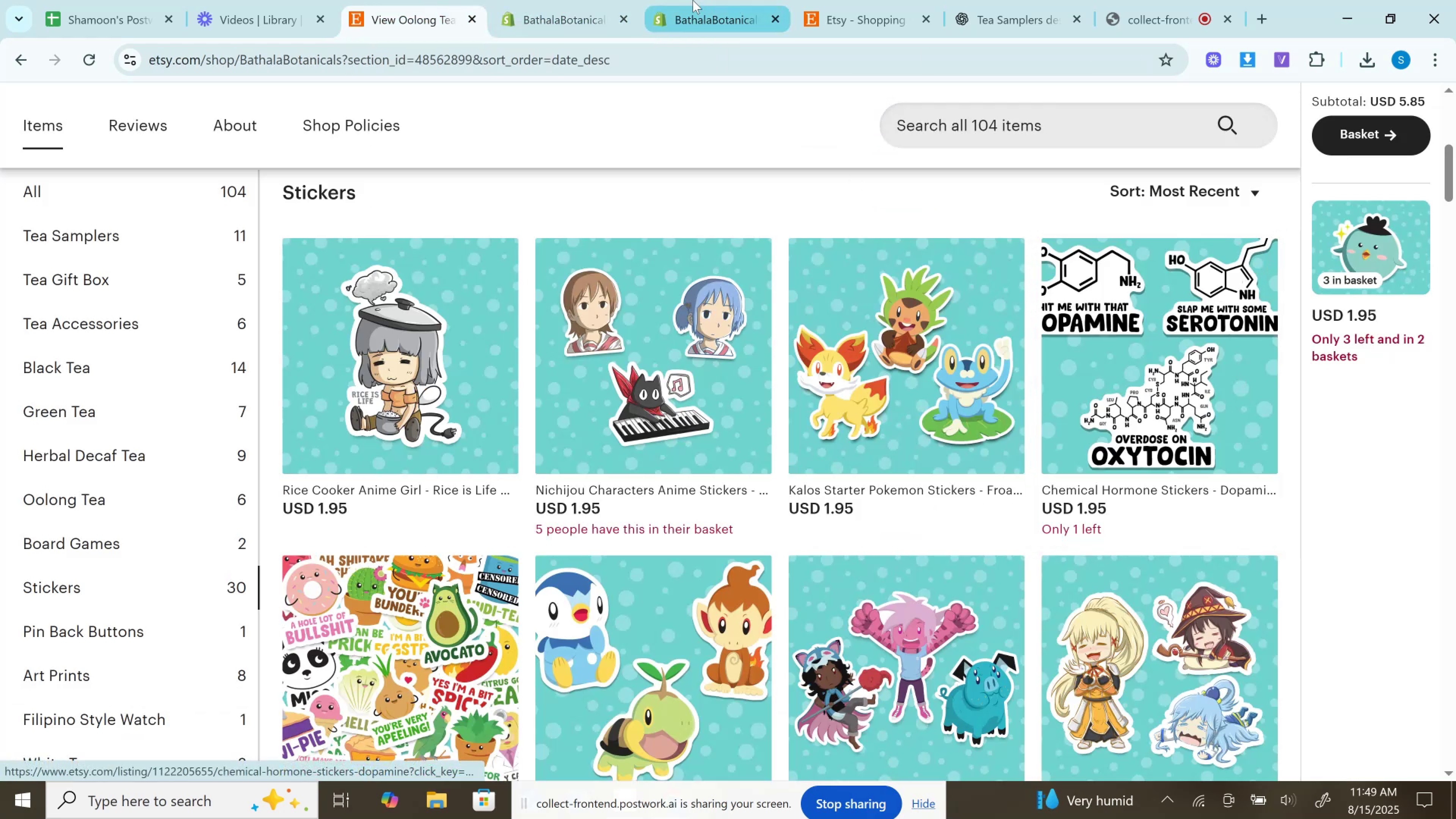 
left_click([643, 0])
 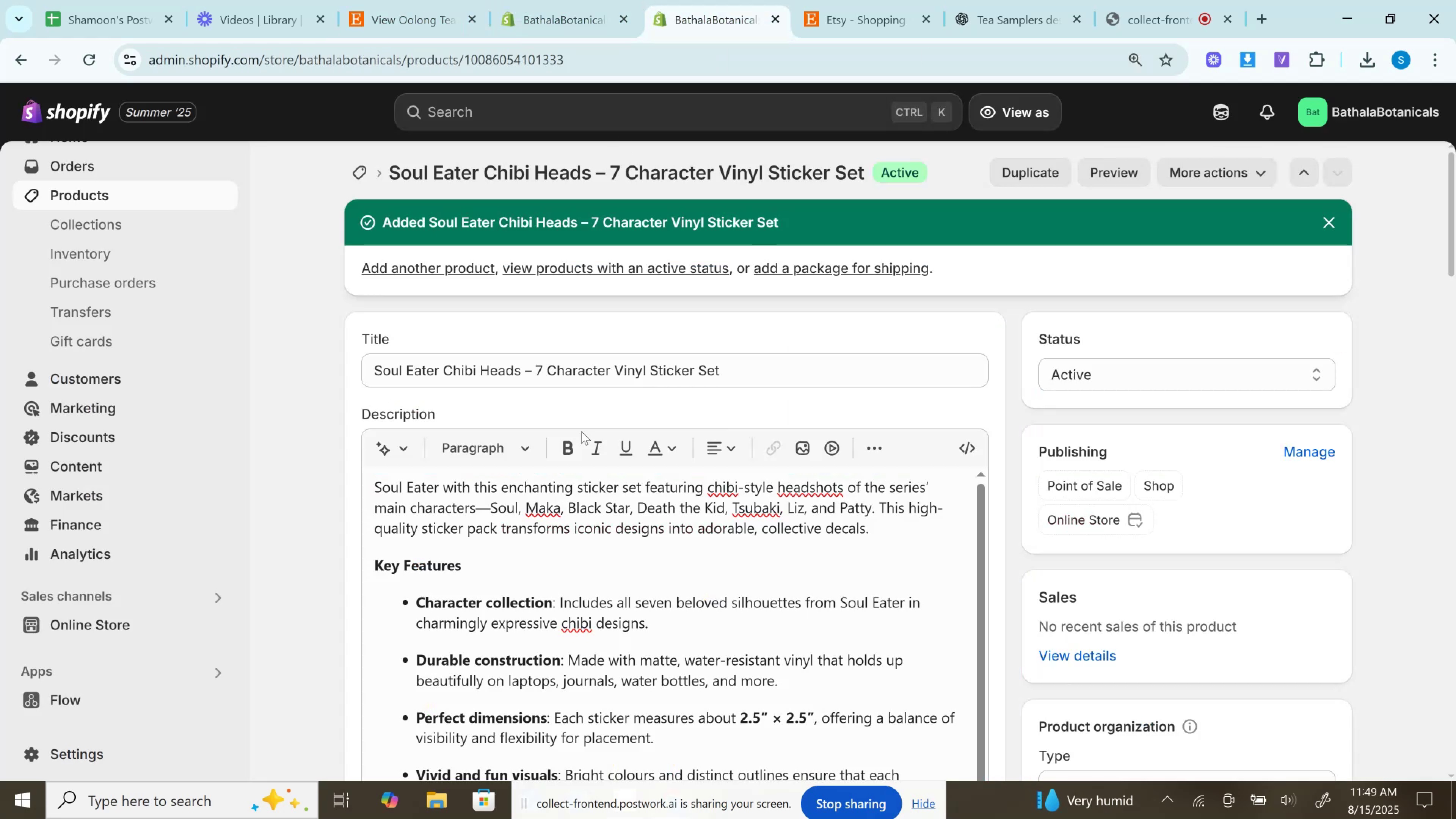 
scroll: coordinate [589, 637], scroll_direction: up, amount: 4.0
 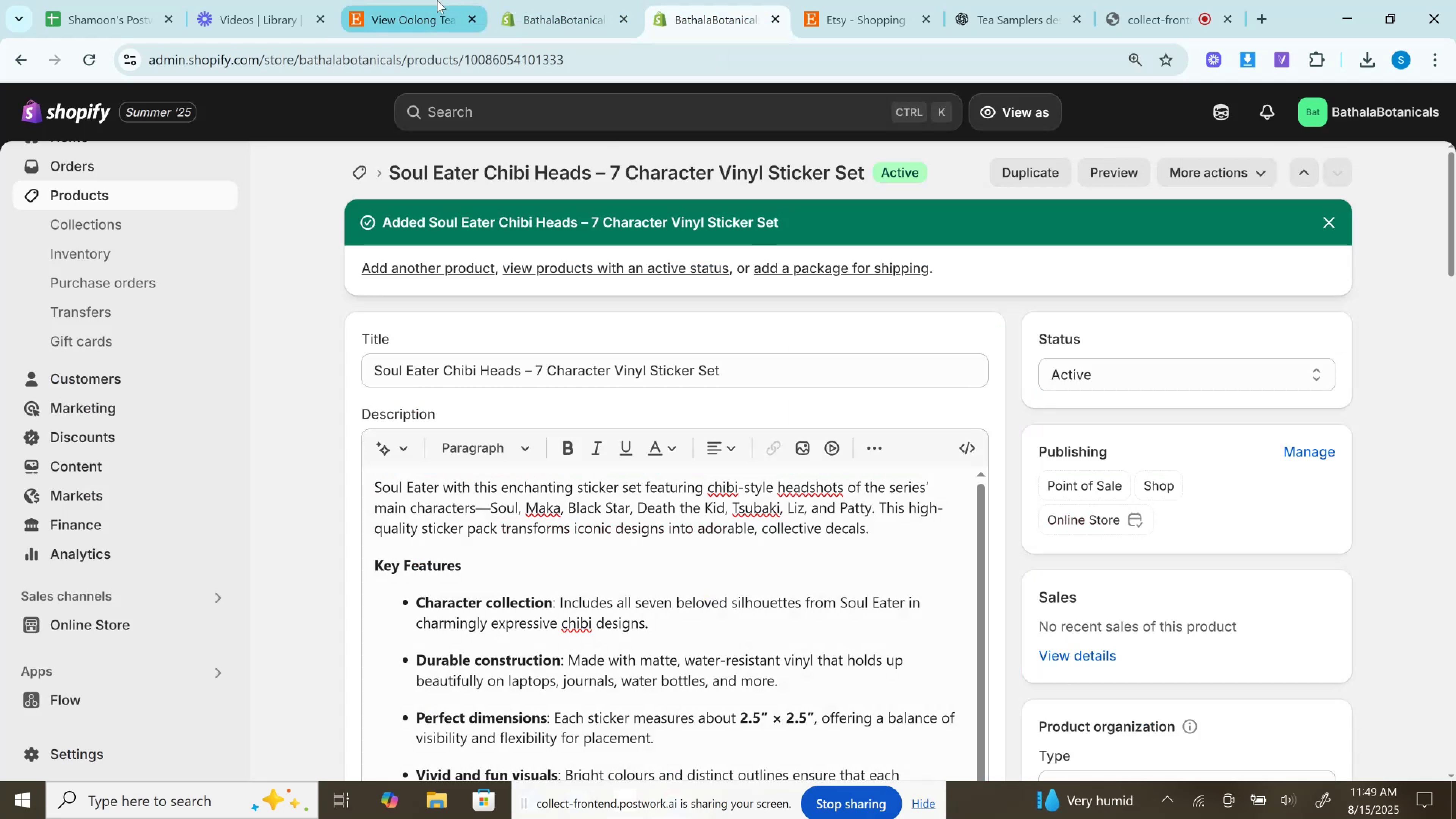 
left_click([430, 0])
 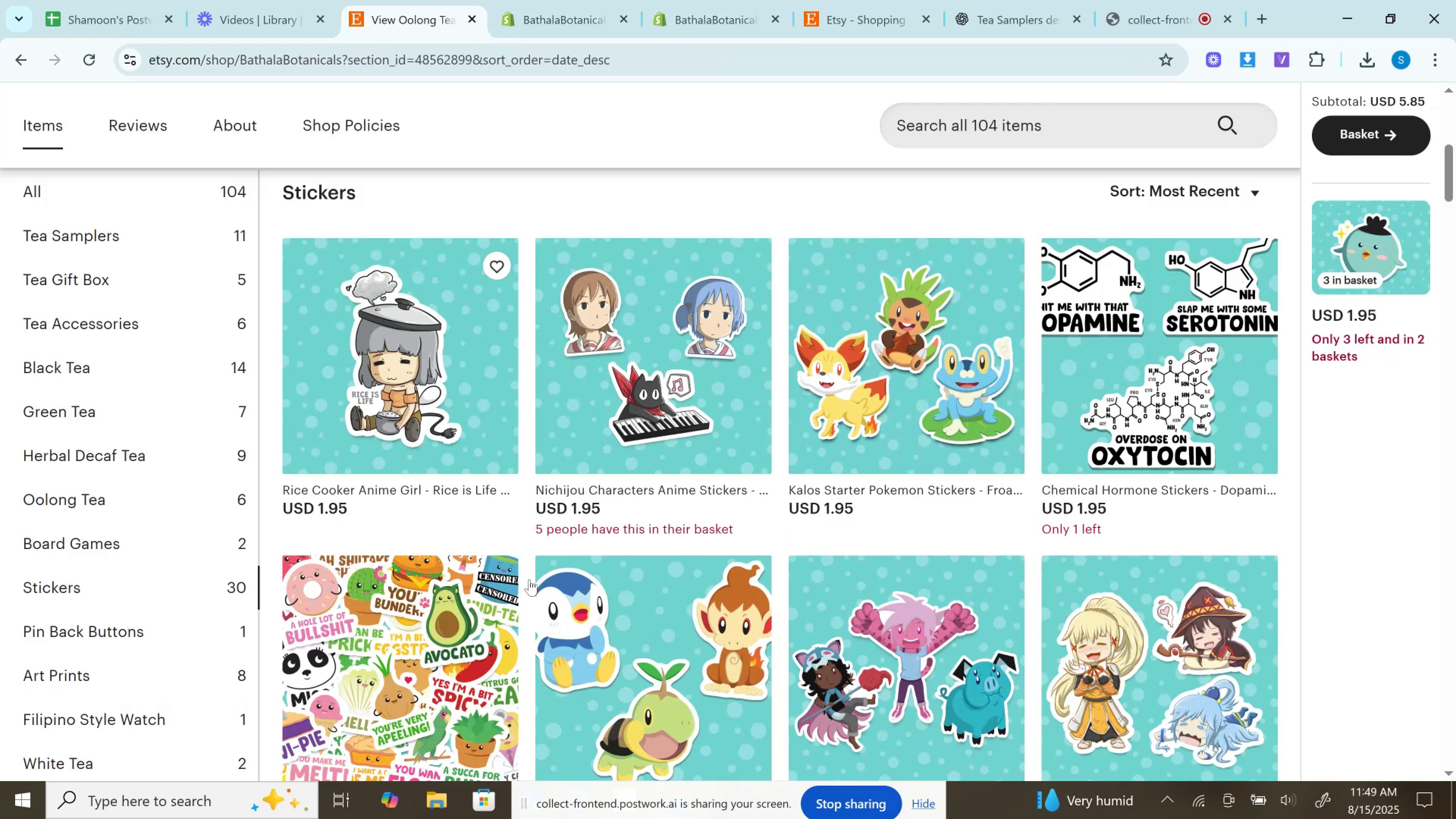 
scroll: coordinate [541, 608], scroll_direction: down, amount: 2.0
 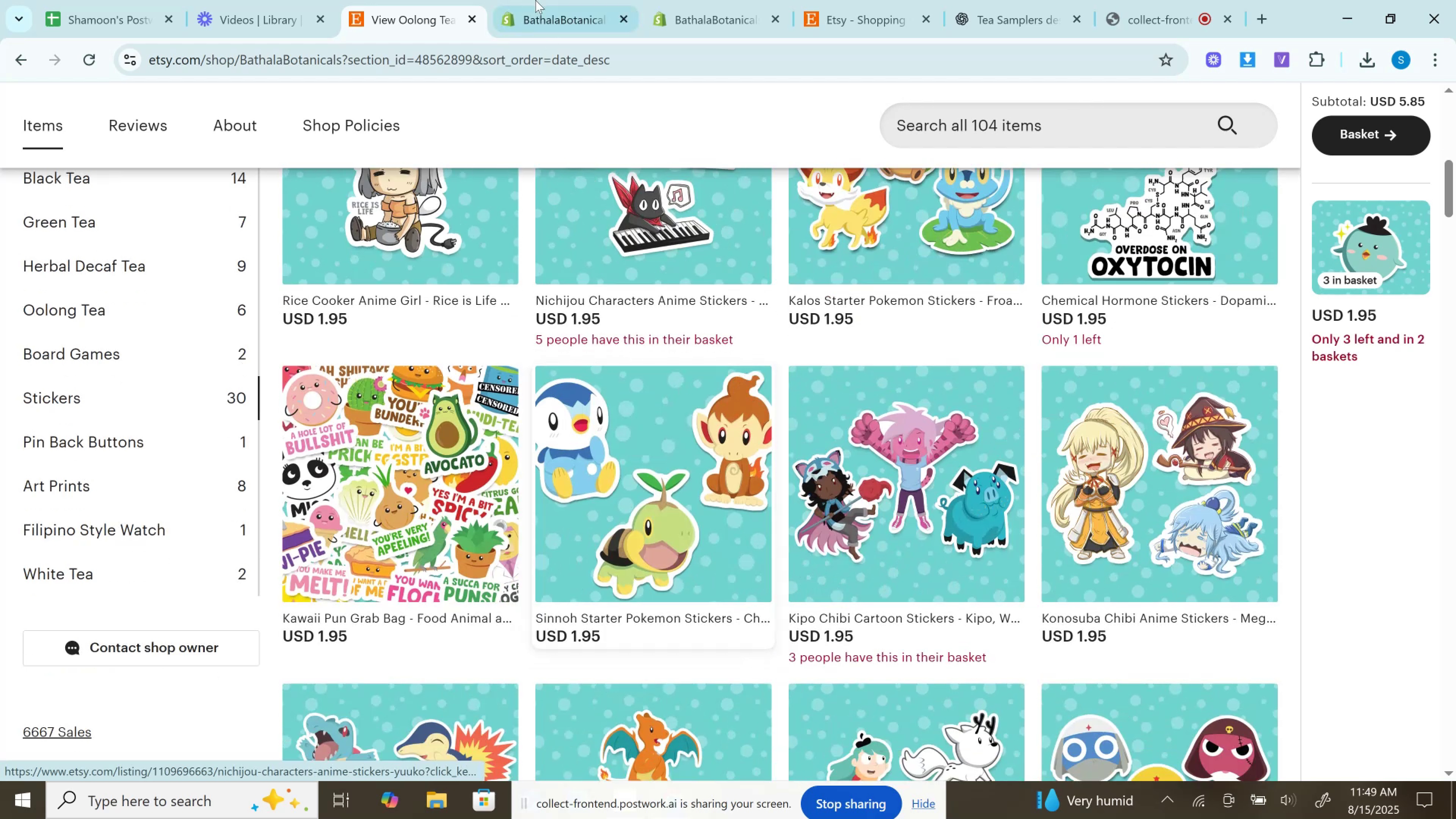 
left_click([530, 0])
 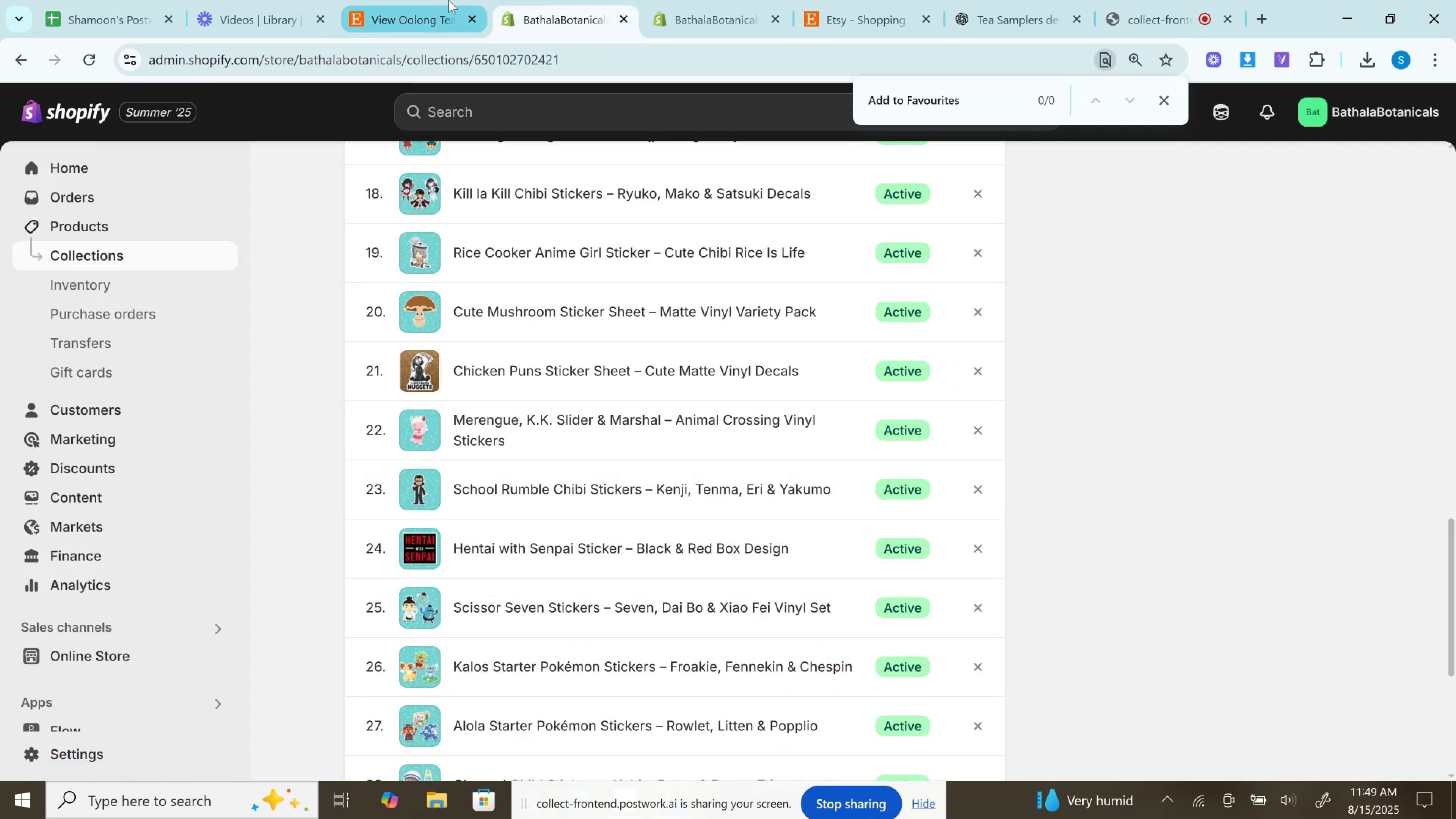 
left_click([449, 0])
 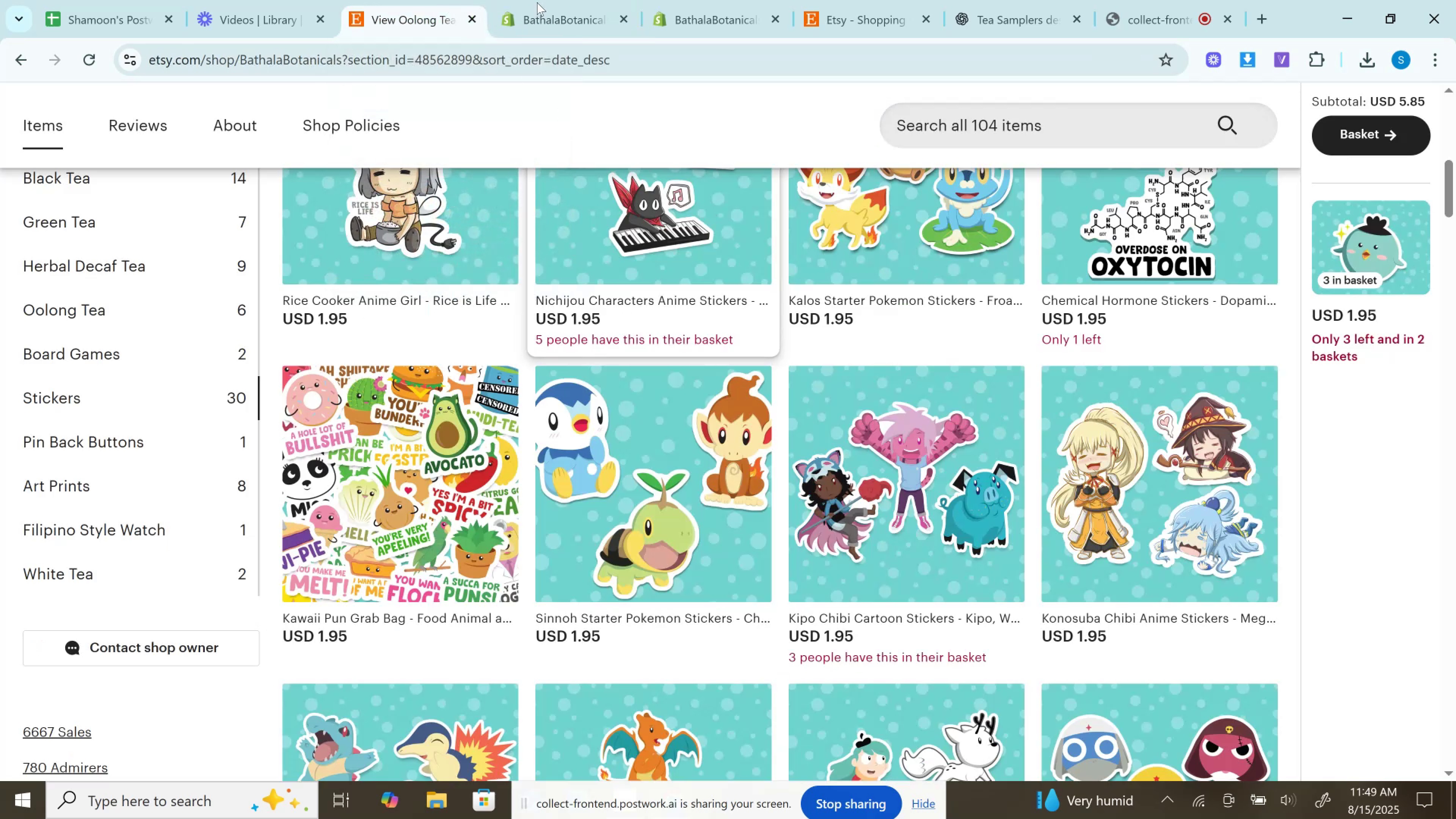 
left_click([551, 0])
 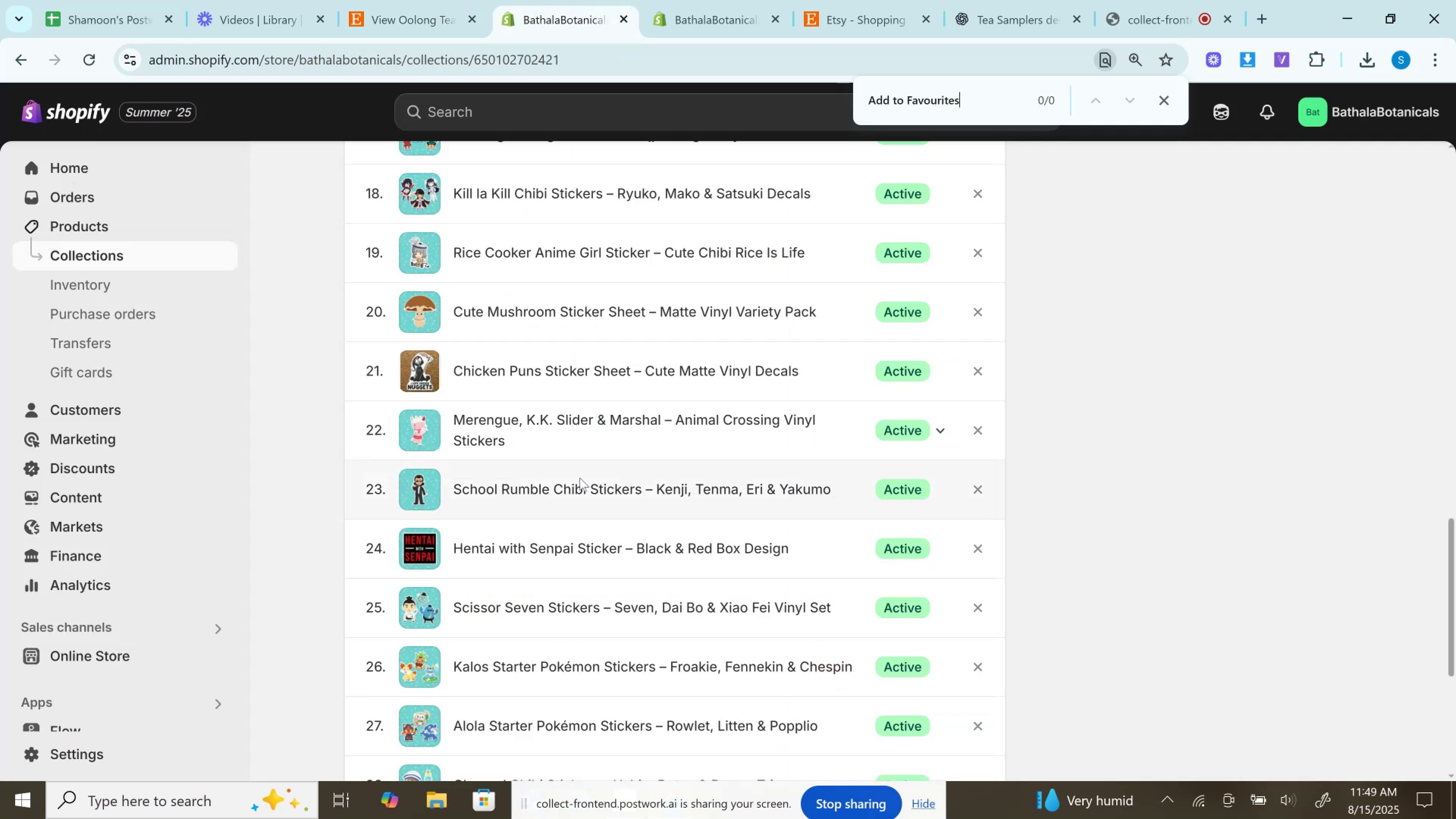 
scroll: coordinate [581, 479], scroll_direction: up, amount: 11.0
 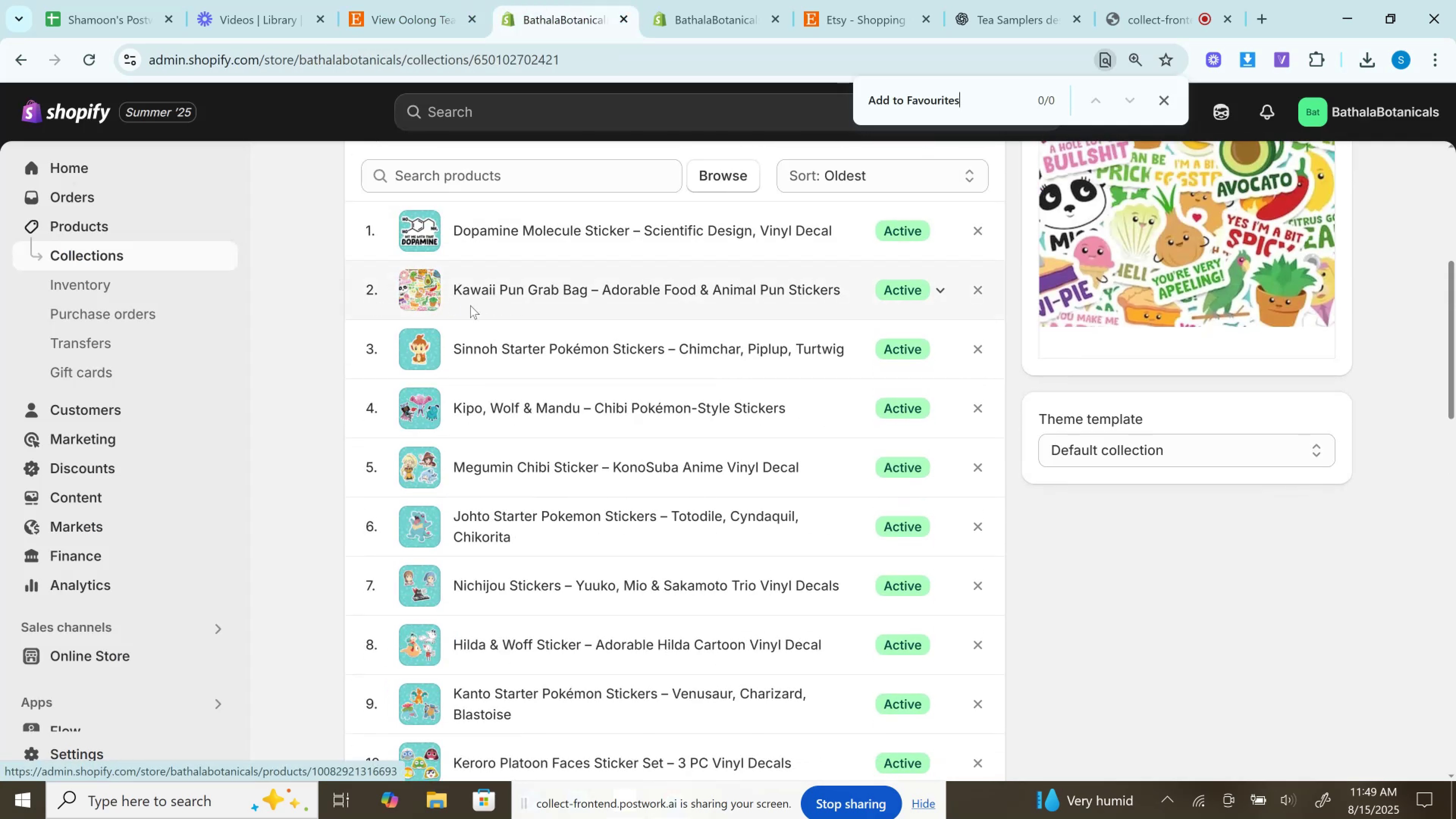 
left_click([457, 0])
 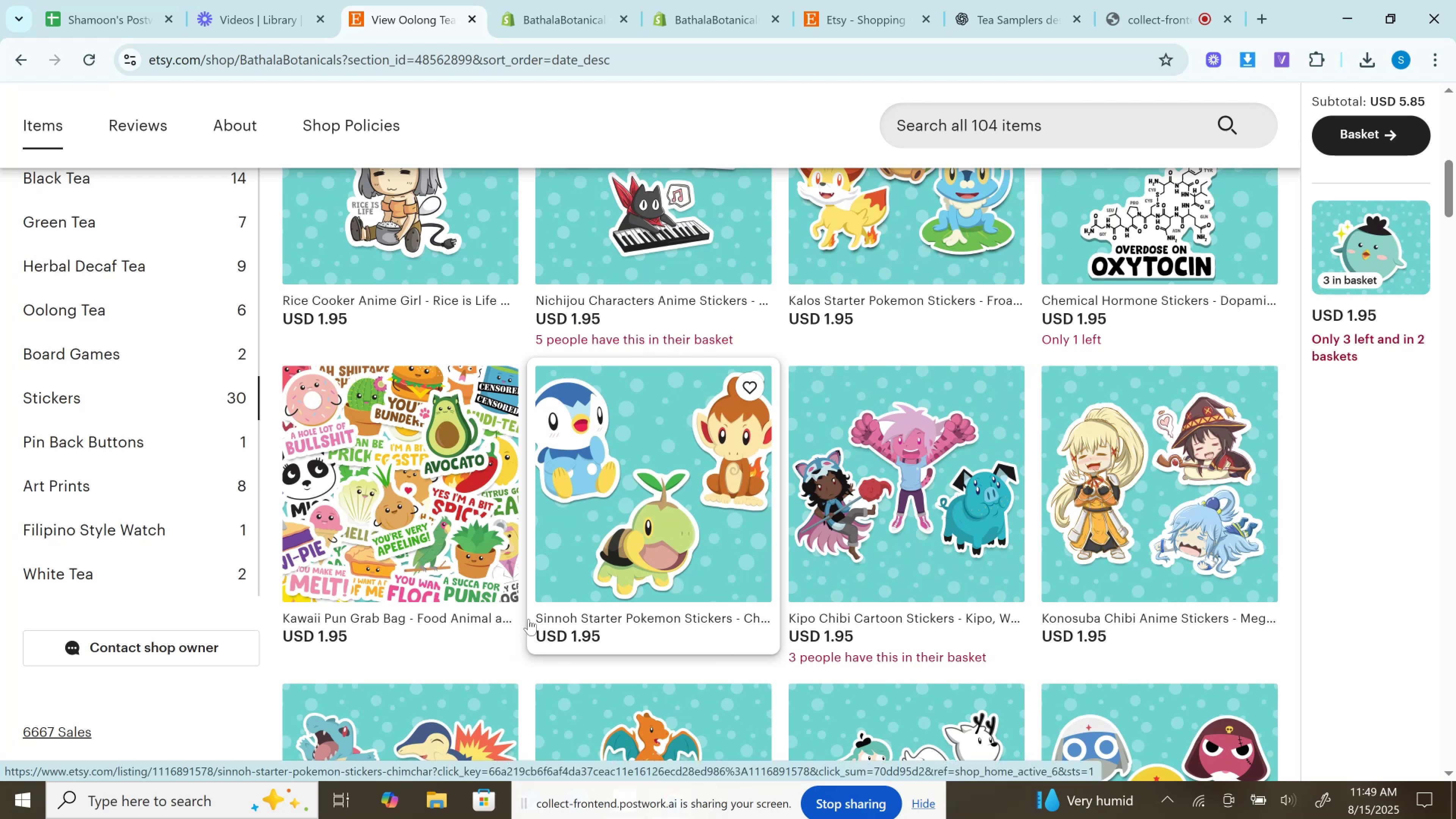 
left_click_drag(start_coordinate=[527, 617], to_coordinate=[625, 612])
 